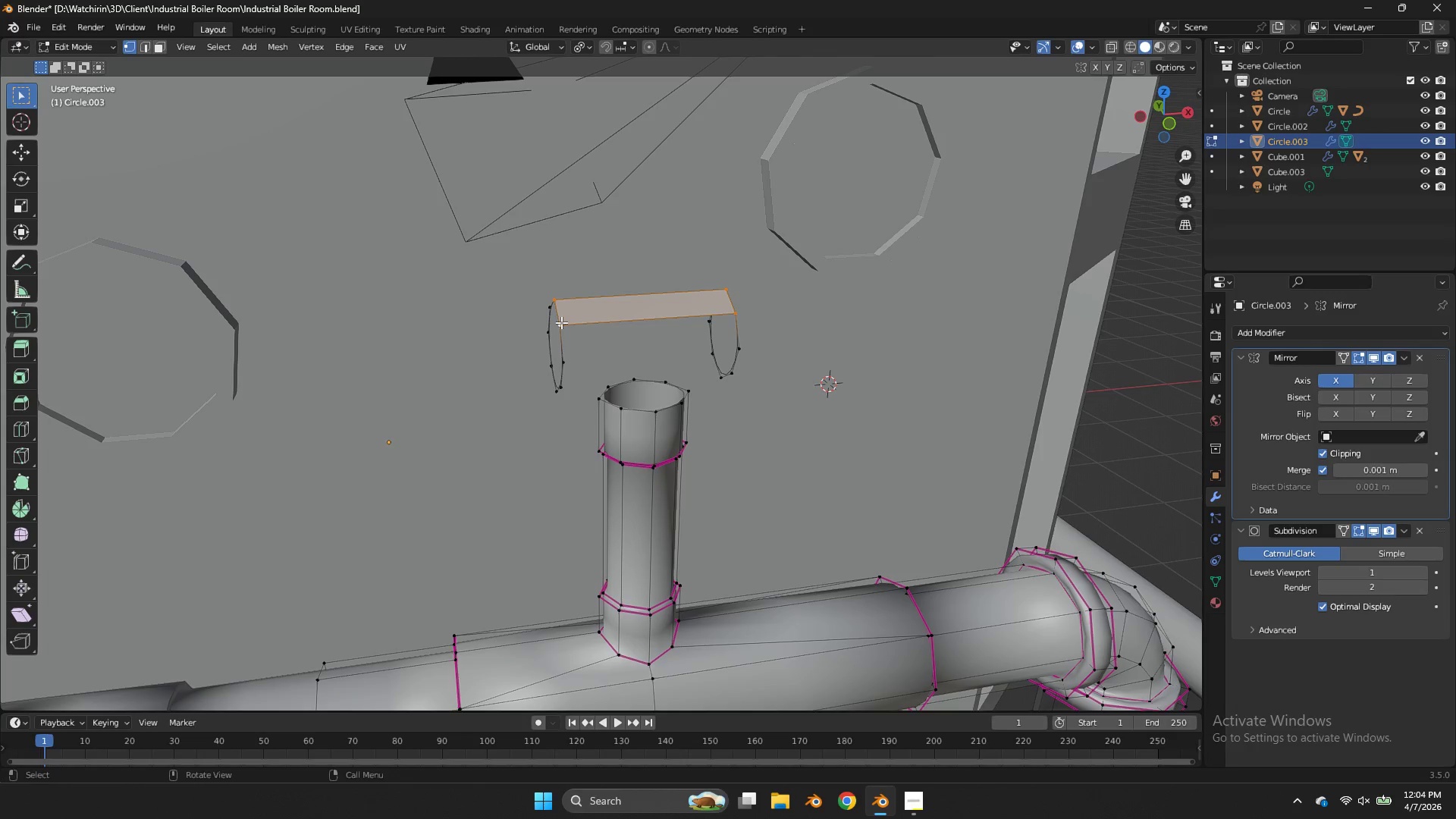 
left_click([561, 322])
 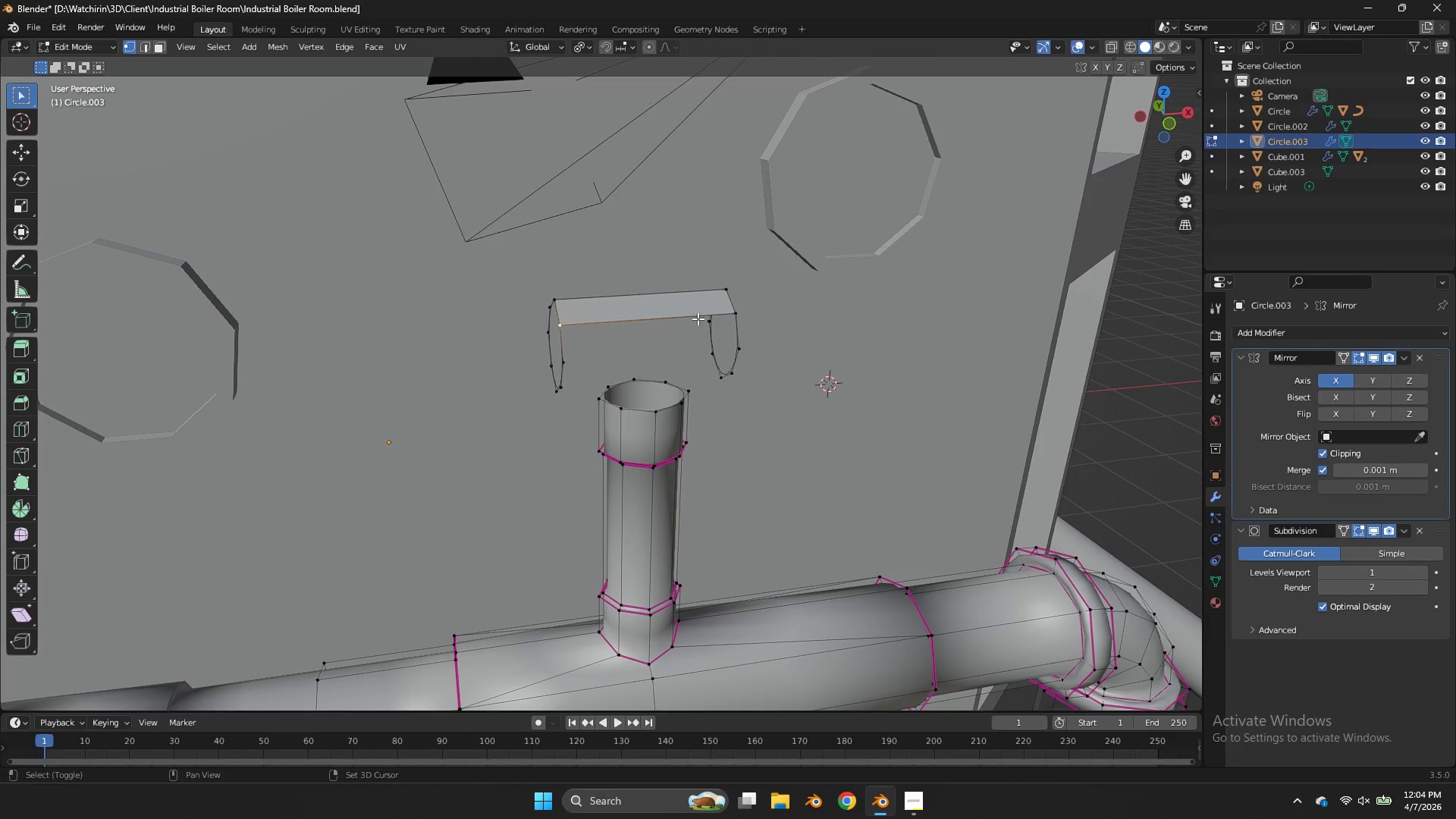 
hold_key(key=ShiftLeft, duration=0.7)
 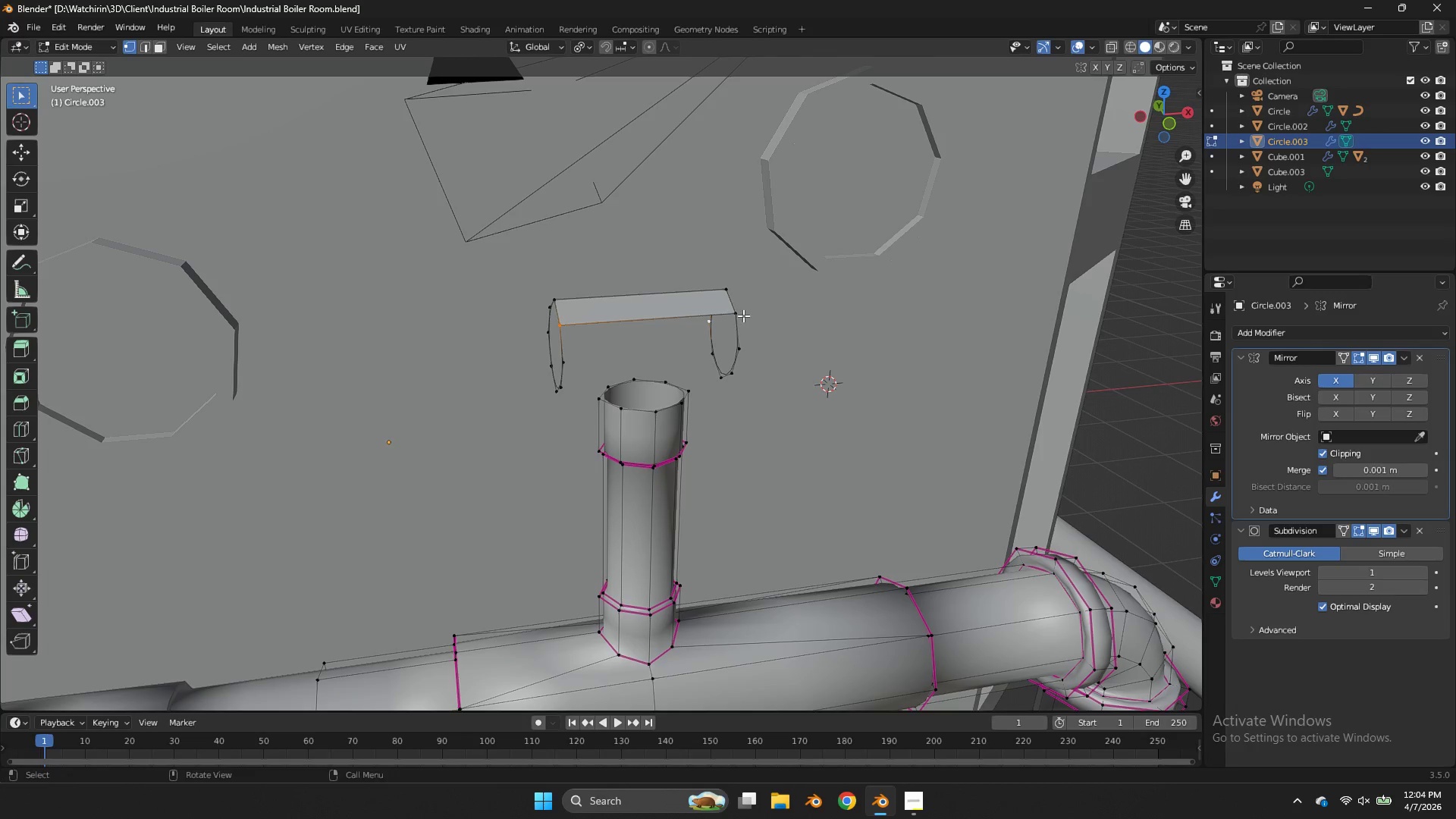 
key(Control+ControlLeft)
 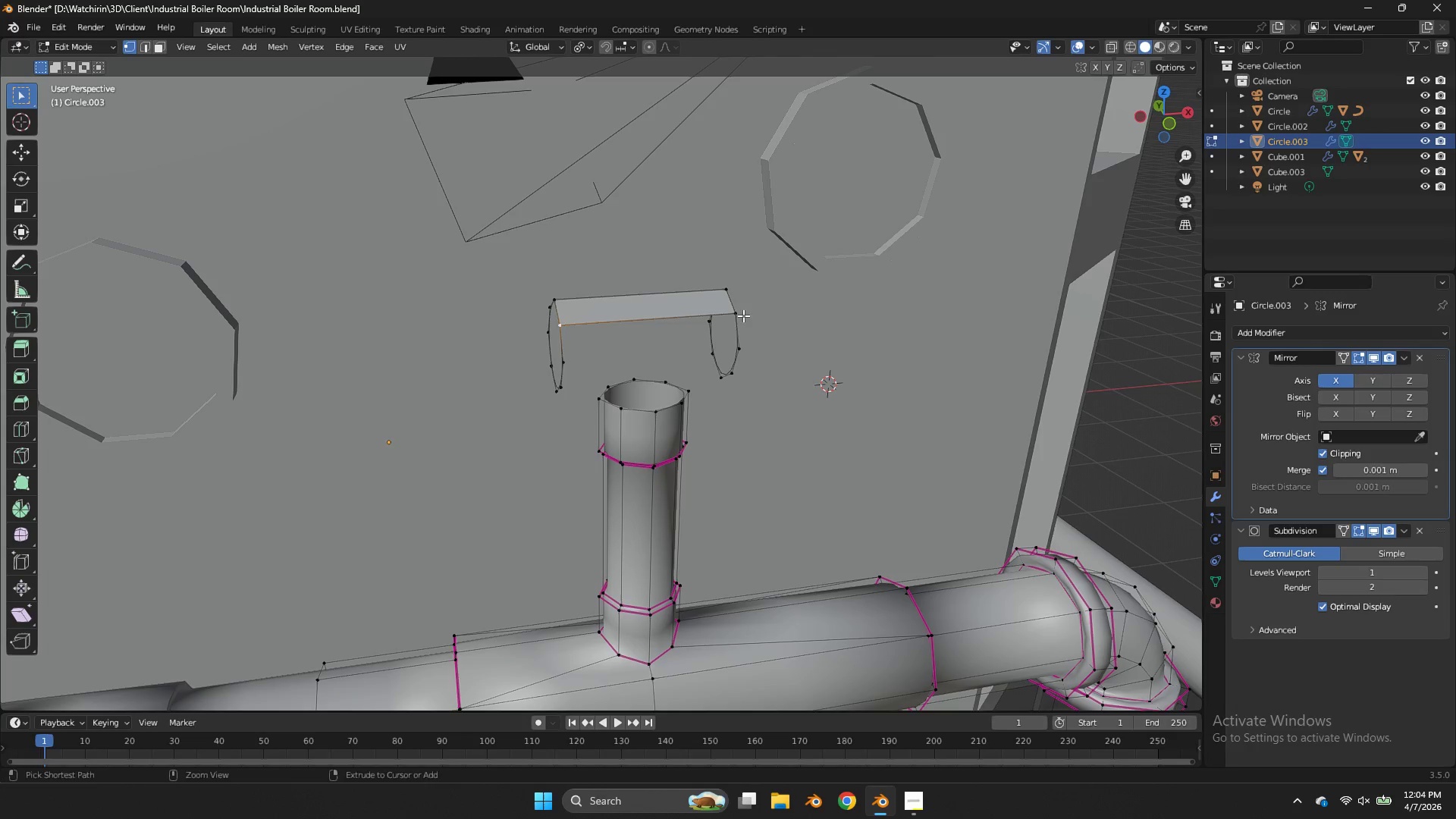 
key(Control+Z)
 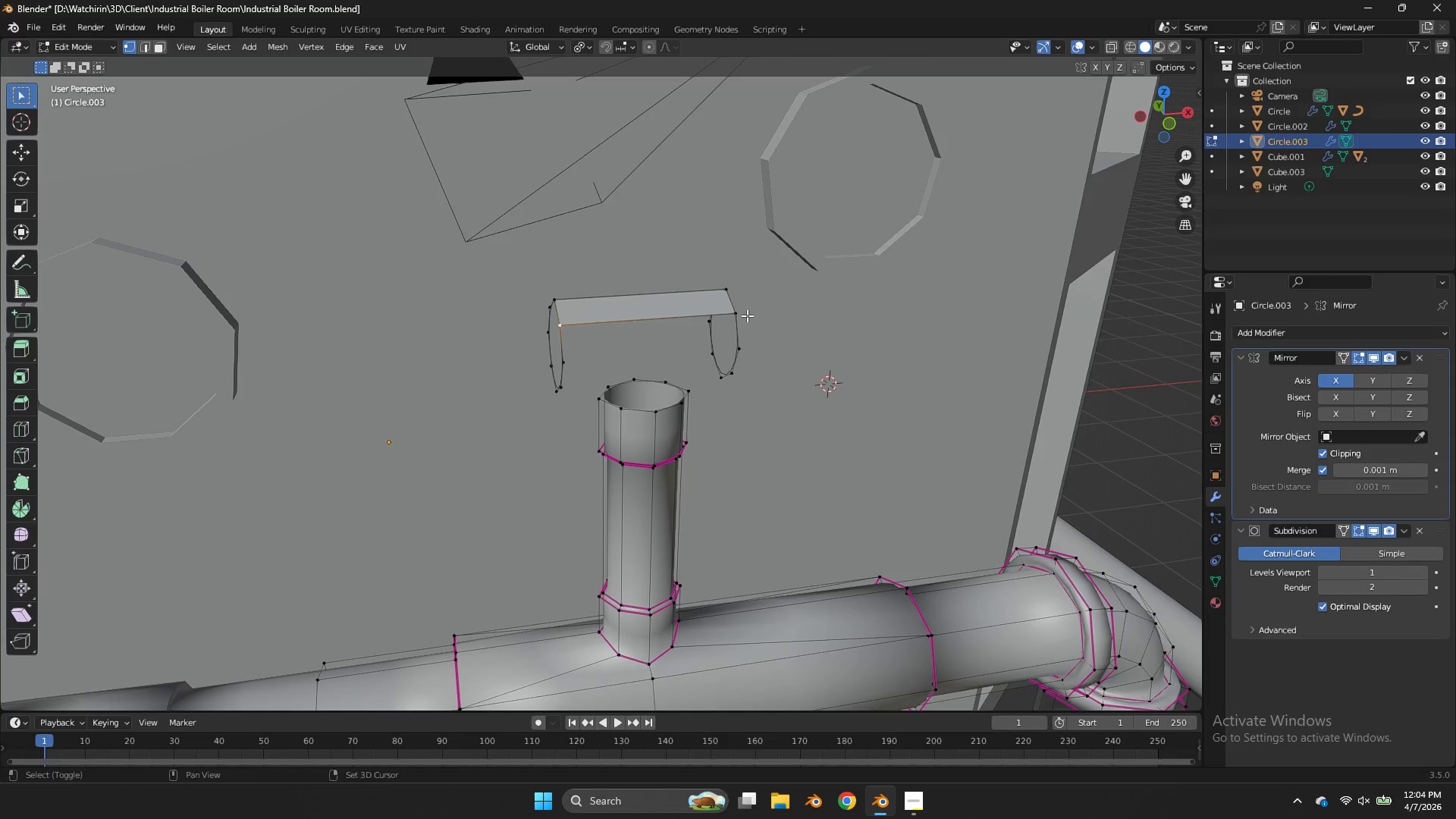 
hold_key(key=ShiftLeft, duration=0.38)
left_click([747, 315])
 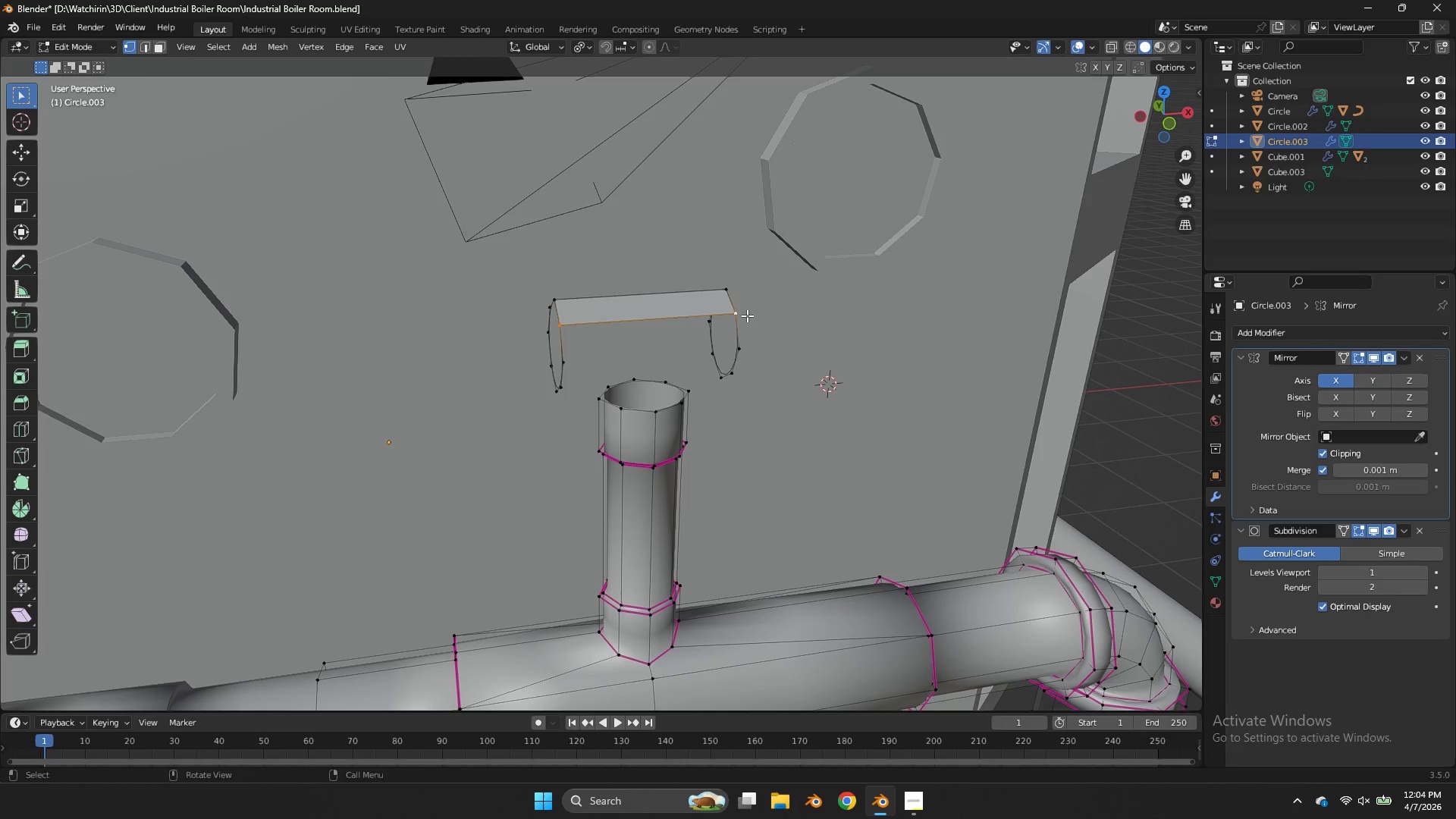 
type(ffffff)
 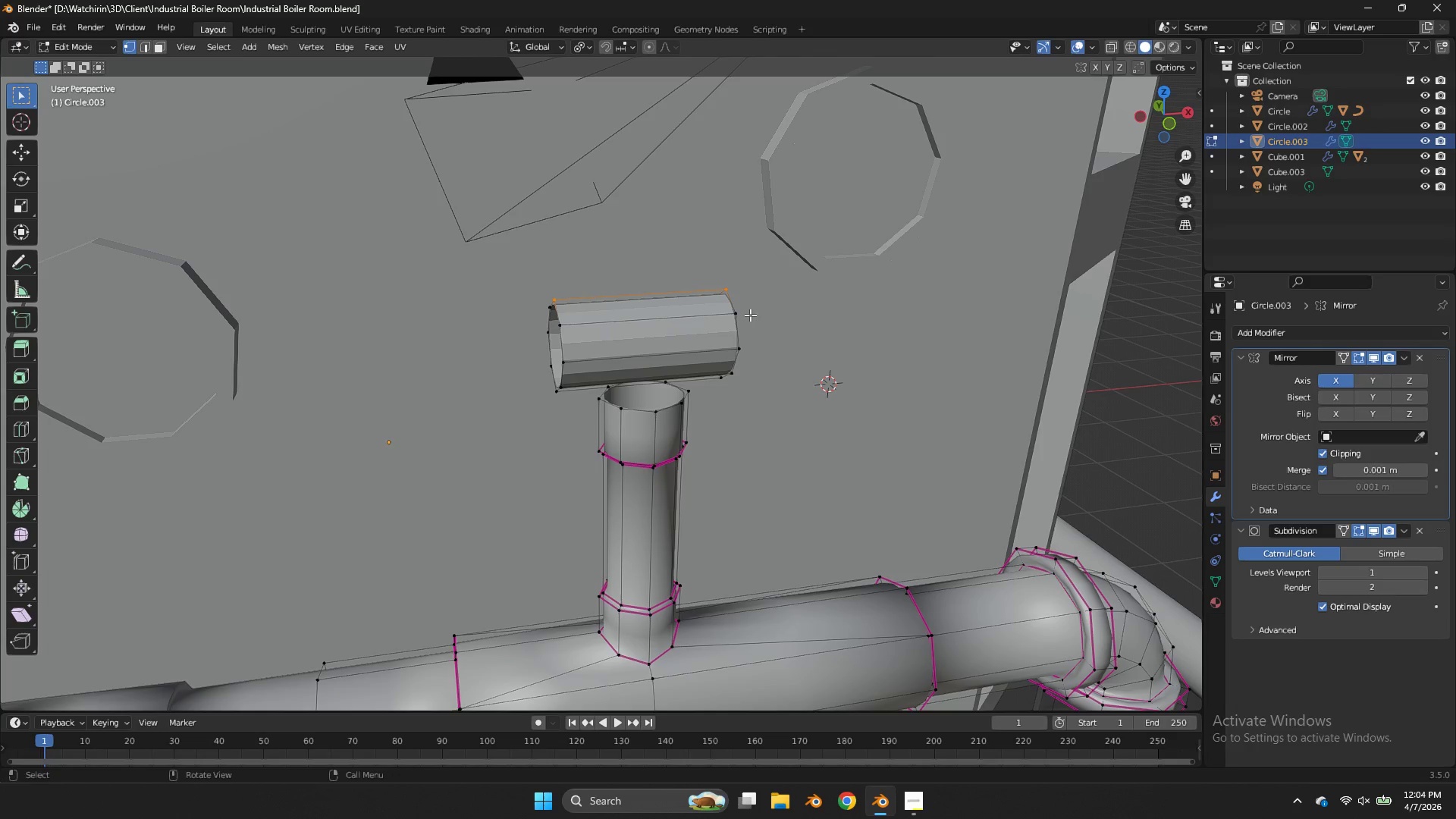 
type(ff)
 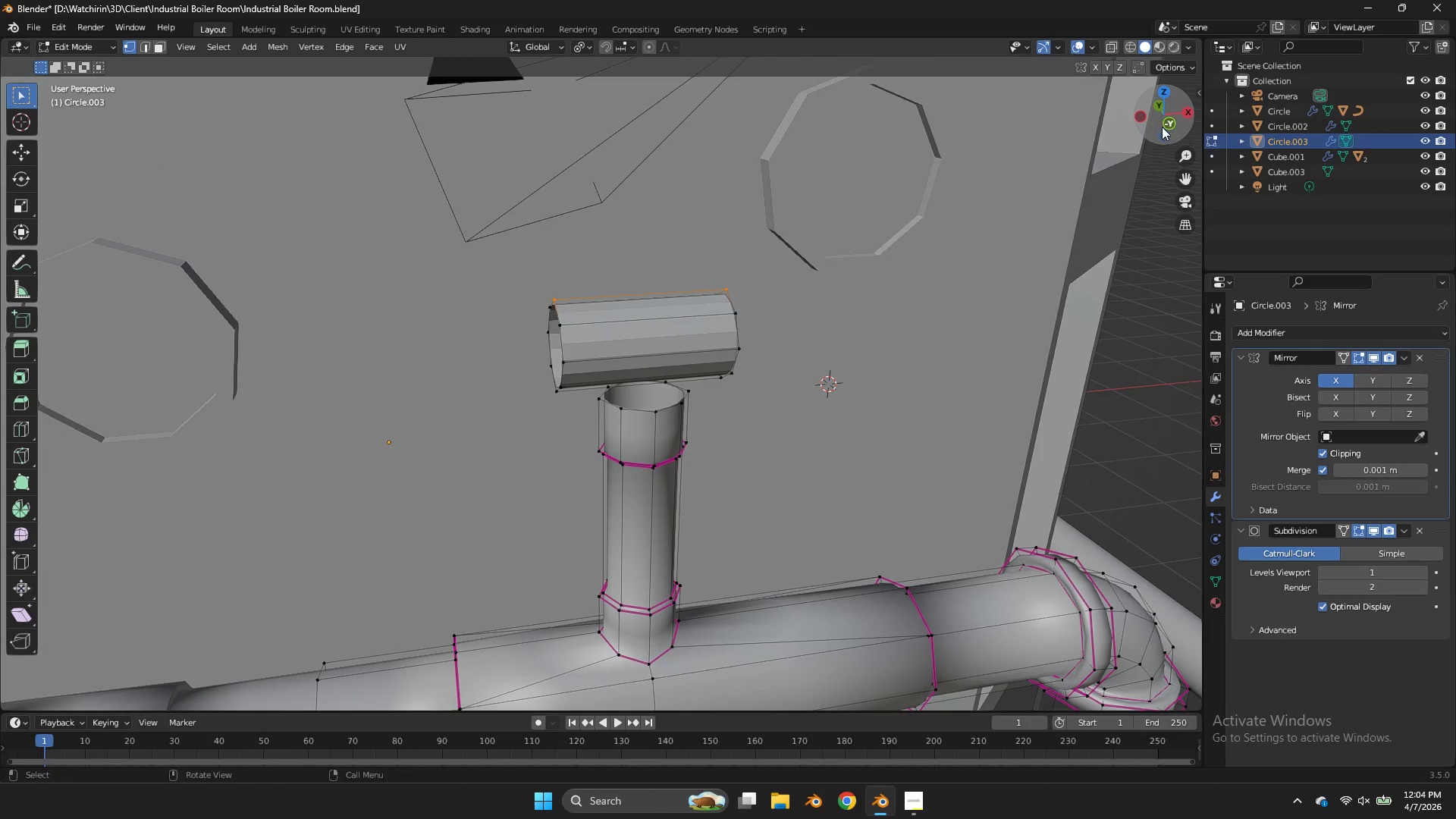 
left_click([1161, 126])
 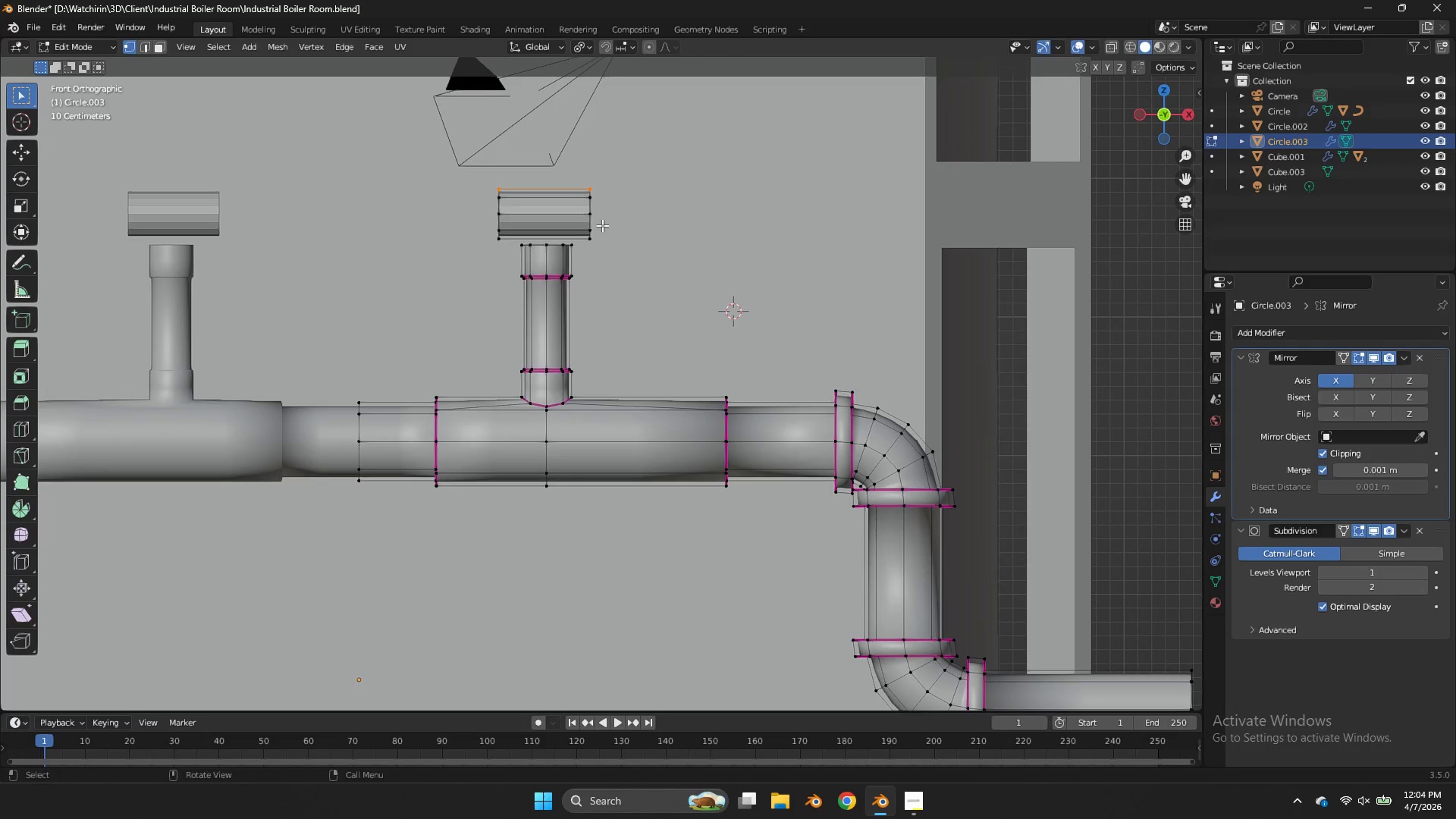 
left_click([598, 221])
 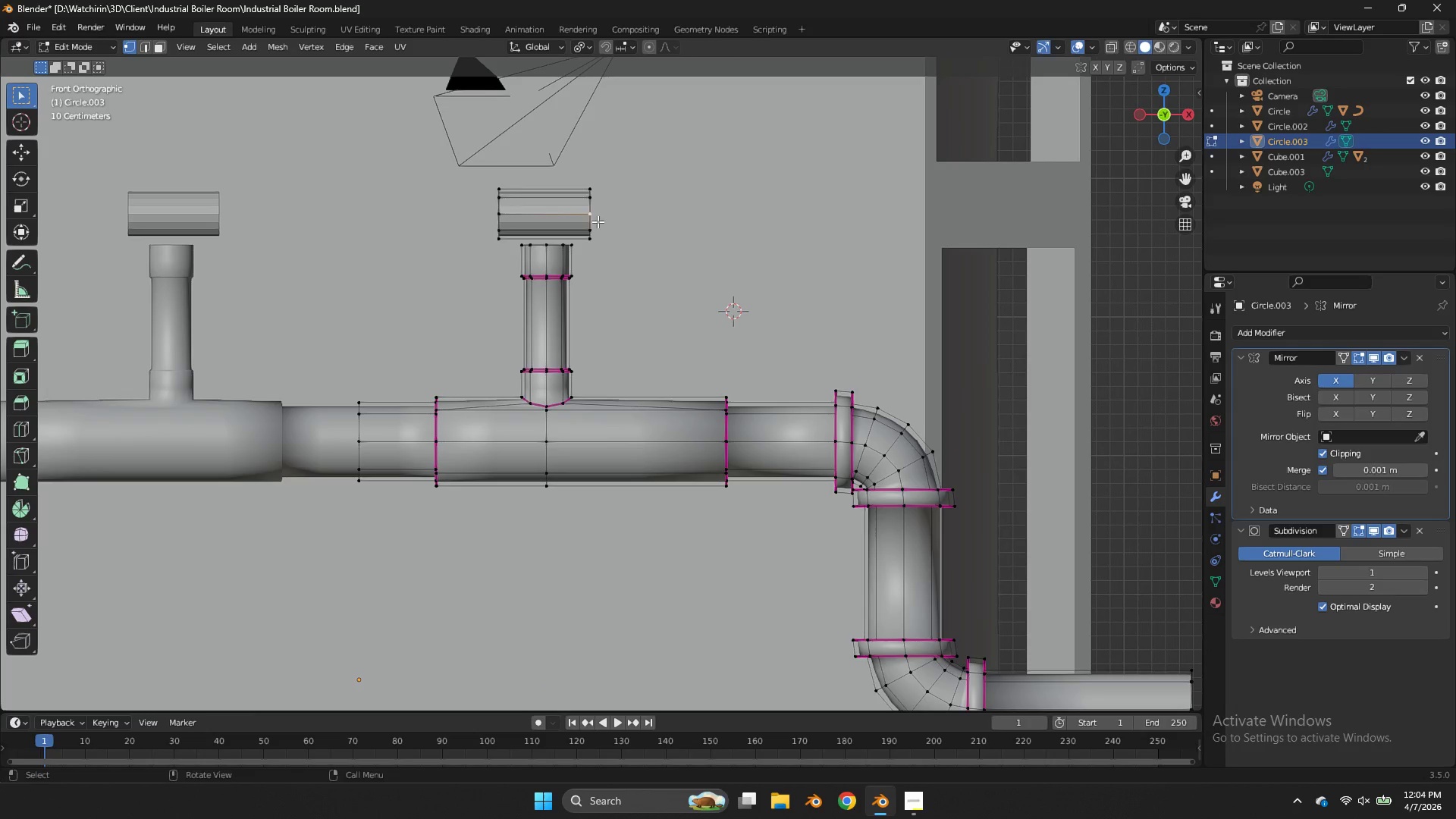 
type(lgz)
 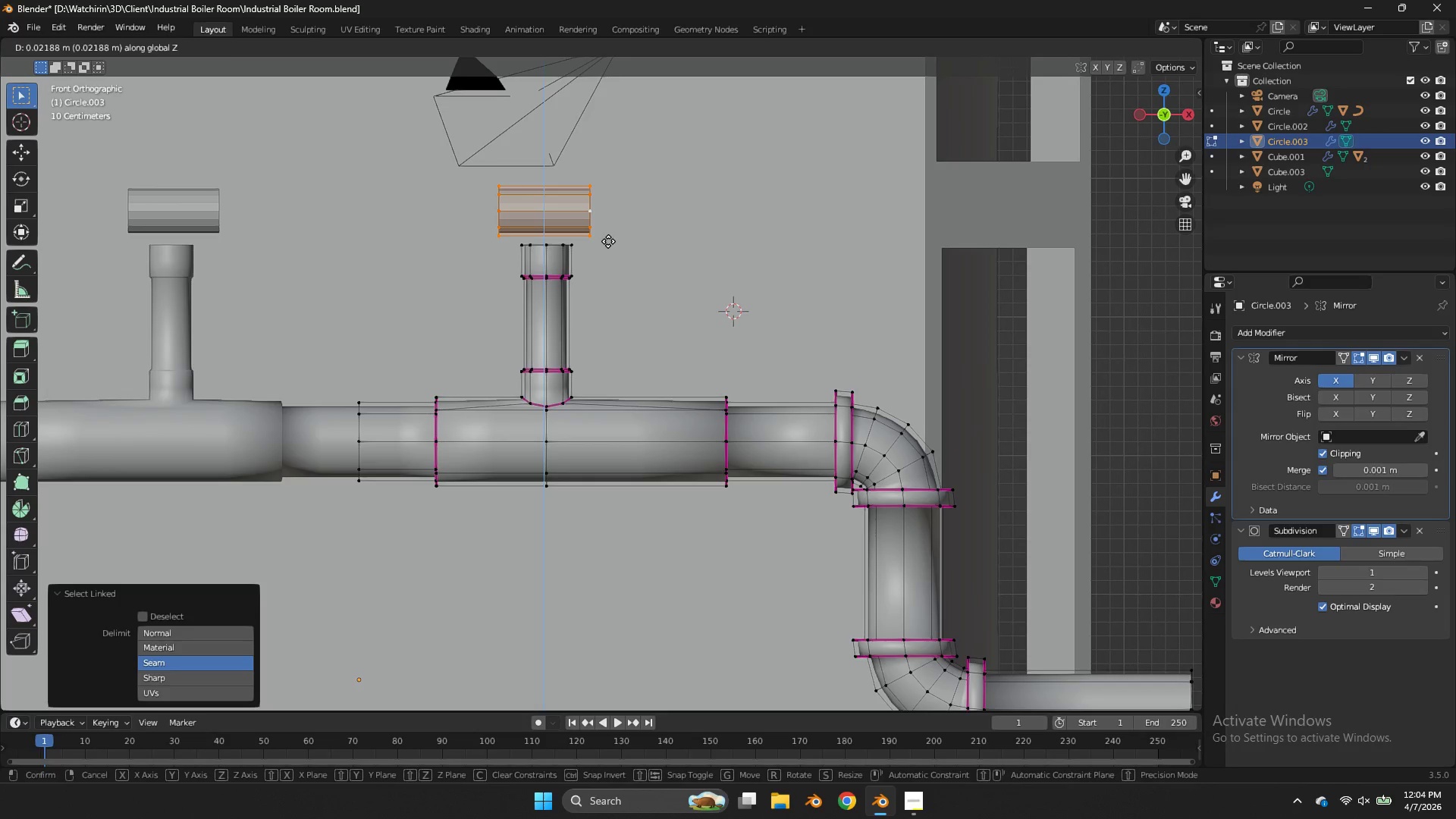 
left_click([608, 241])
 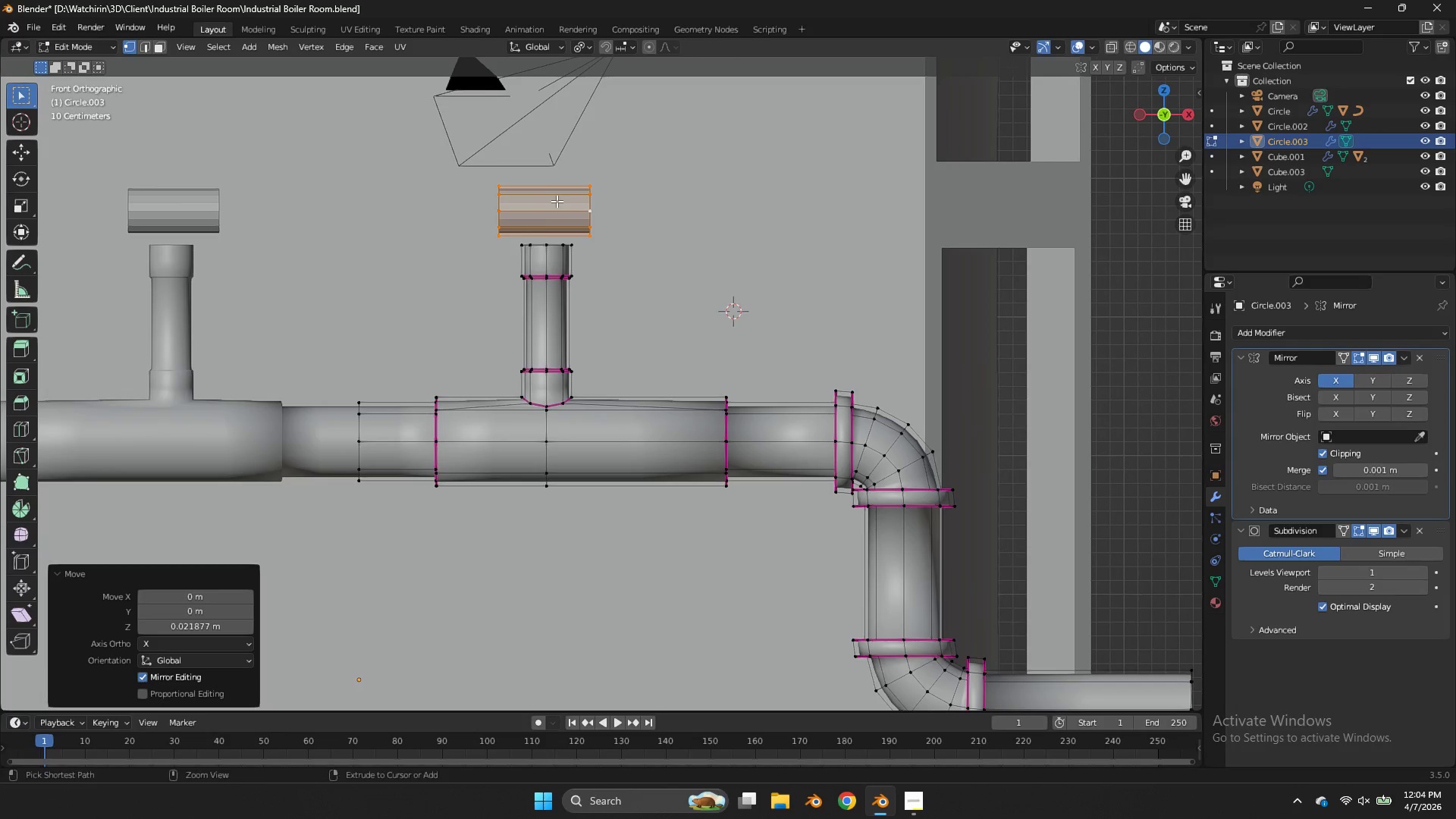 
key(Control+ControlLeft)
 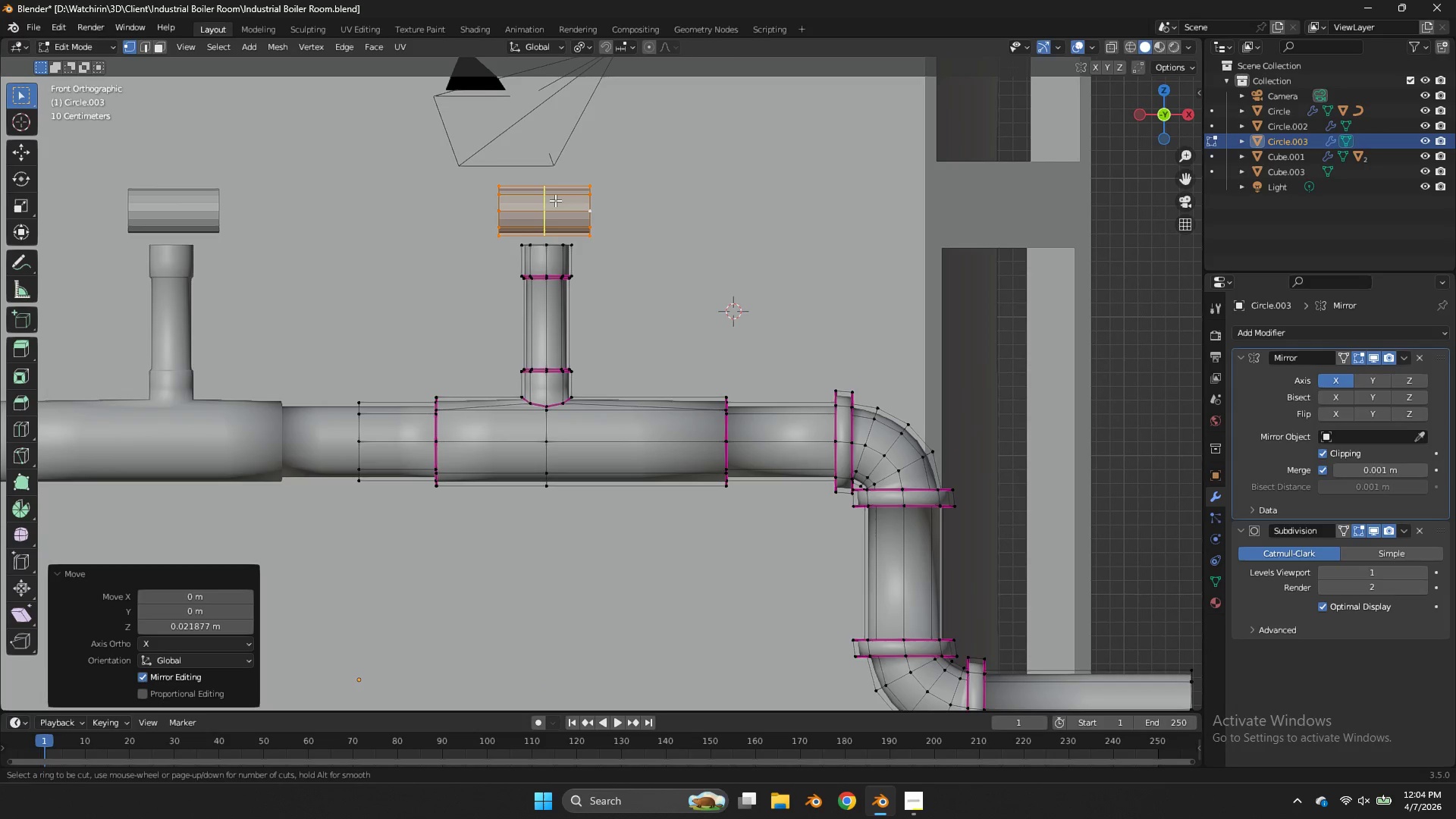 
key(Control+R)
 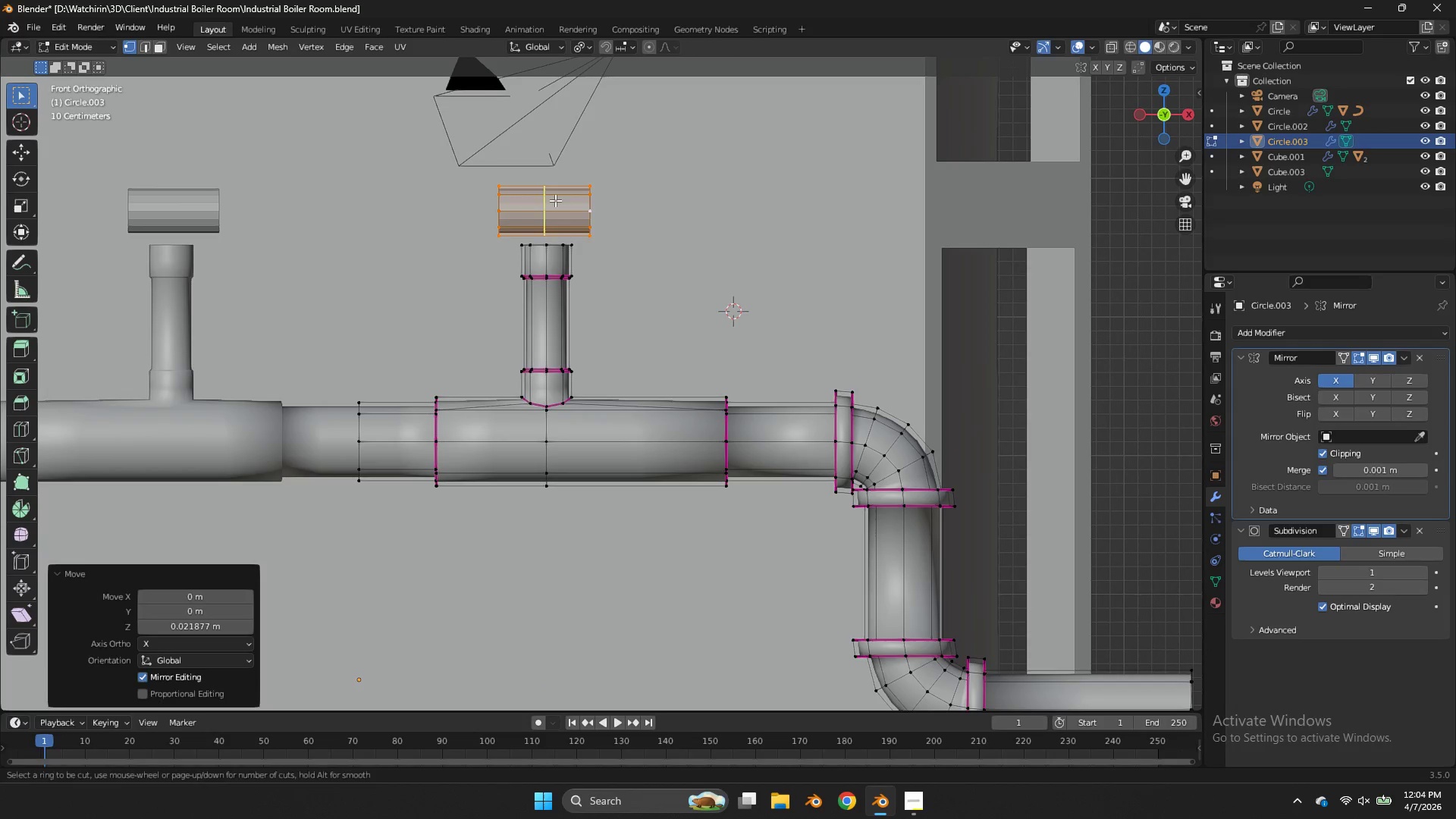 
left_click([555, 200])
 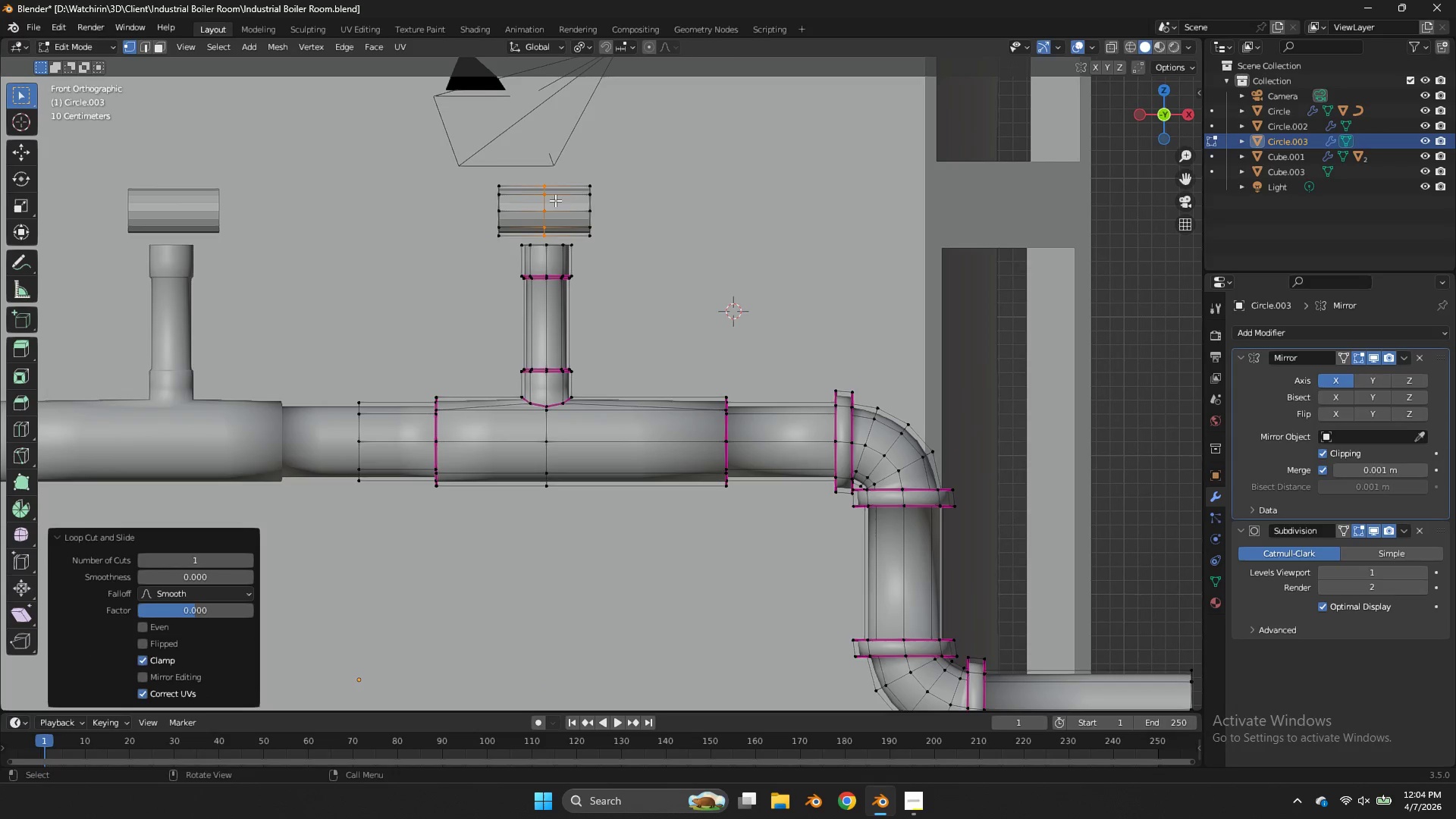 
right_click([555, 200])
 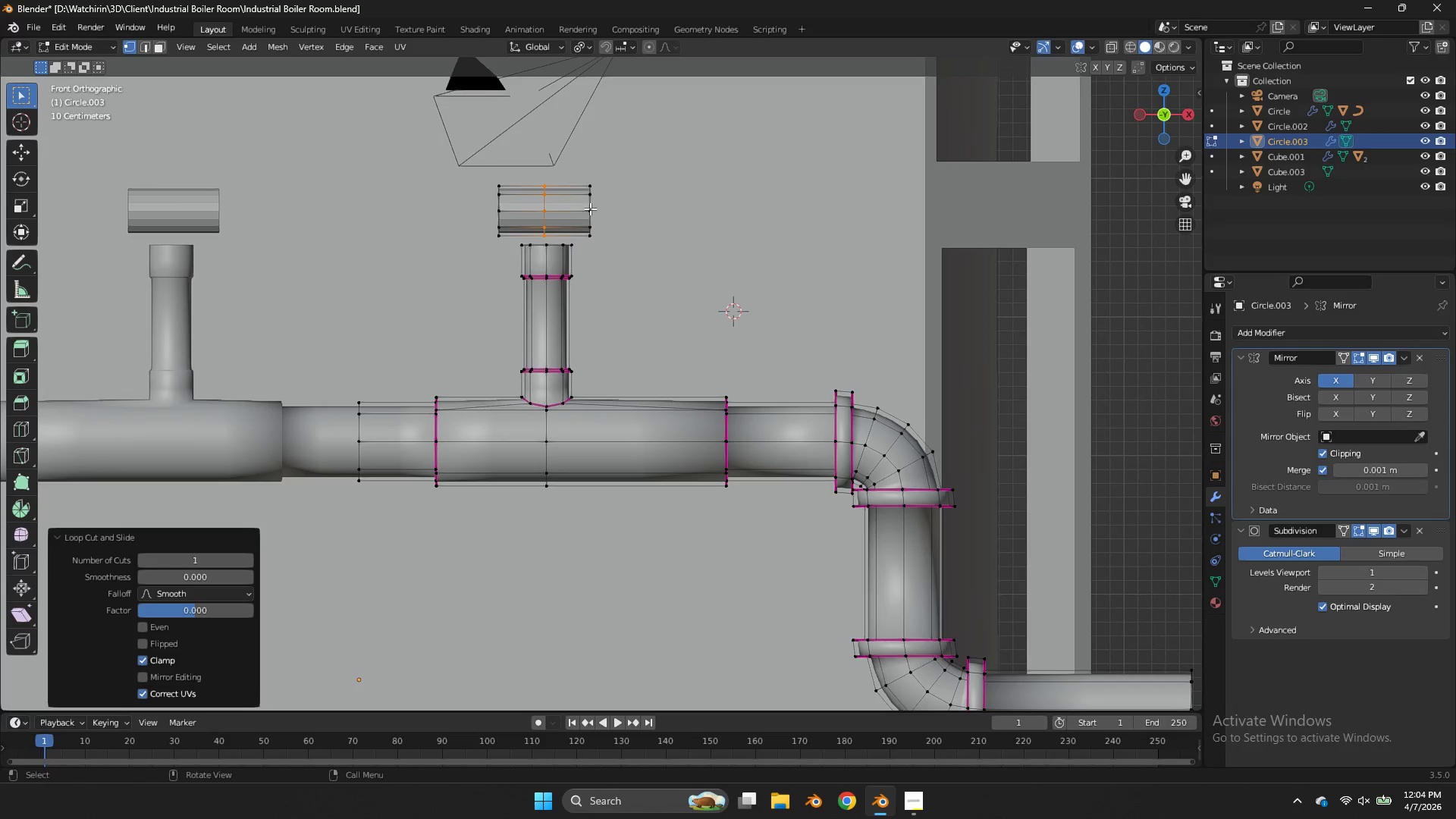 
left_click([590, 209])
 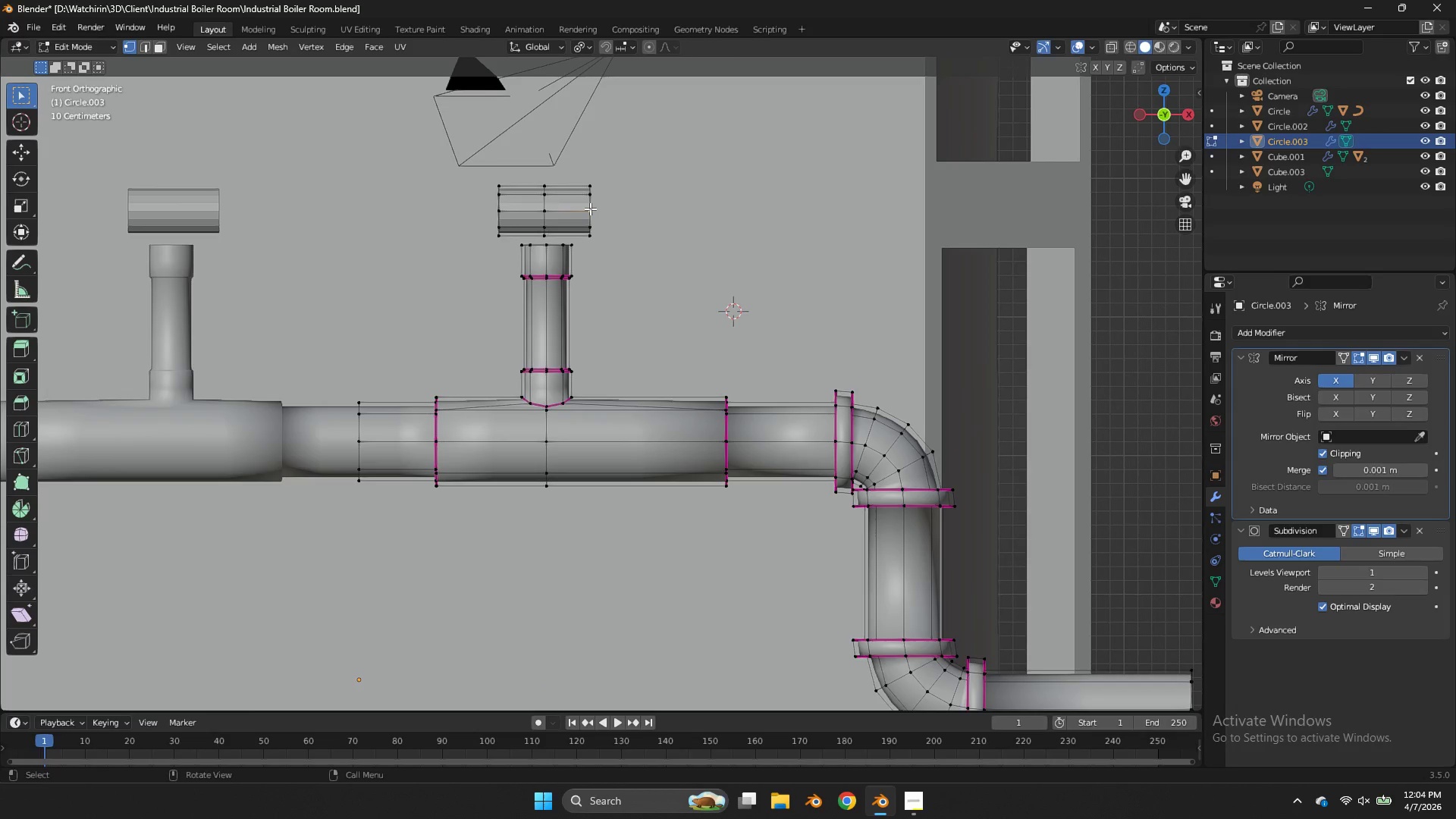 
key(L)
 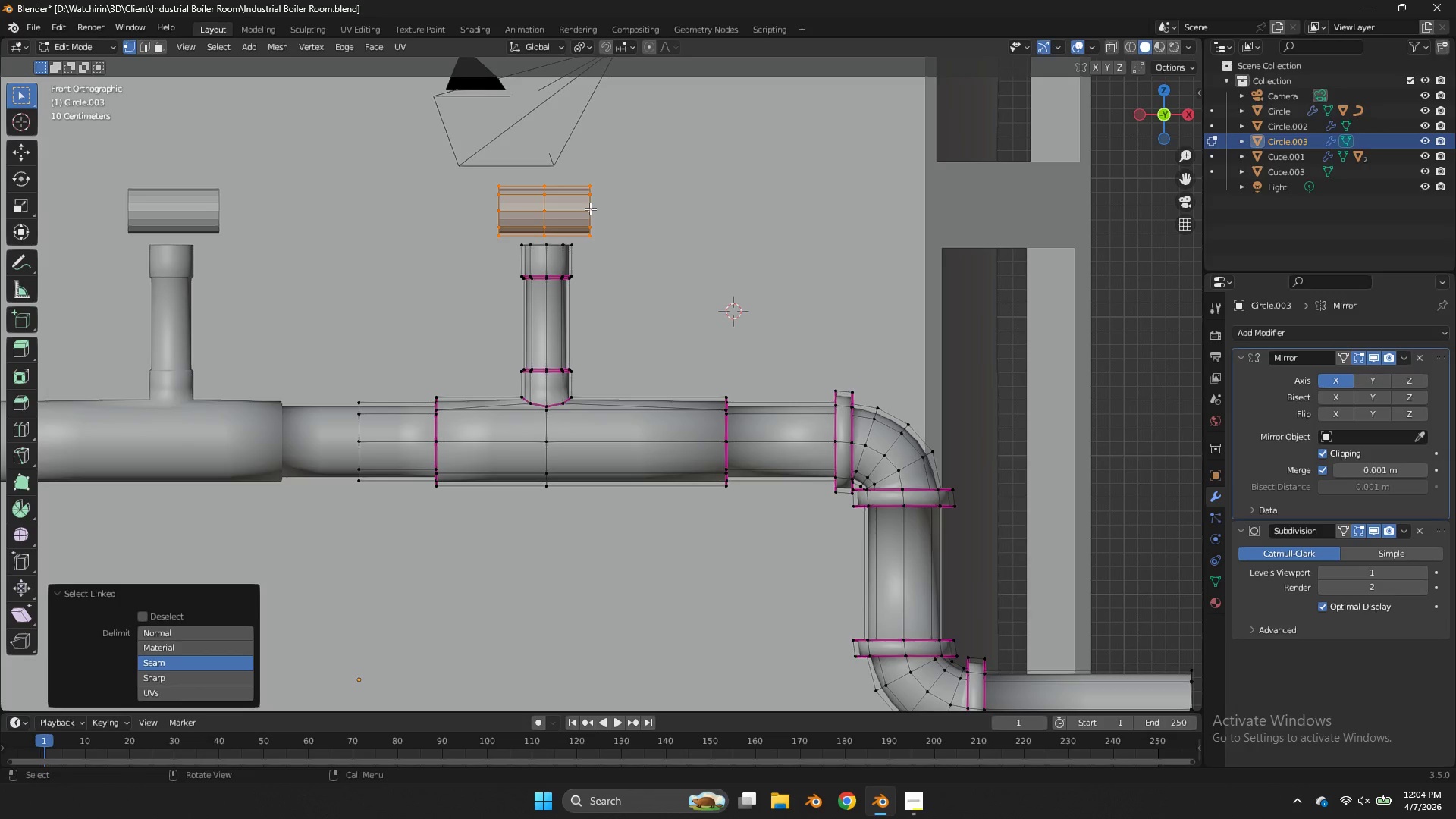 
key(Z)
 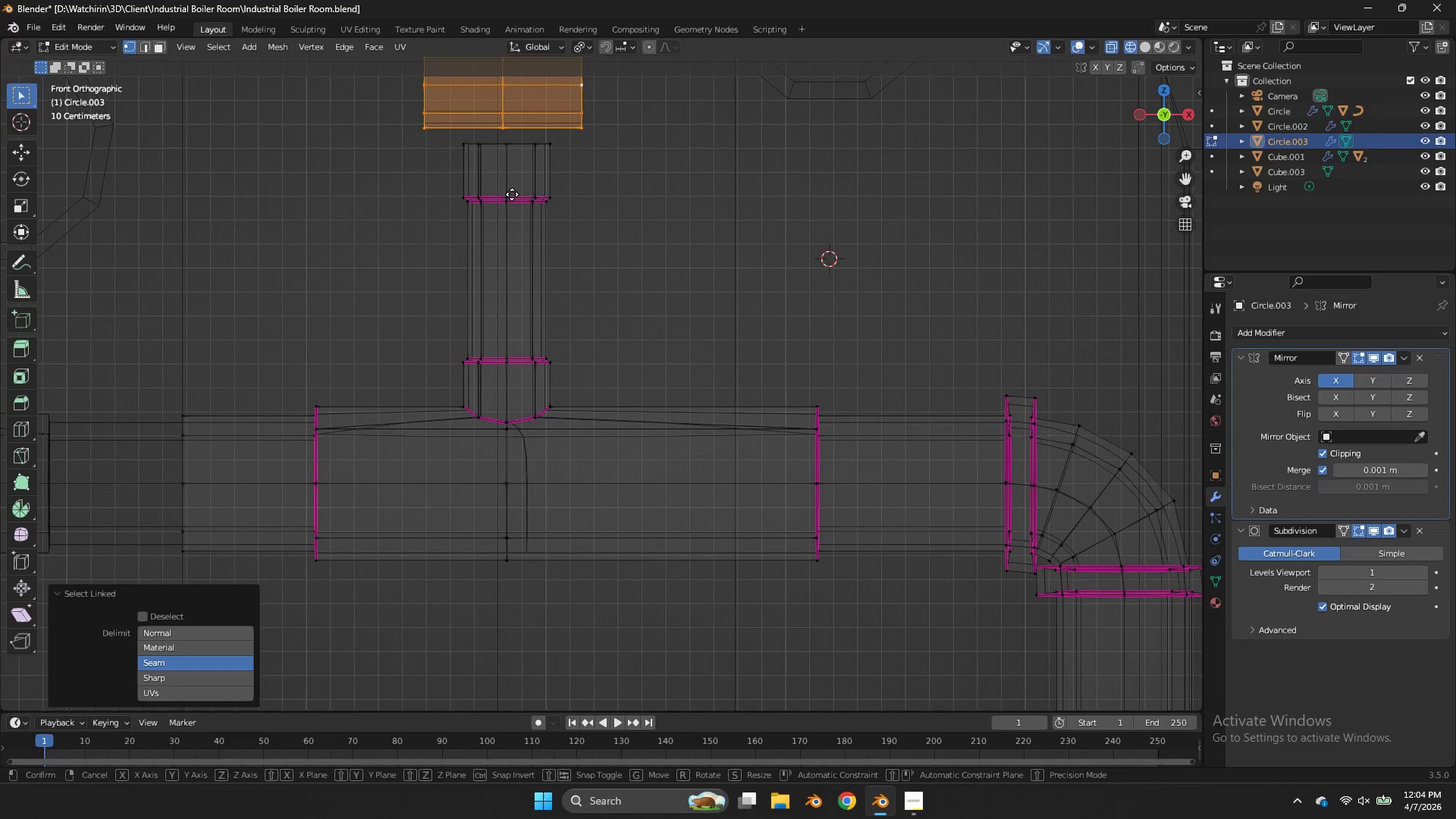 
scroll: coordinate [591, 209], scroll_direction: up, amount: 3.0
 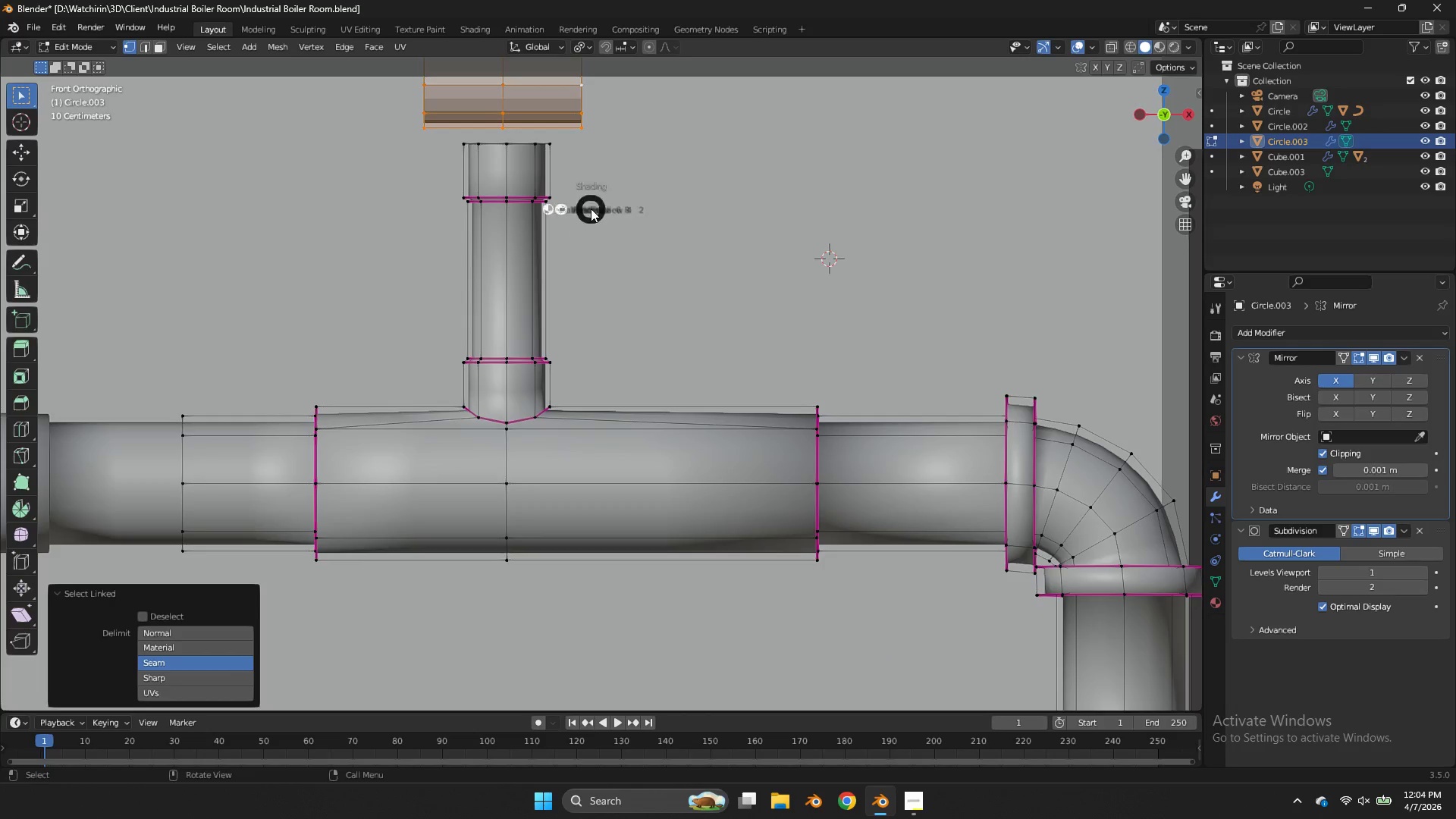 
type(gx)
 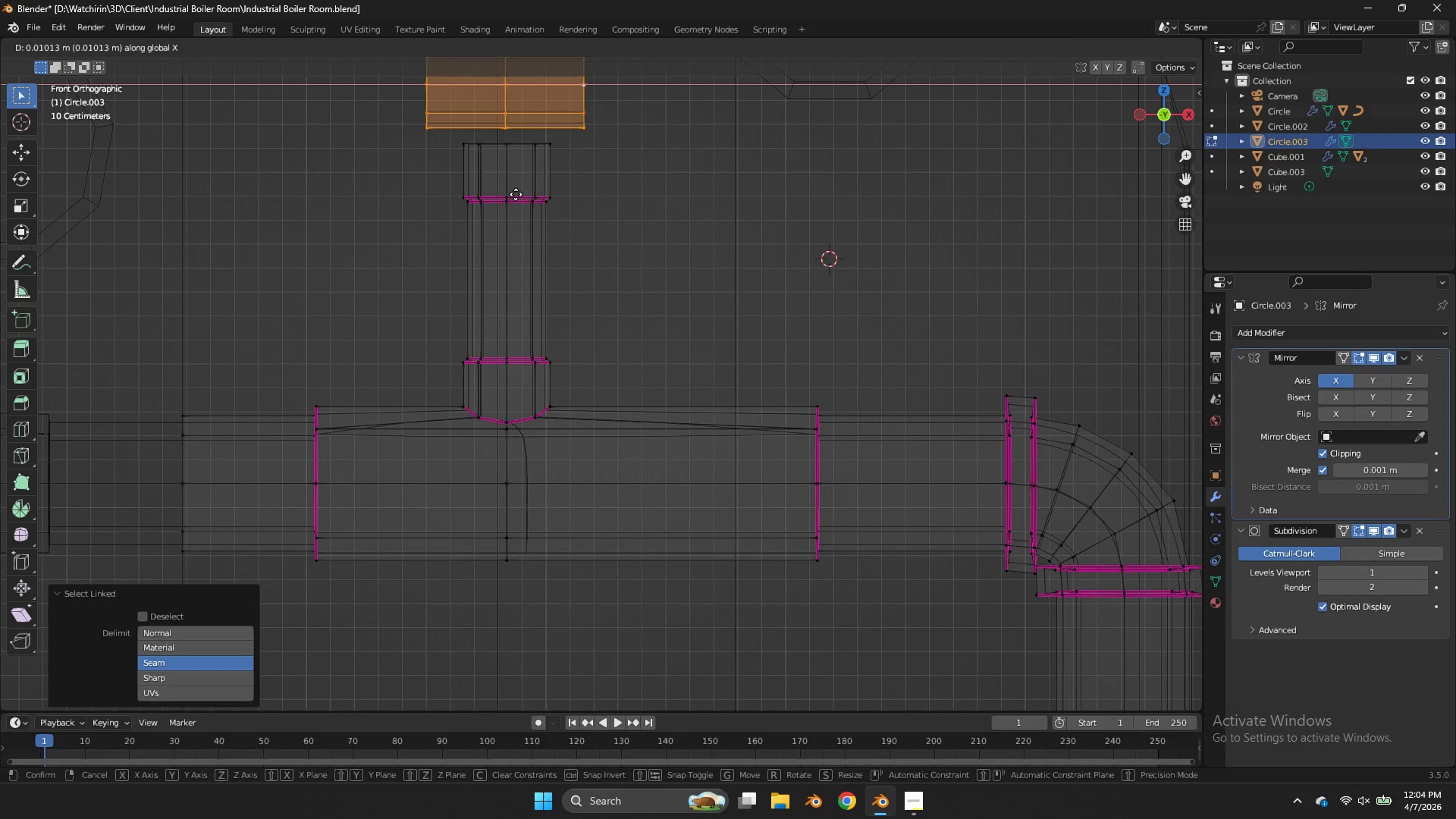 
hold_key(key=ShiftLeft, duration=1.3)
left_click([529, 196])
 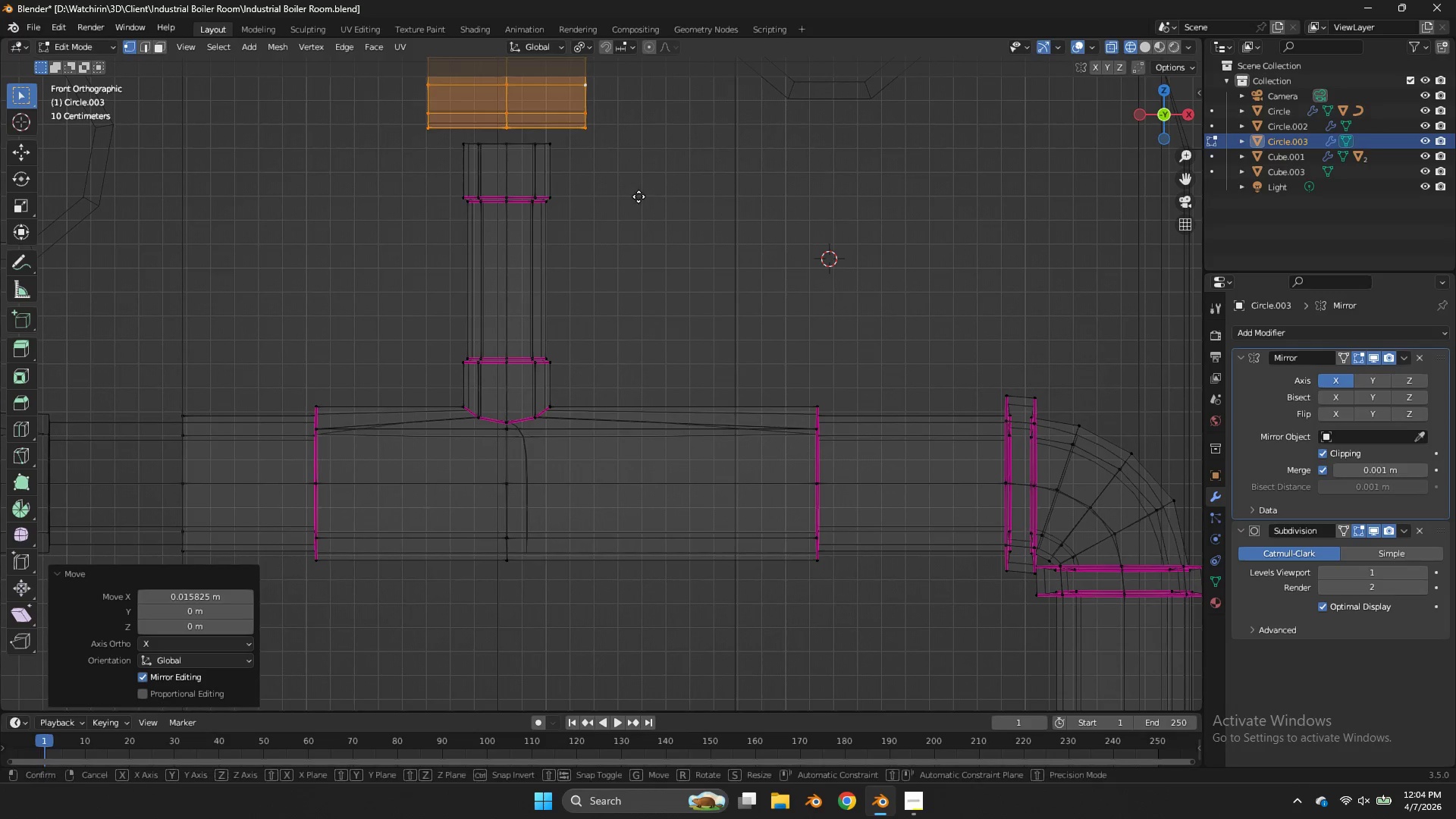 
type(gz)
 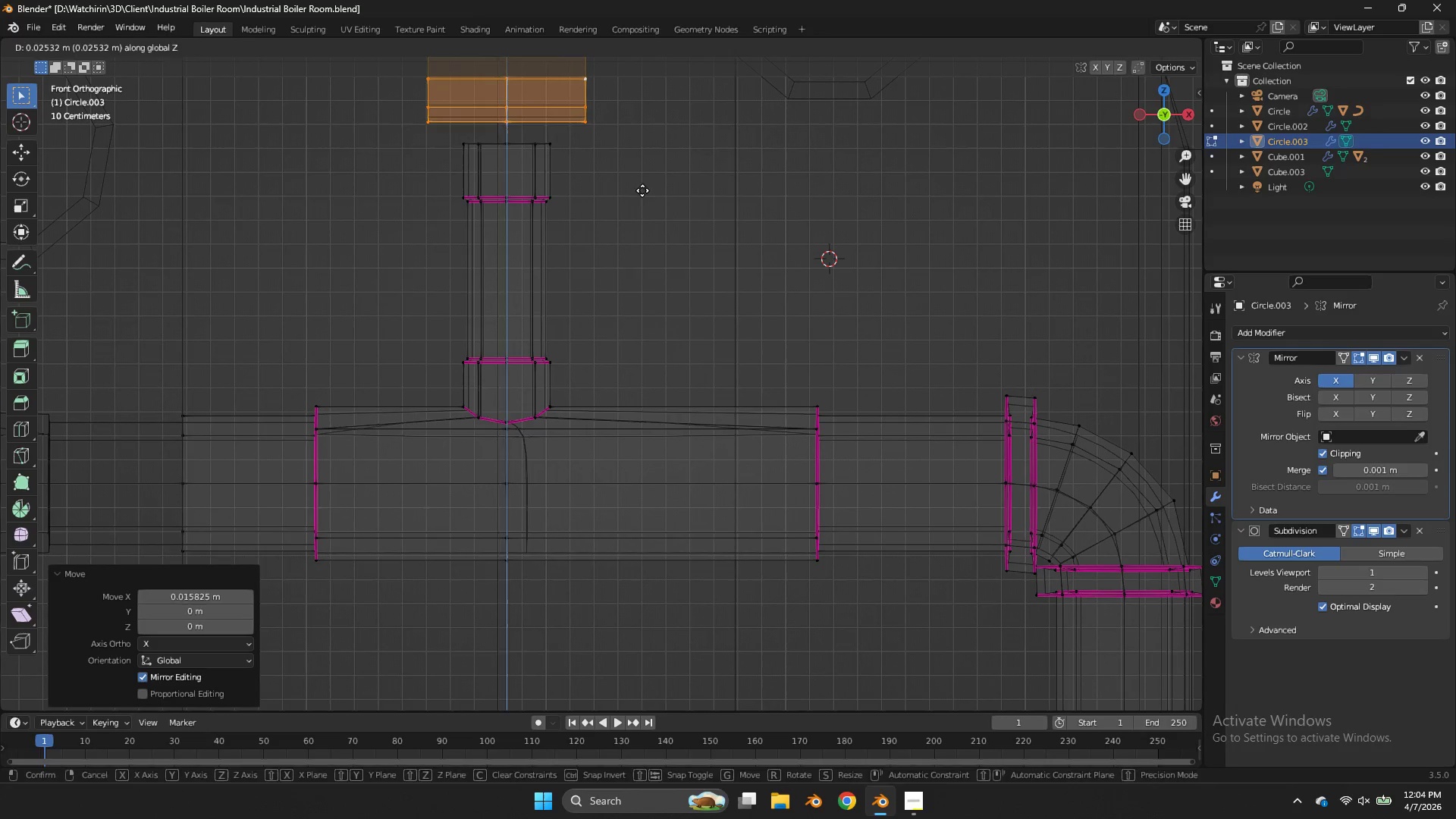 
left_click([642, 190])
 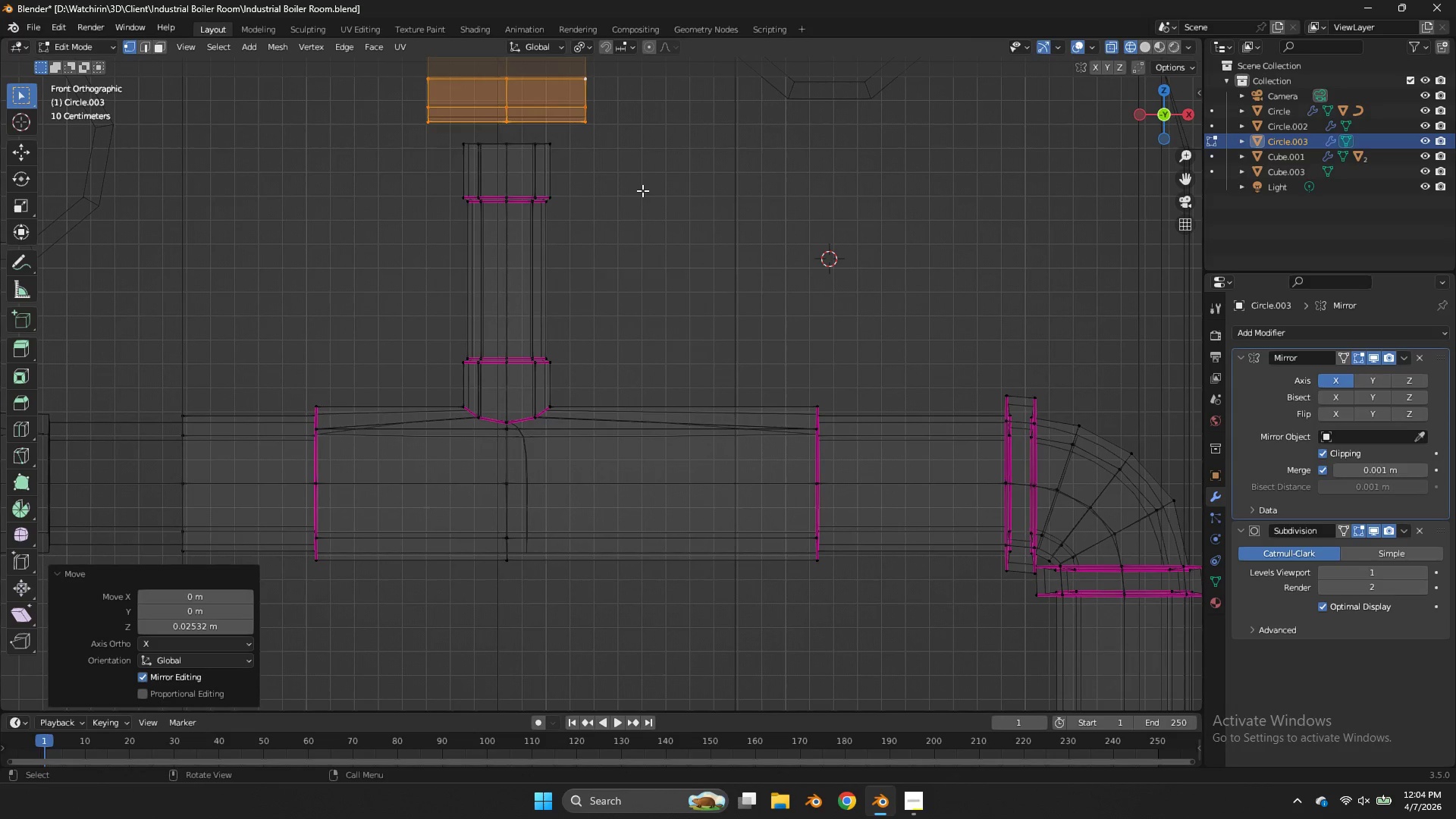 
key(Z)
 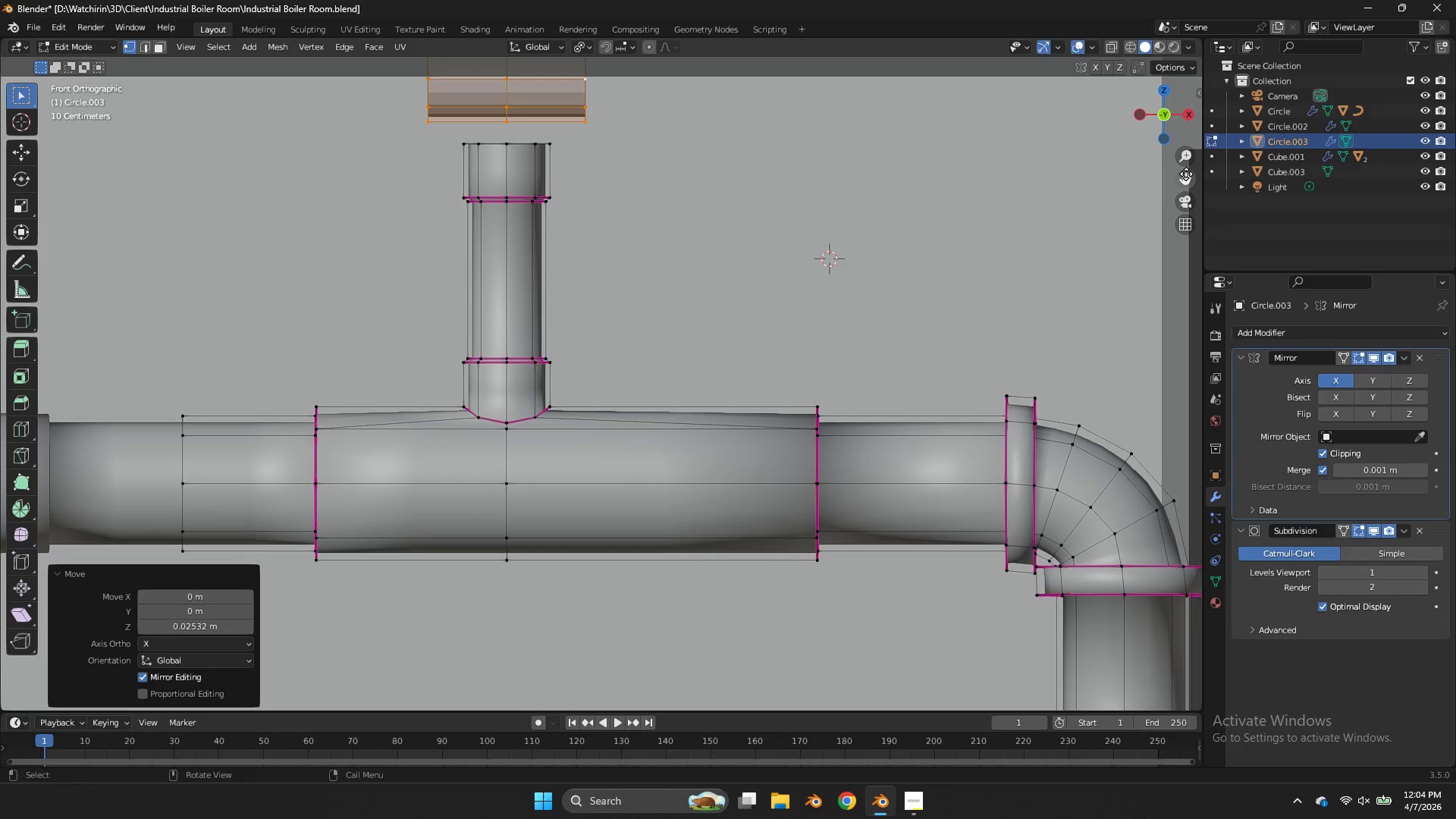 
left_click_drag(start_coordinate=[1182, 176], to_coordinate=[1172, 366])
 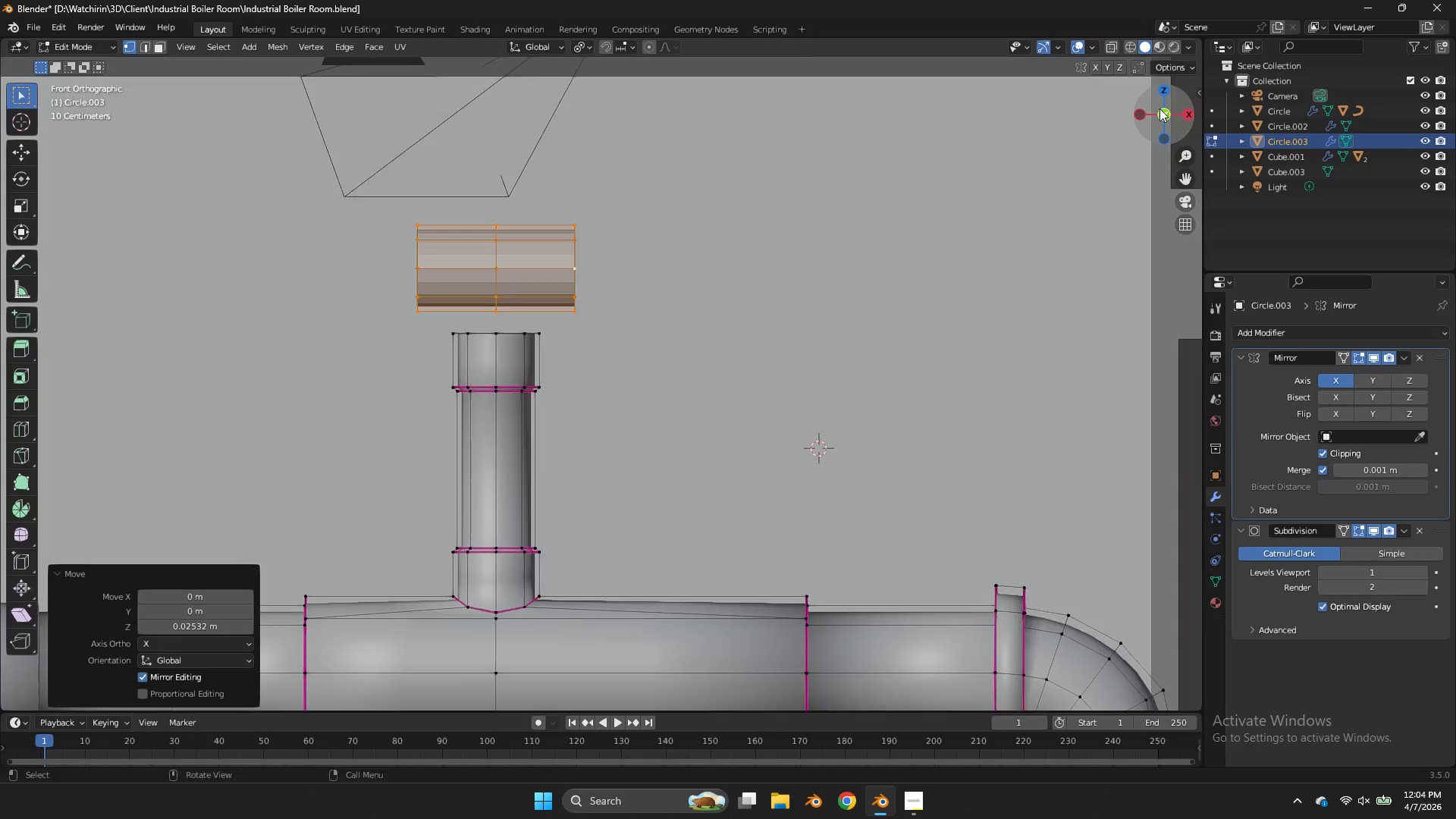 
left_click_drag(start_coordinate=[1159, 108], to_coordinate=[1176, 94])
 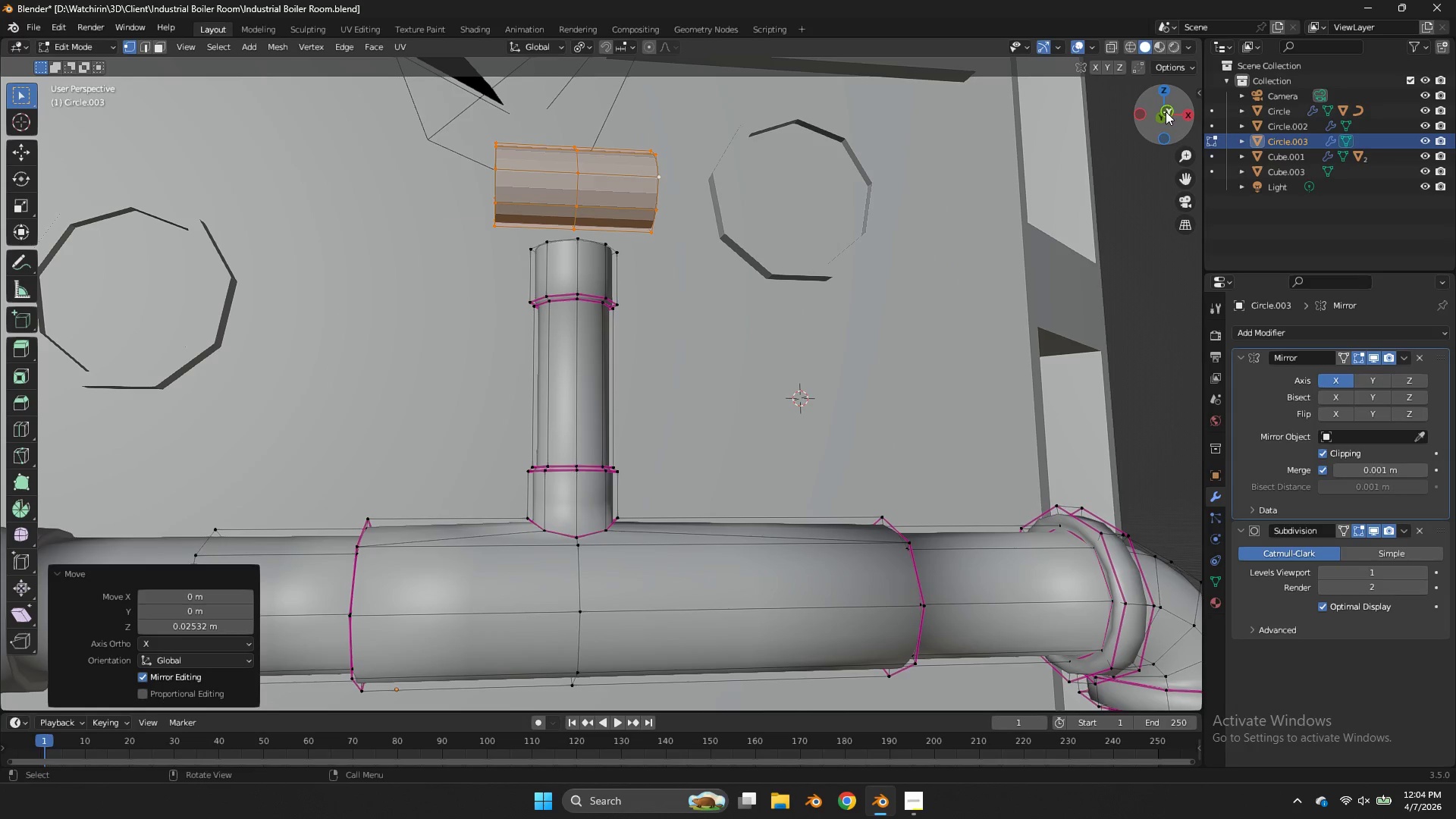 
left_click_drag(start_coordinate=[1166, 111], to_coordinate=[1172, 101])
 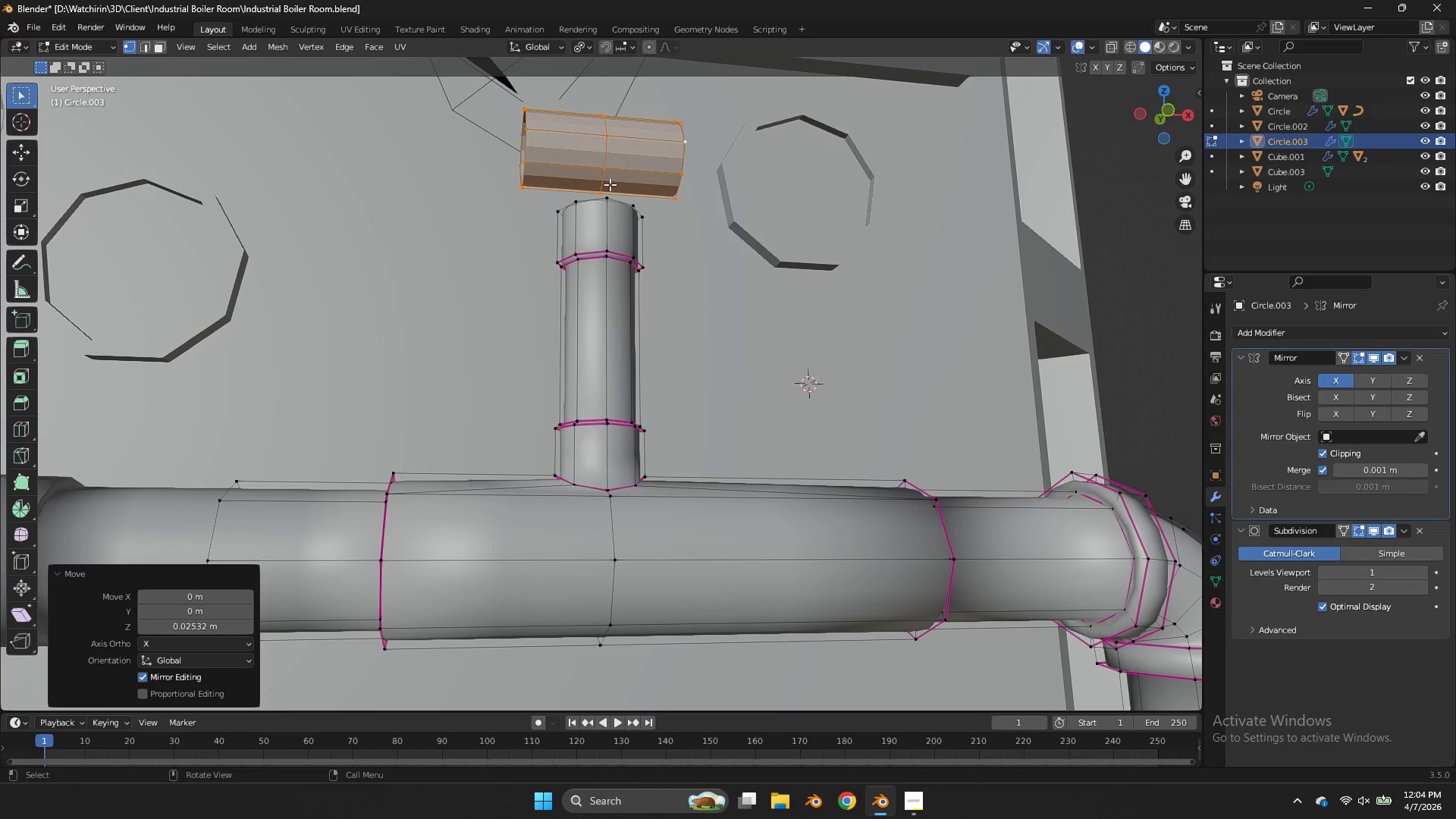 
scroll: coordinate [1166, 111], scroll_direction: down, amount: 3.0
 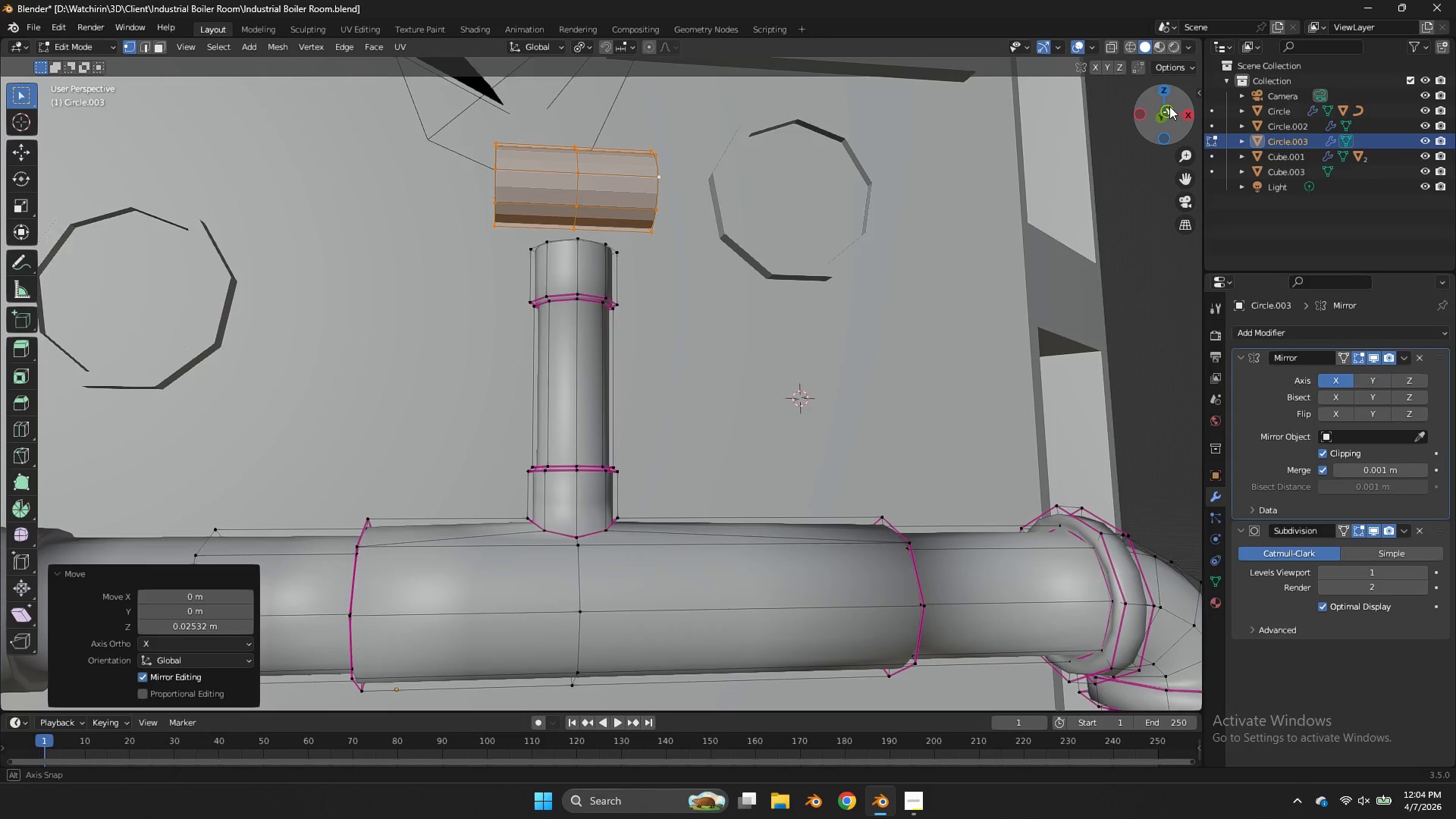 
left_click([610, 184])
 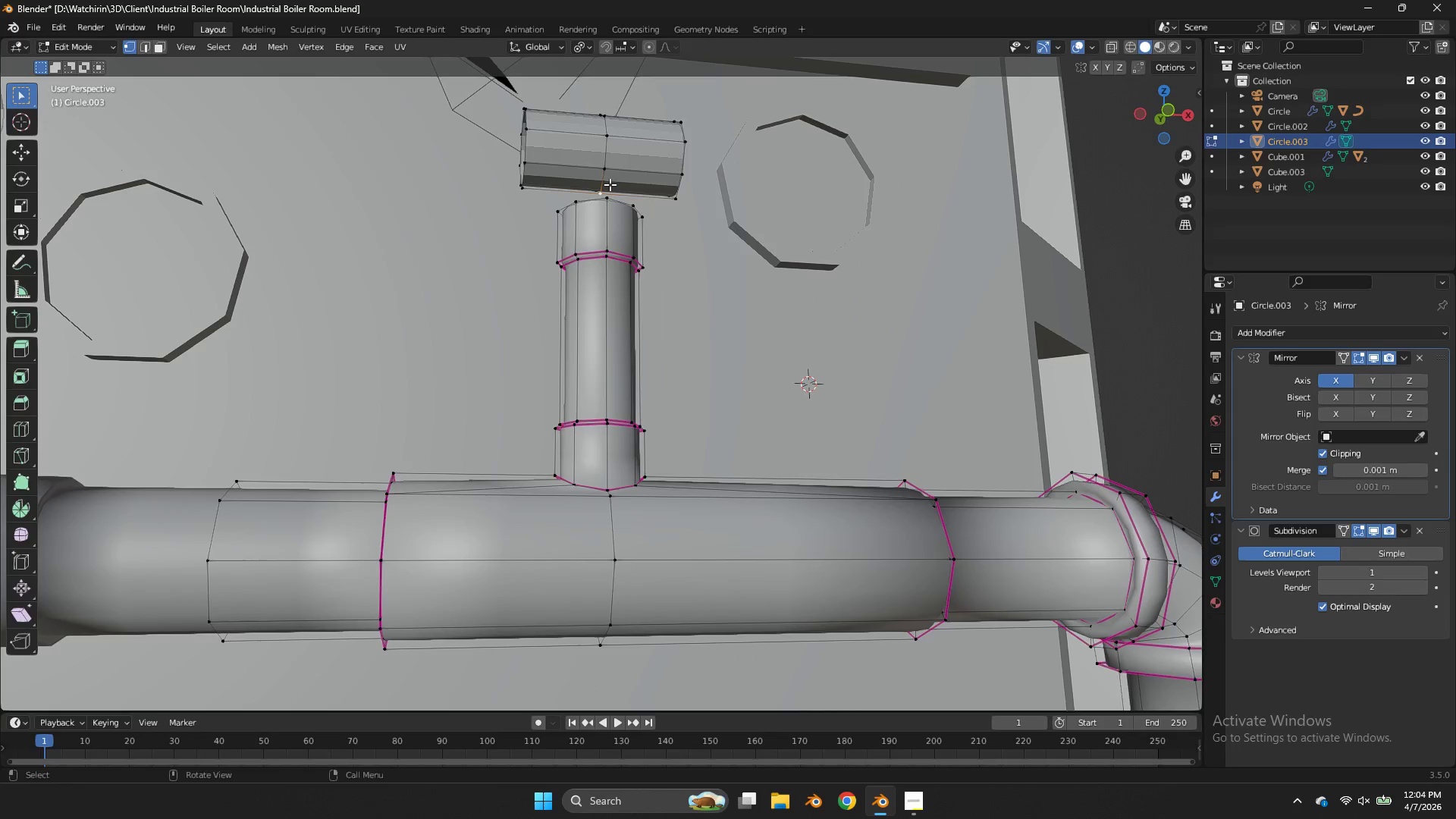 
key(Tab)
 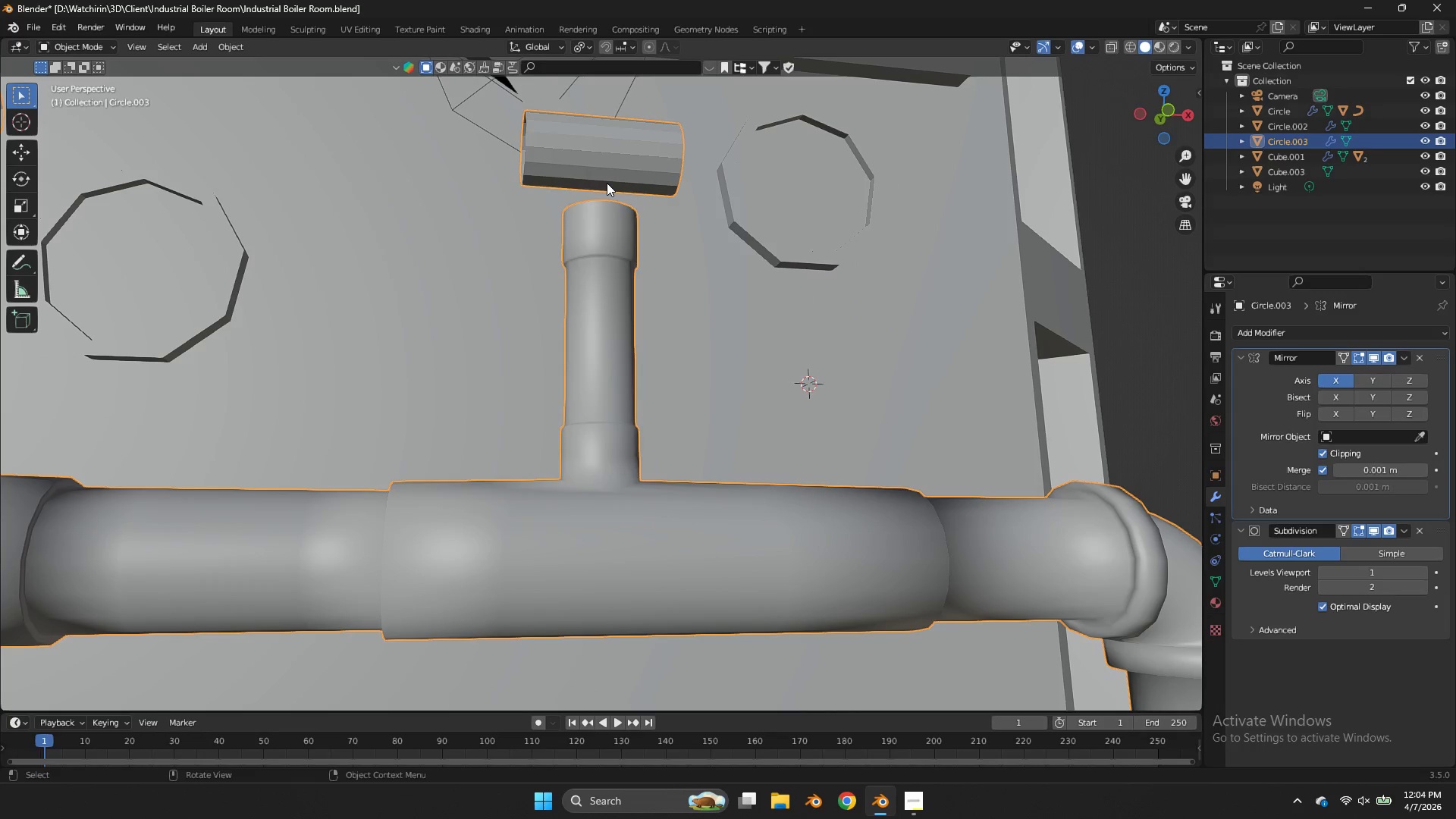 
right_click([607, 183])
 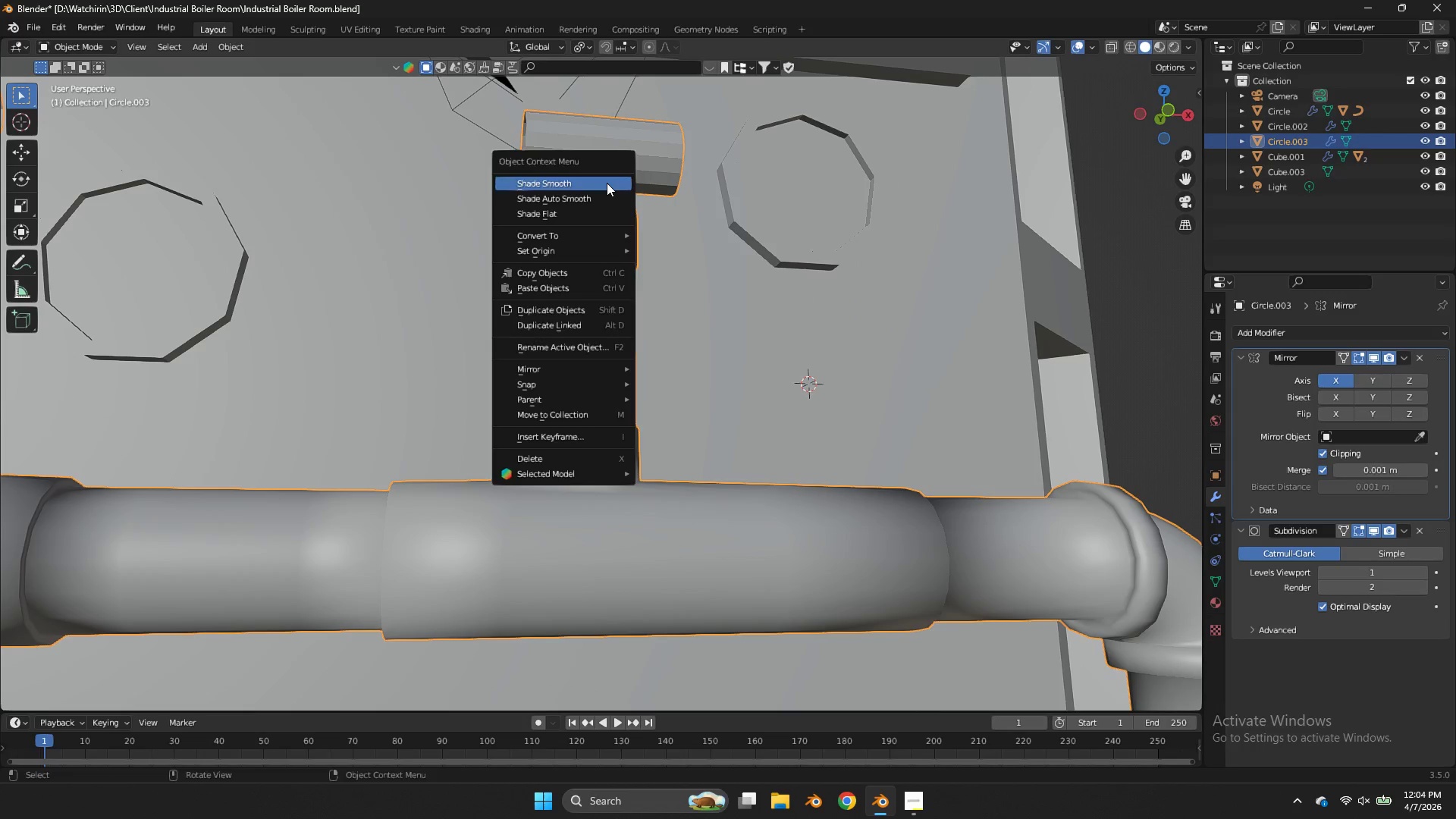 
left_click([607, 183])
 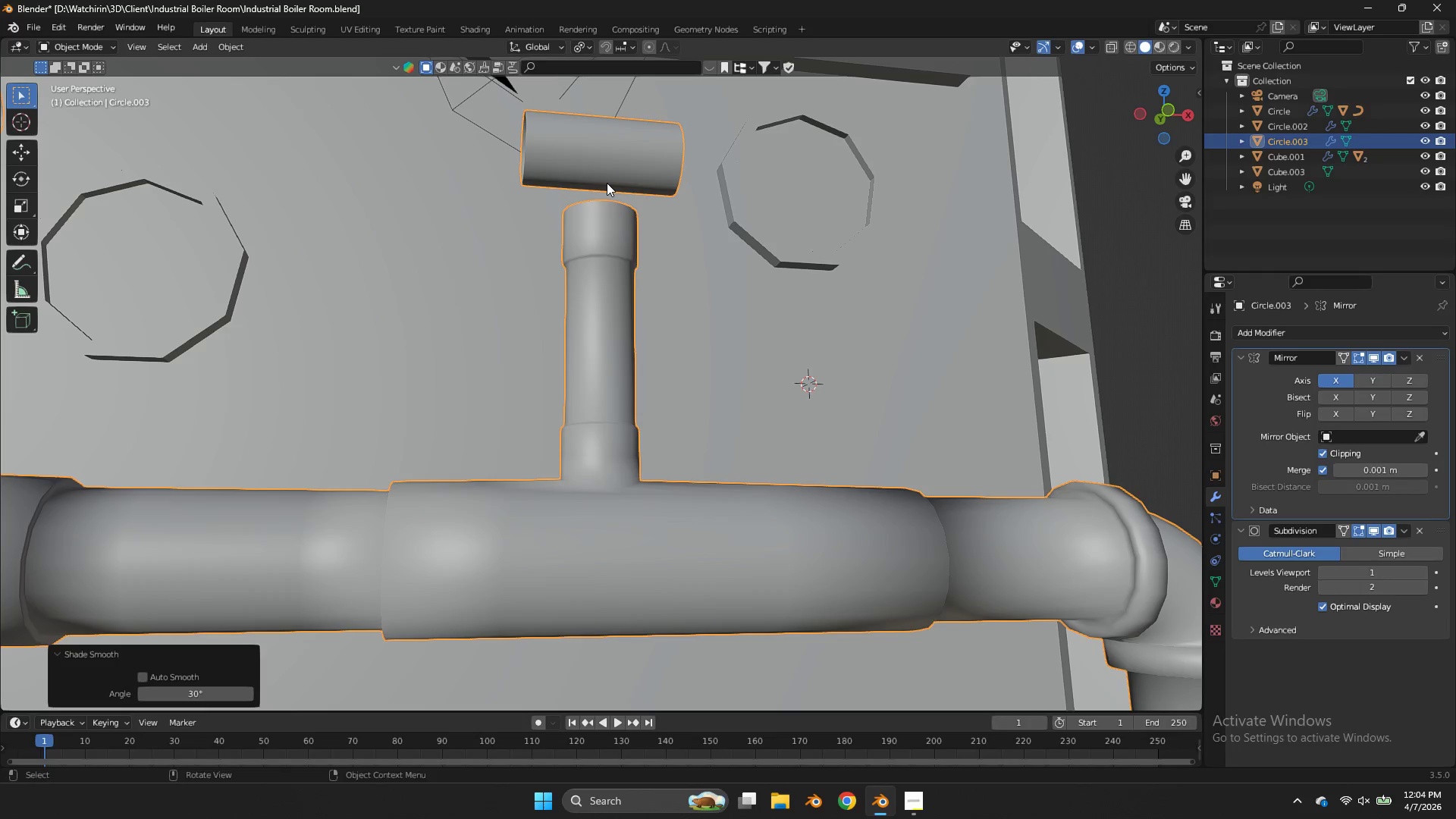 
key(Control+S)
 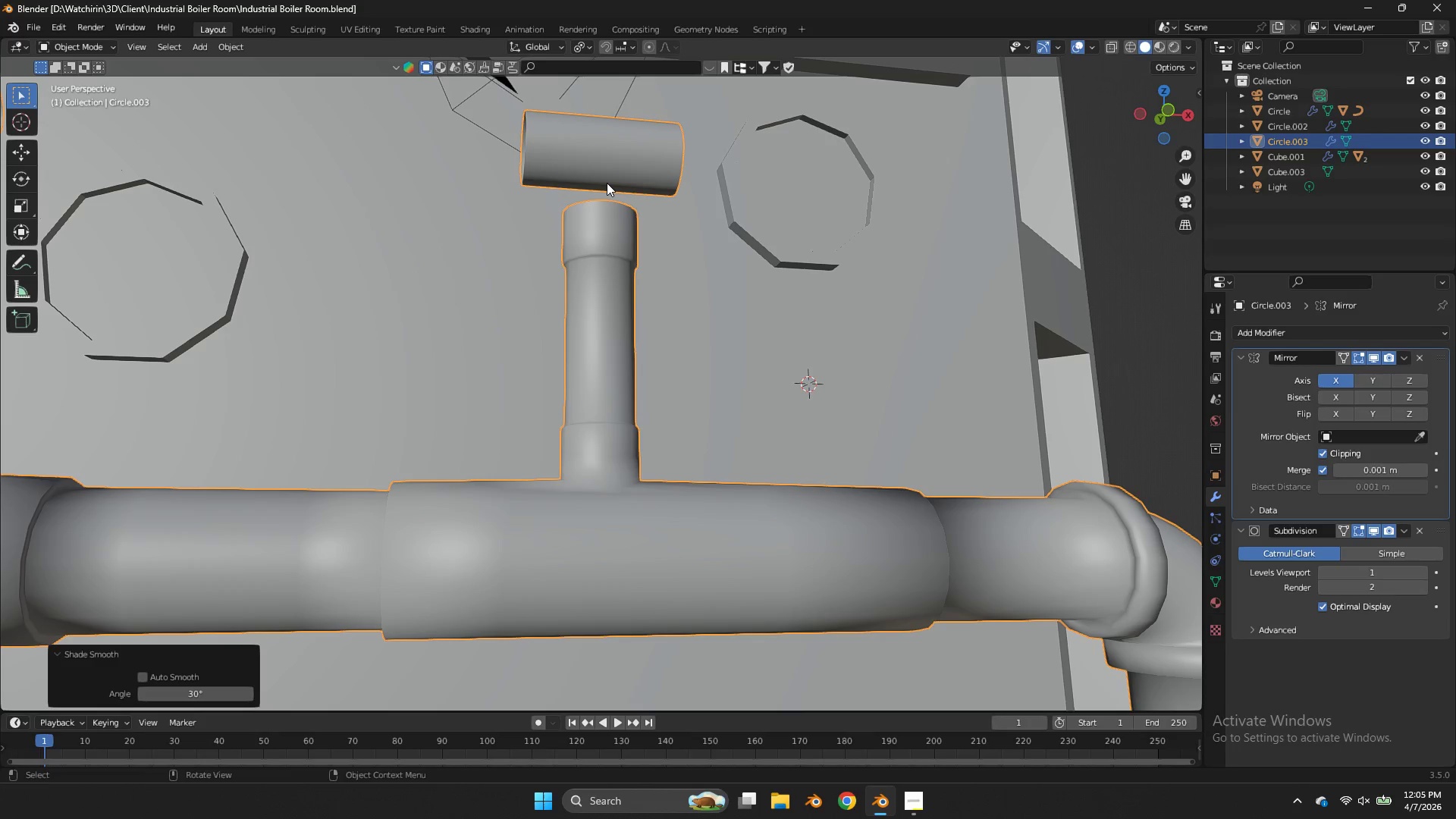 
wait(13.75)
 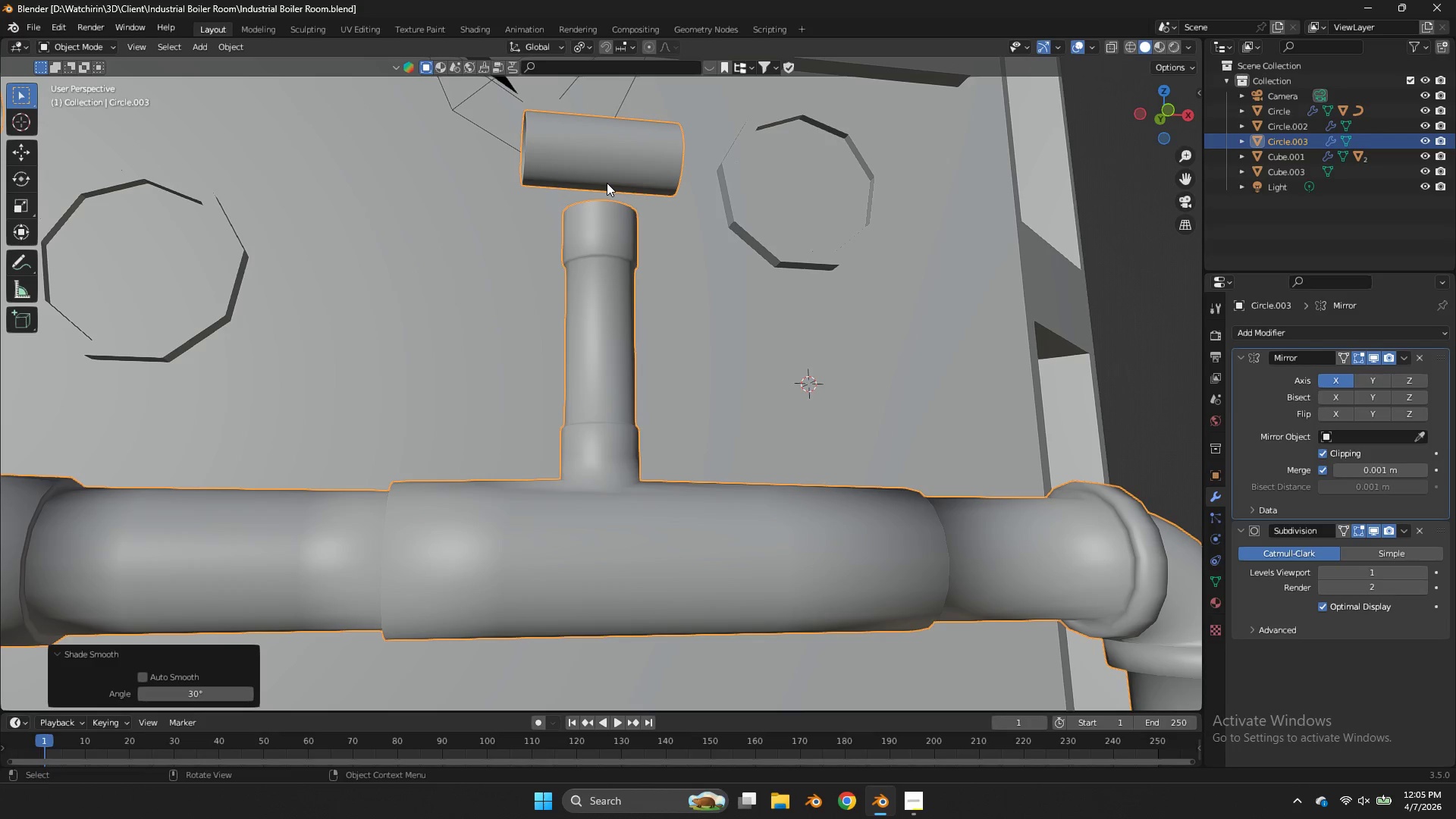 
key(Tab)
 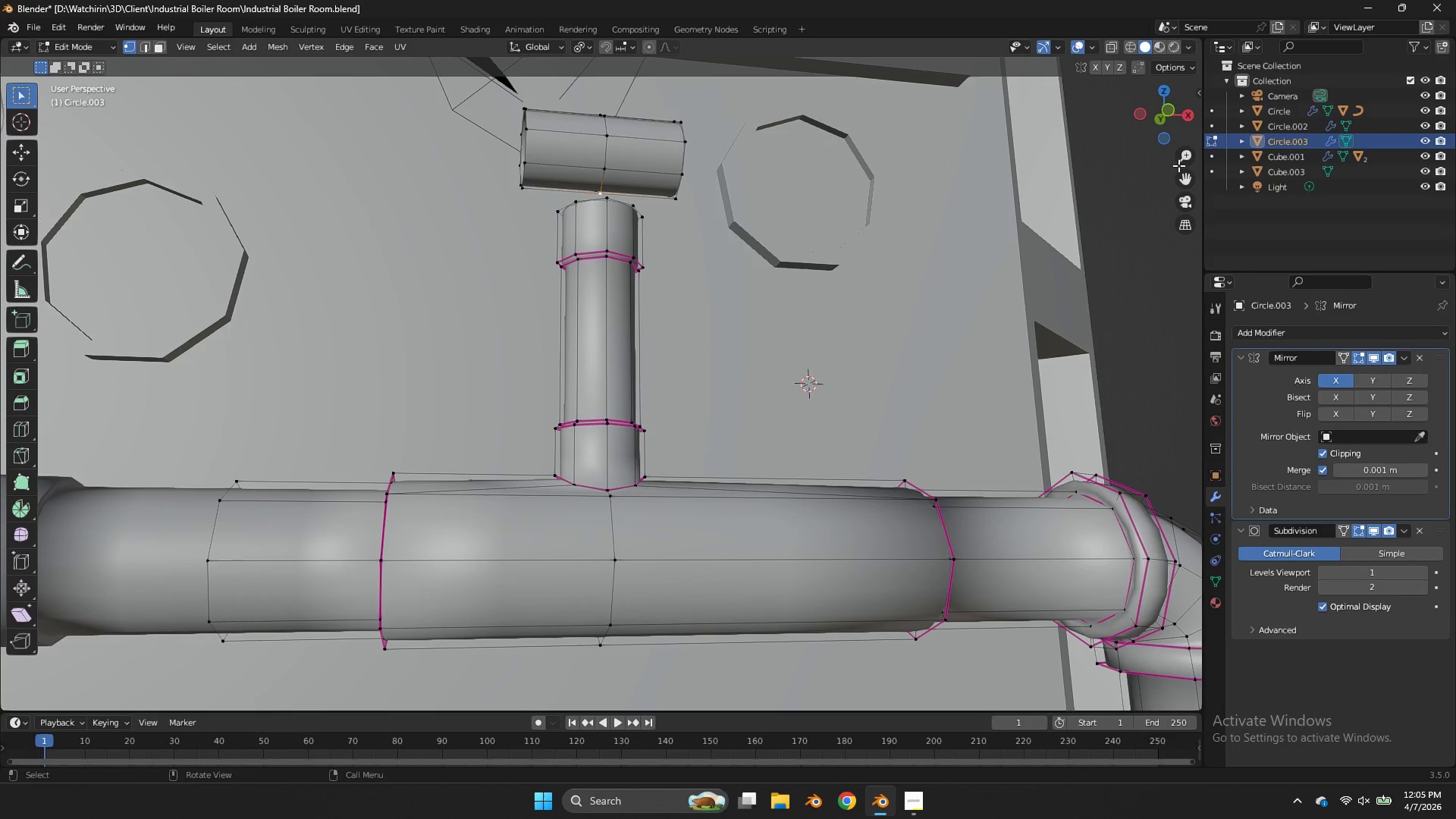 
left_click_drag(start_coordinate=[1183, 177], to_coordinate=[17, 253])
 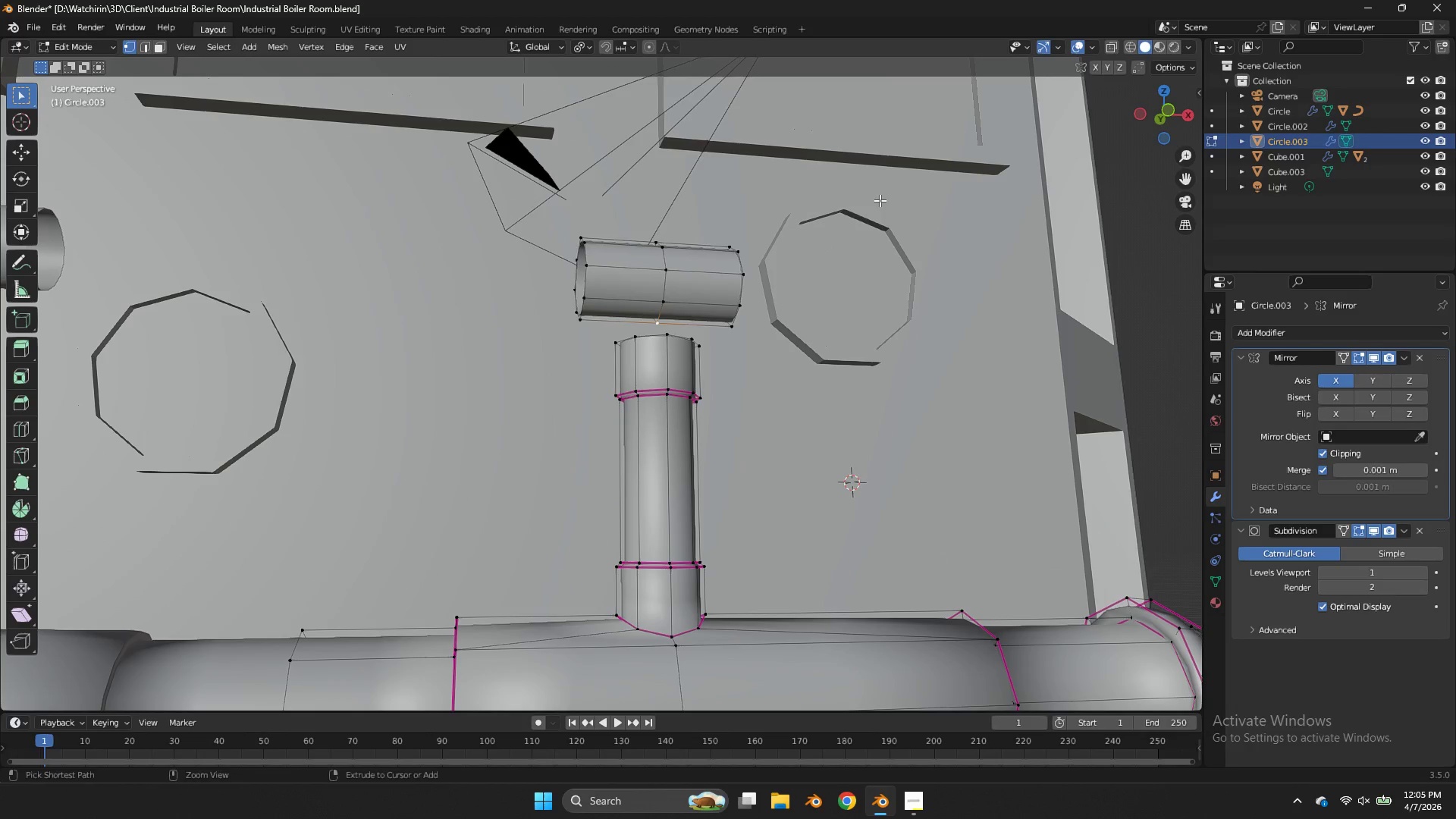 
key(Control+B)
 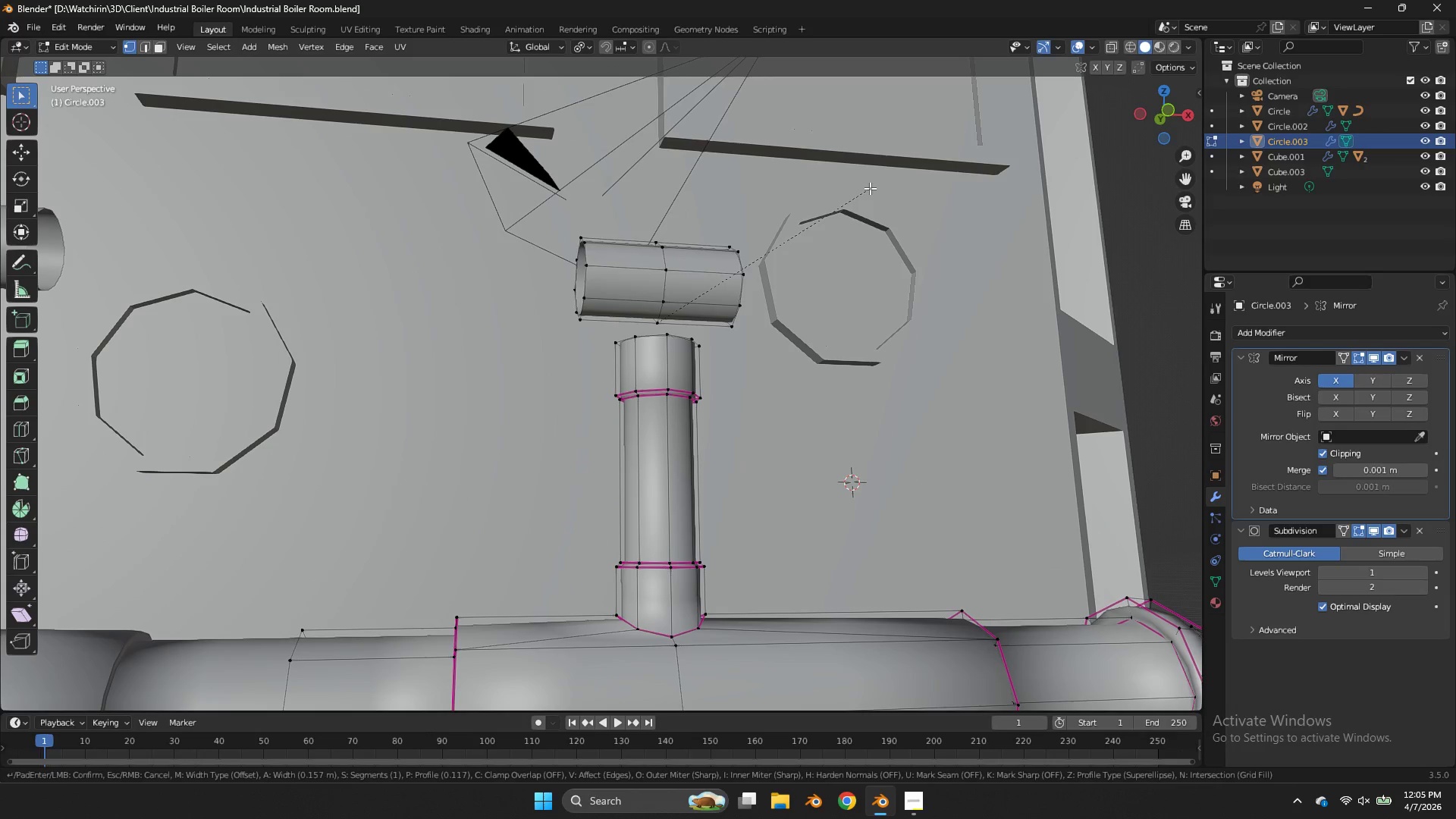 
key(V)
 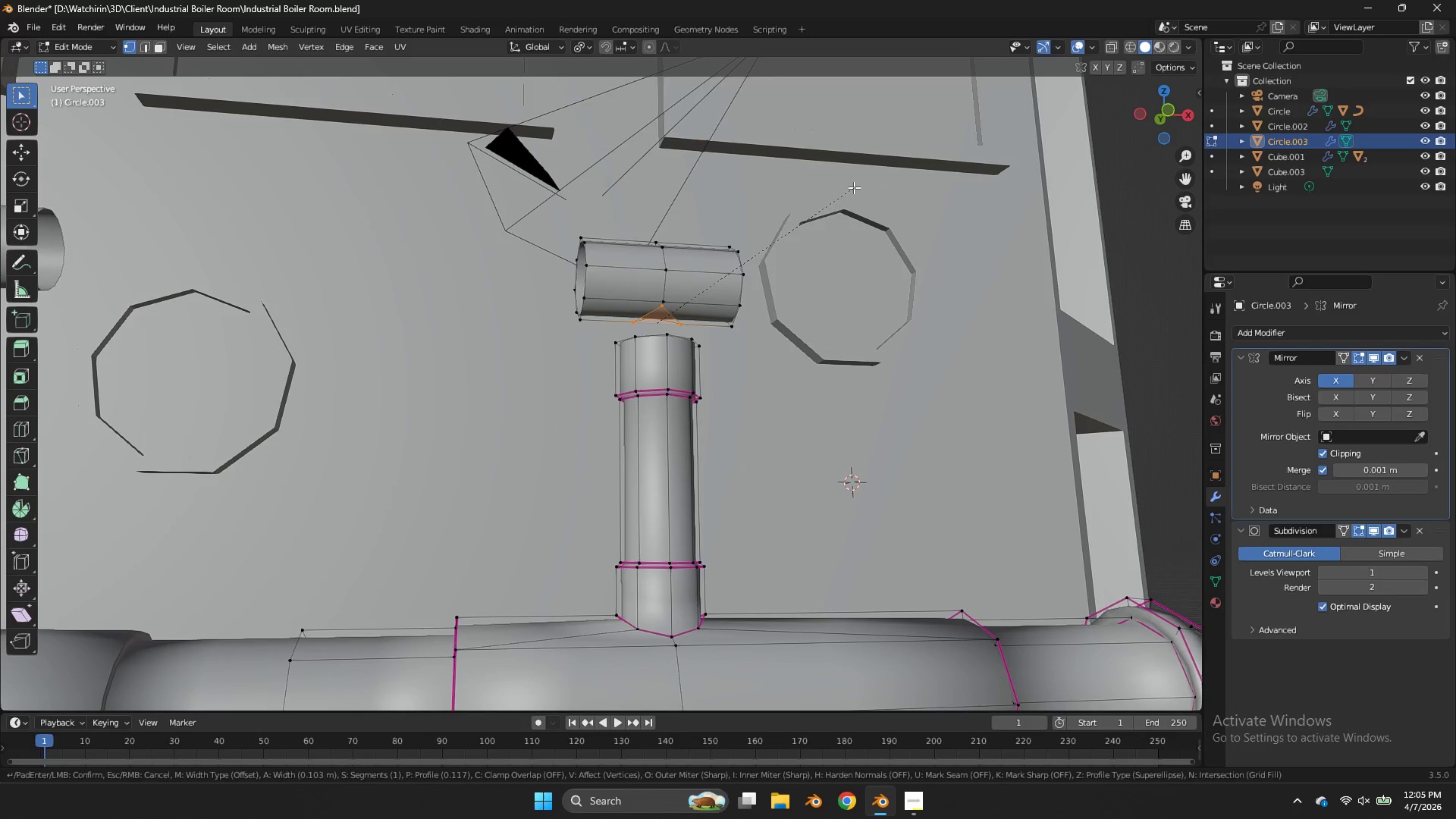 
hold_key(key=ShiftLeft, duration=0.66)
 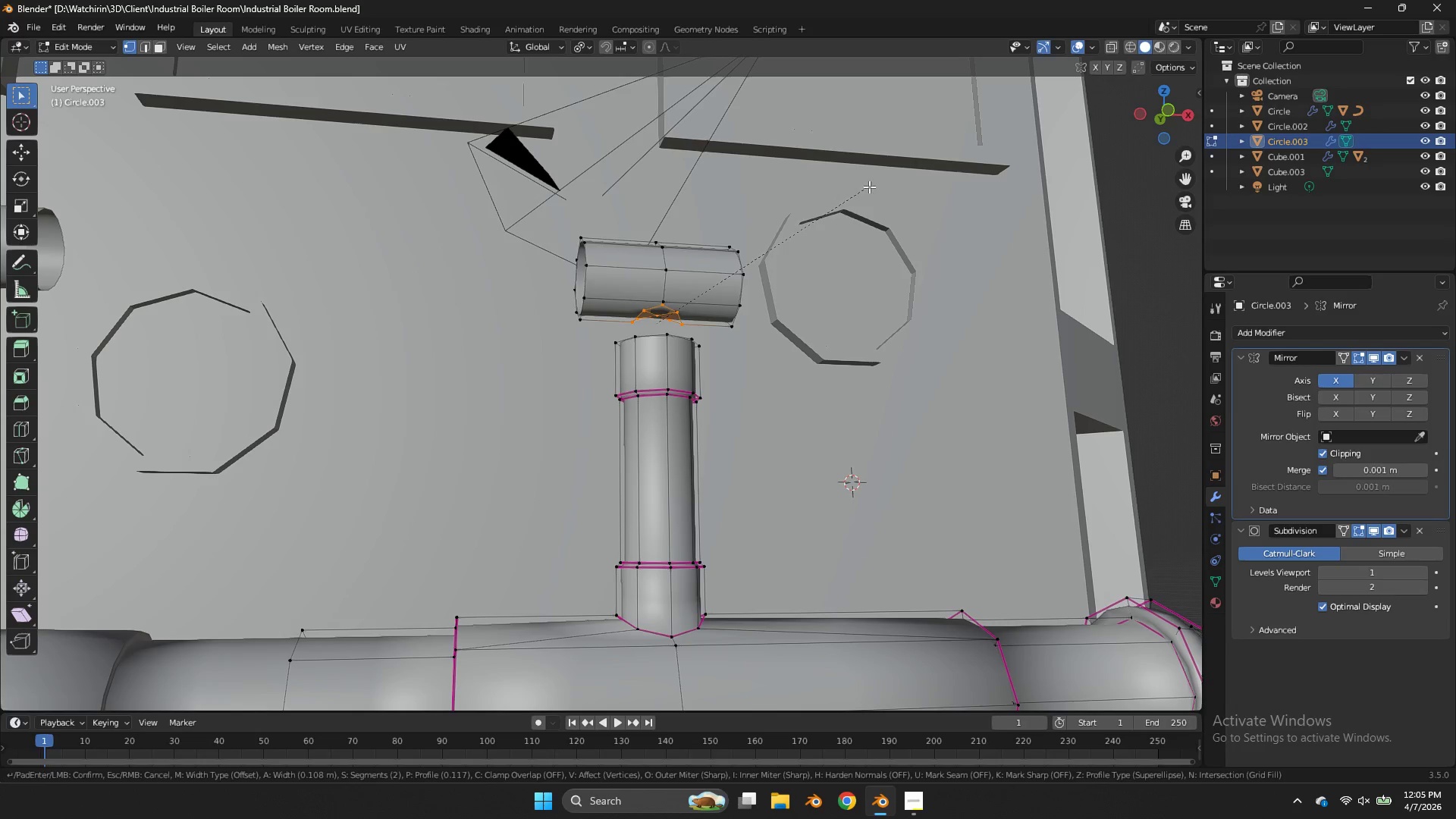 
hold_key(key=ShiftLeft, duration=4.64)
 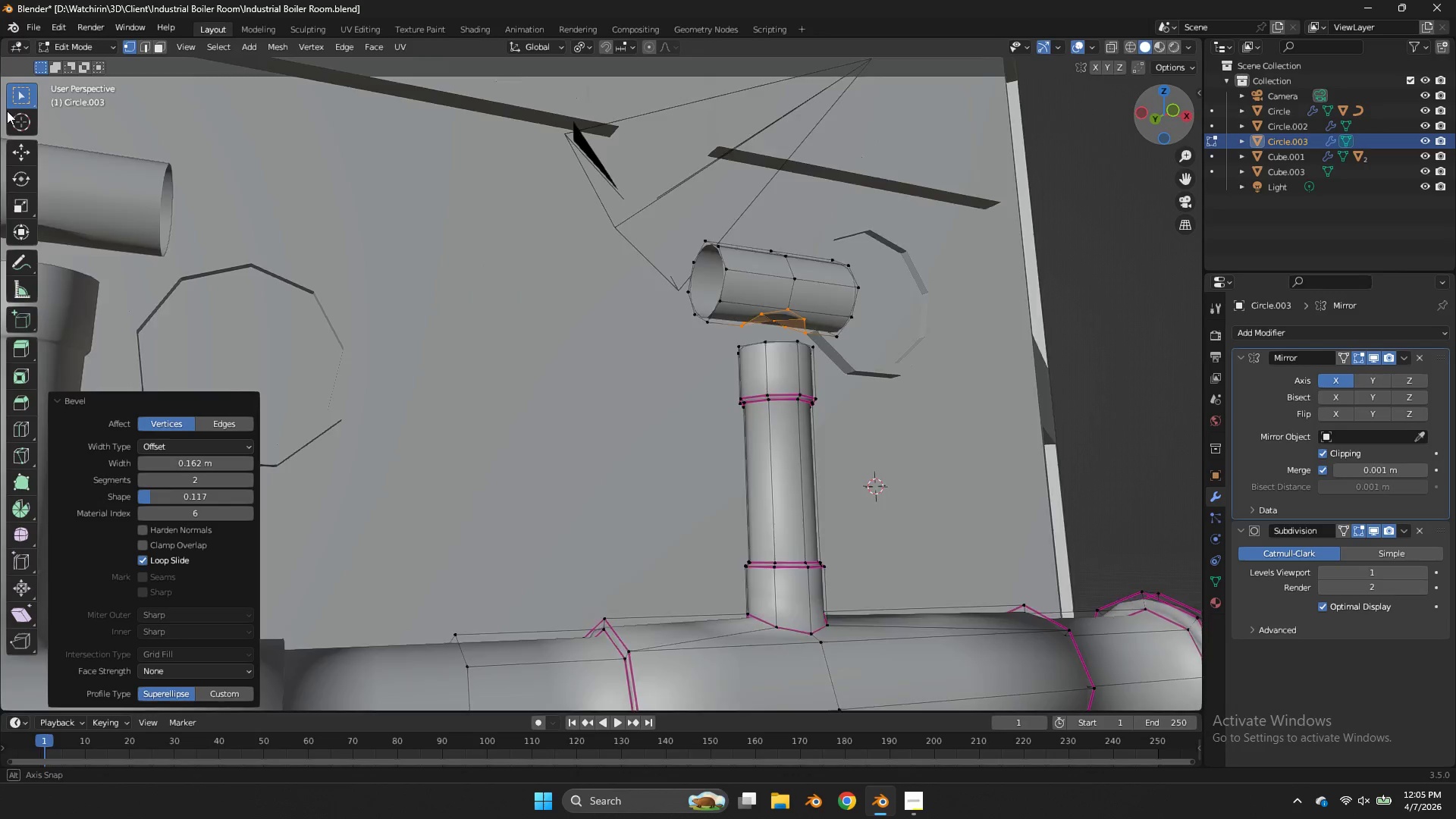 
scroll: coordinate [854, 188], scroll_direction: up, amount: 1.0
 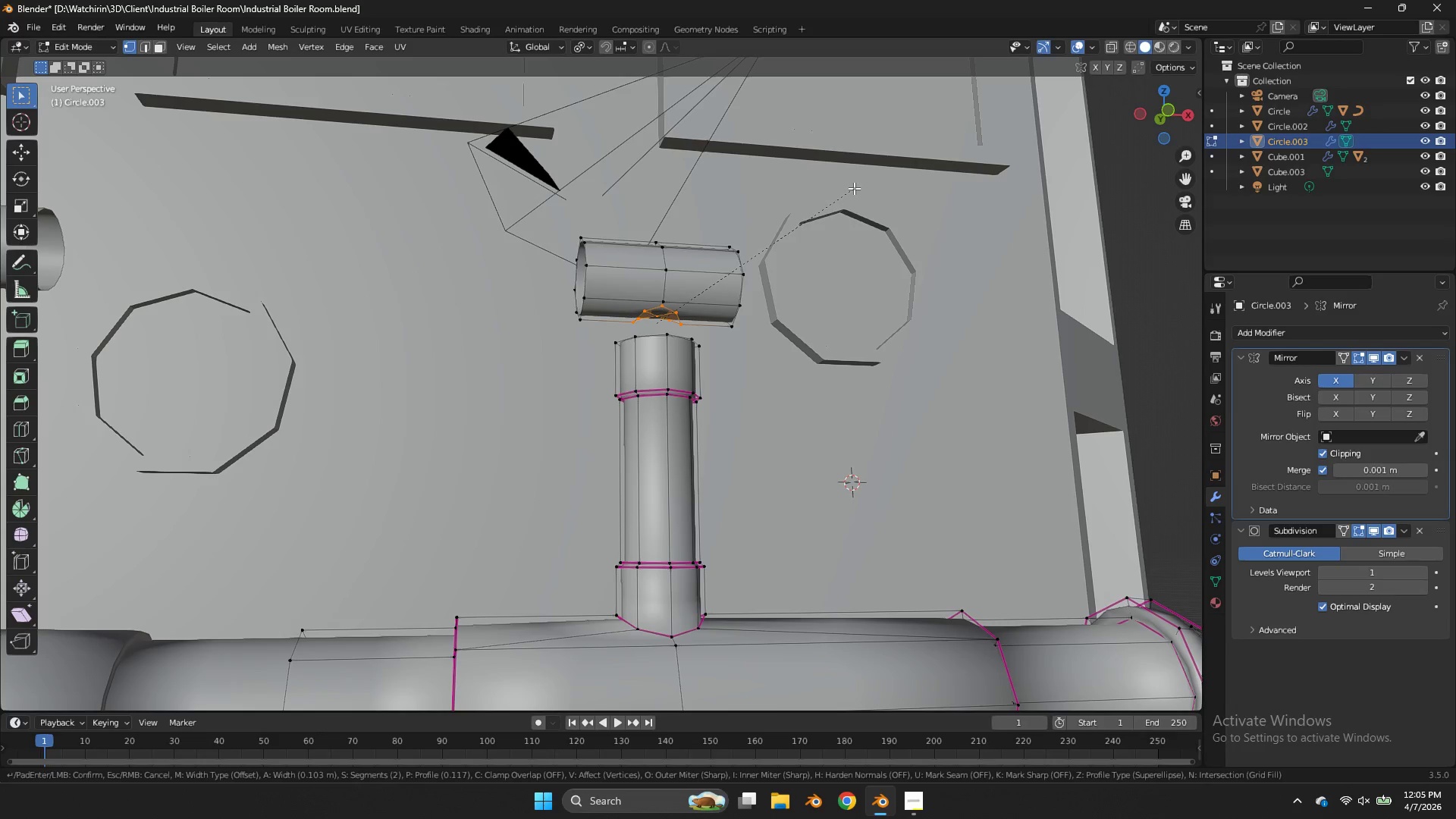 
left_click_drag(start_coordinate=[1012, 190], to_coordinate=[1019, 190])
 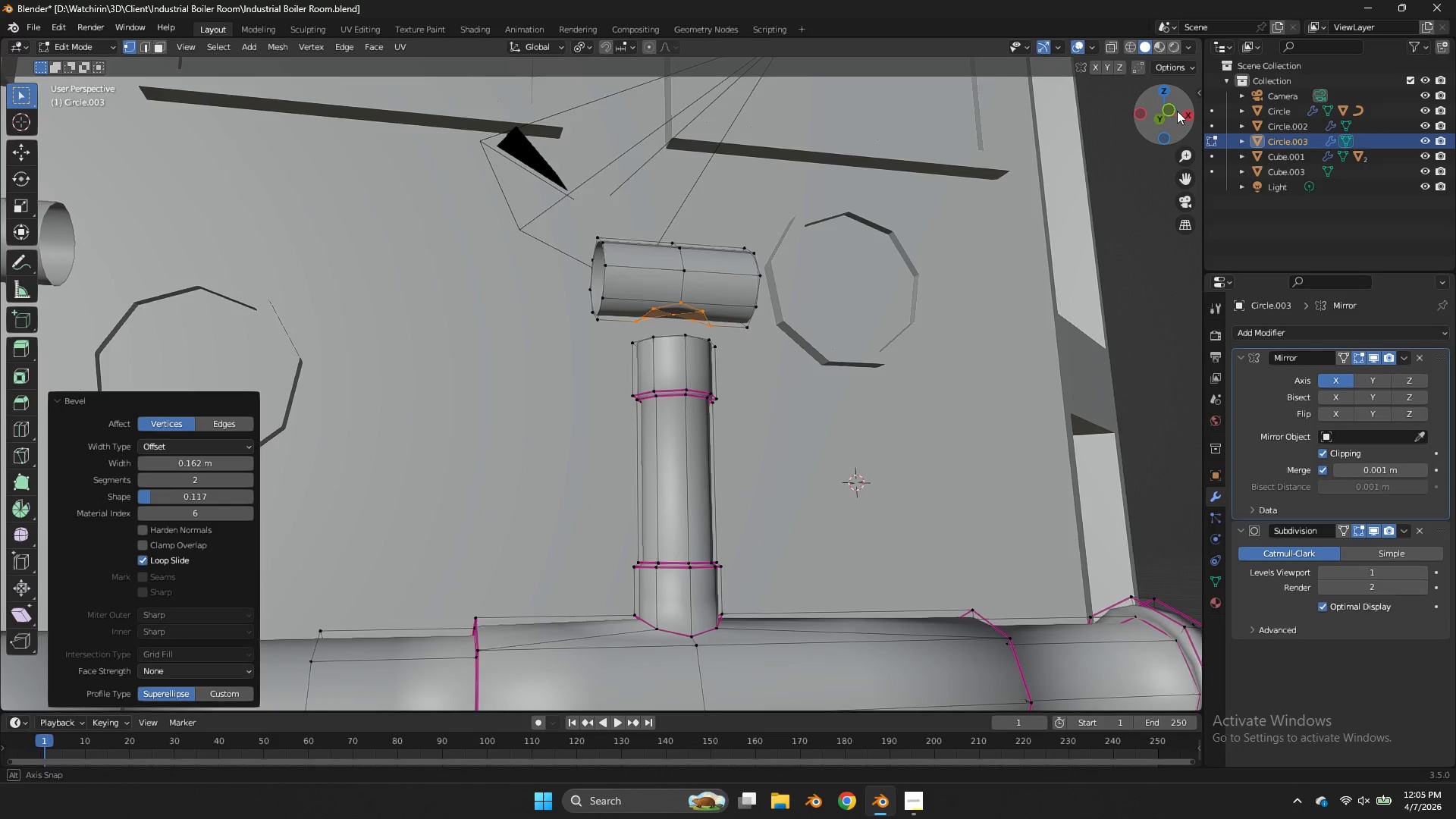 
left_click_drag(start_coordinate=[1168, 111], to_coordinate=[1163, 108])
 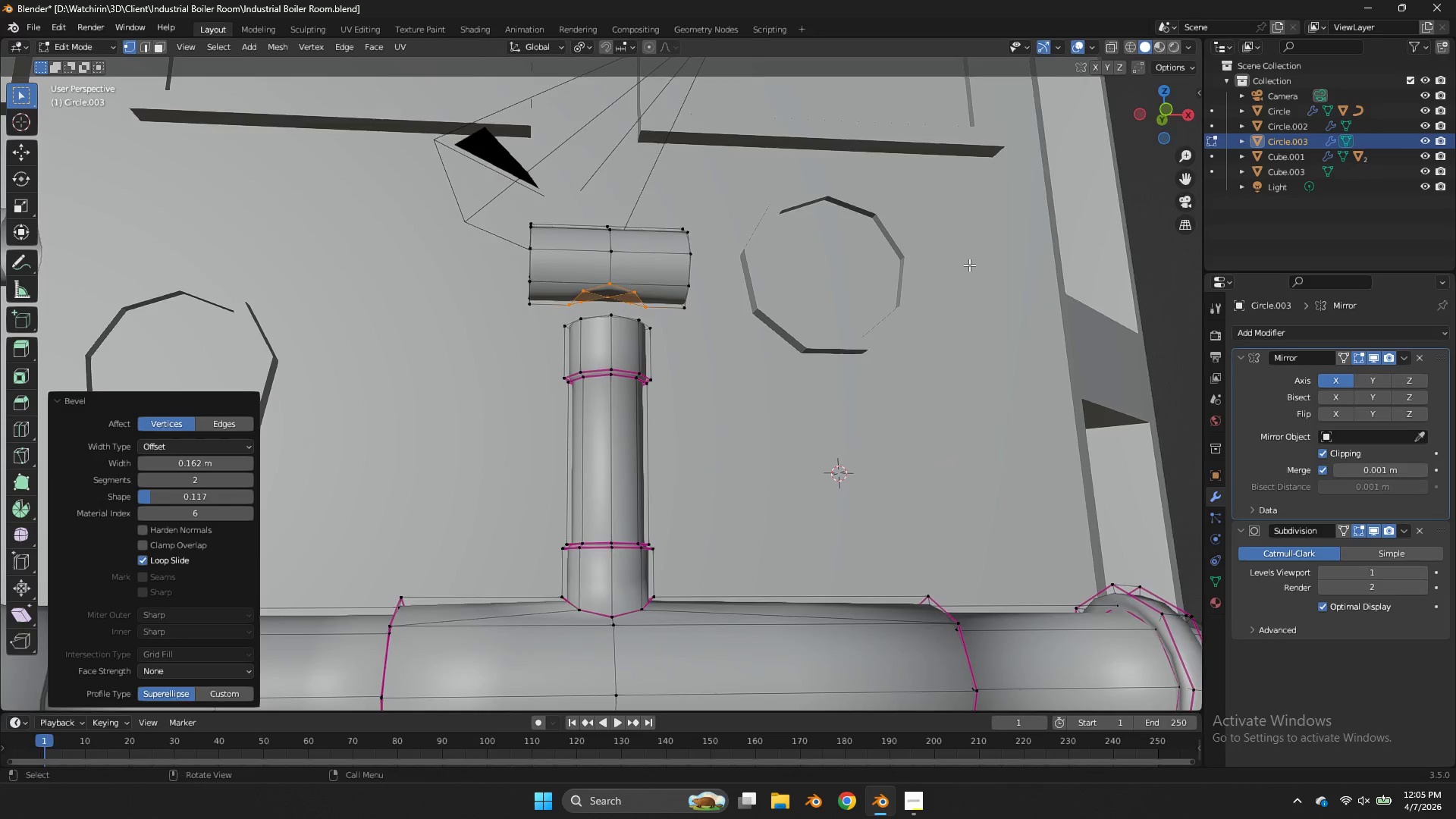 
key(X)
 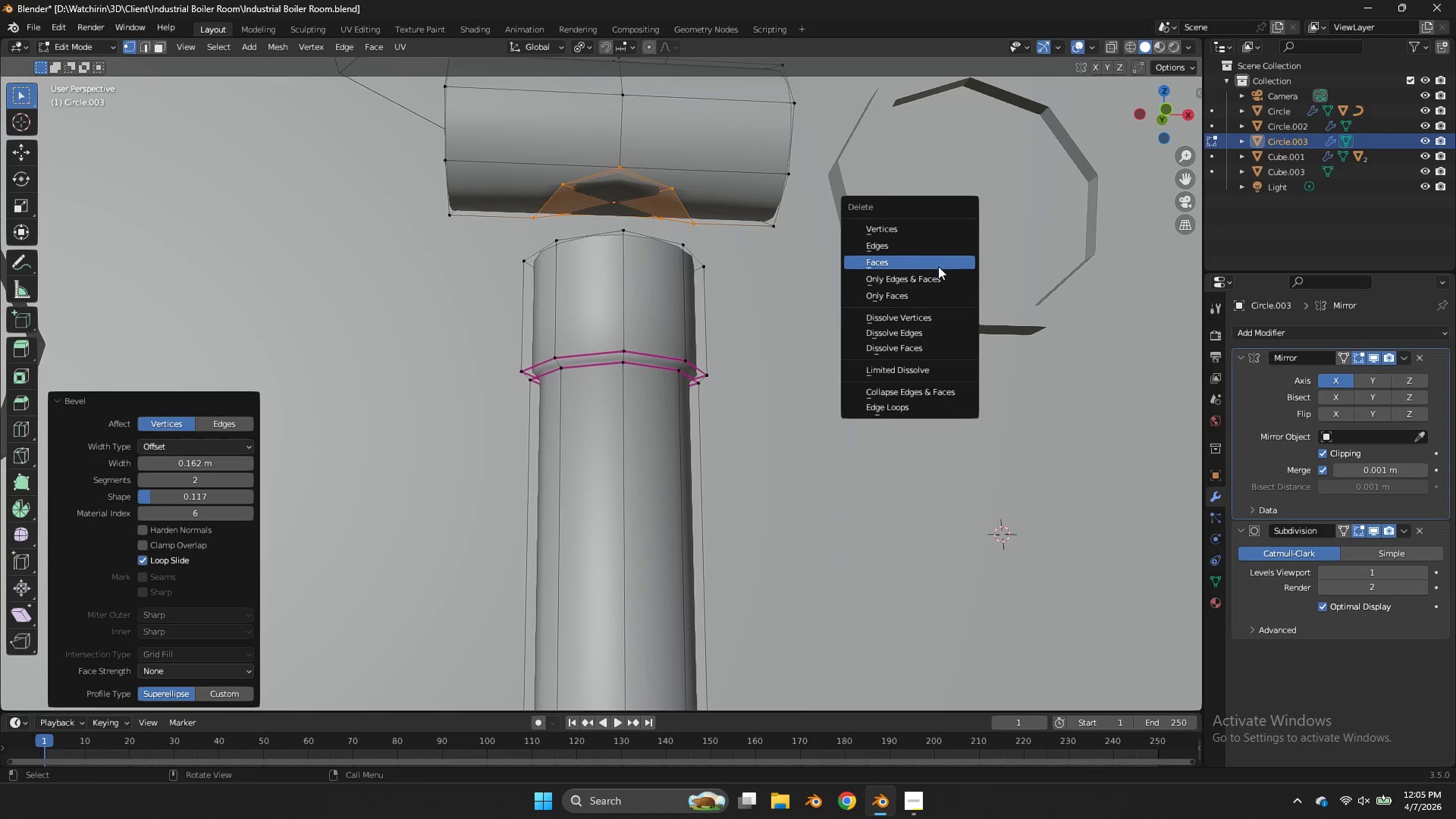 
scroll: coordinate [969, 265], scroll_direction: up, amount: 2.0
 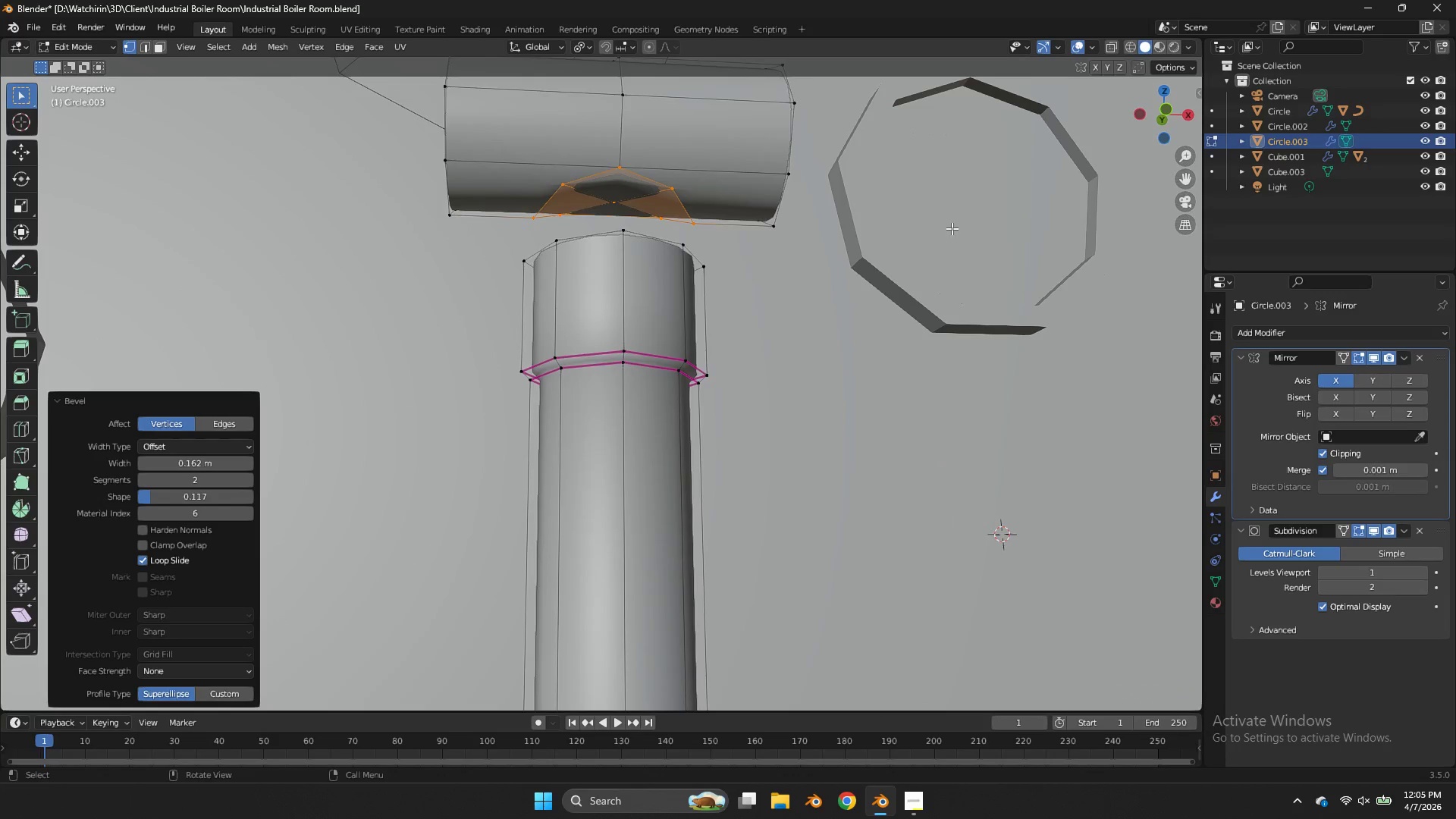 
left_click([938, 266])
 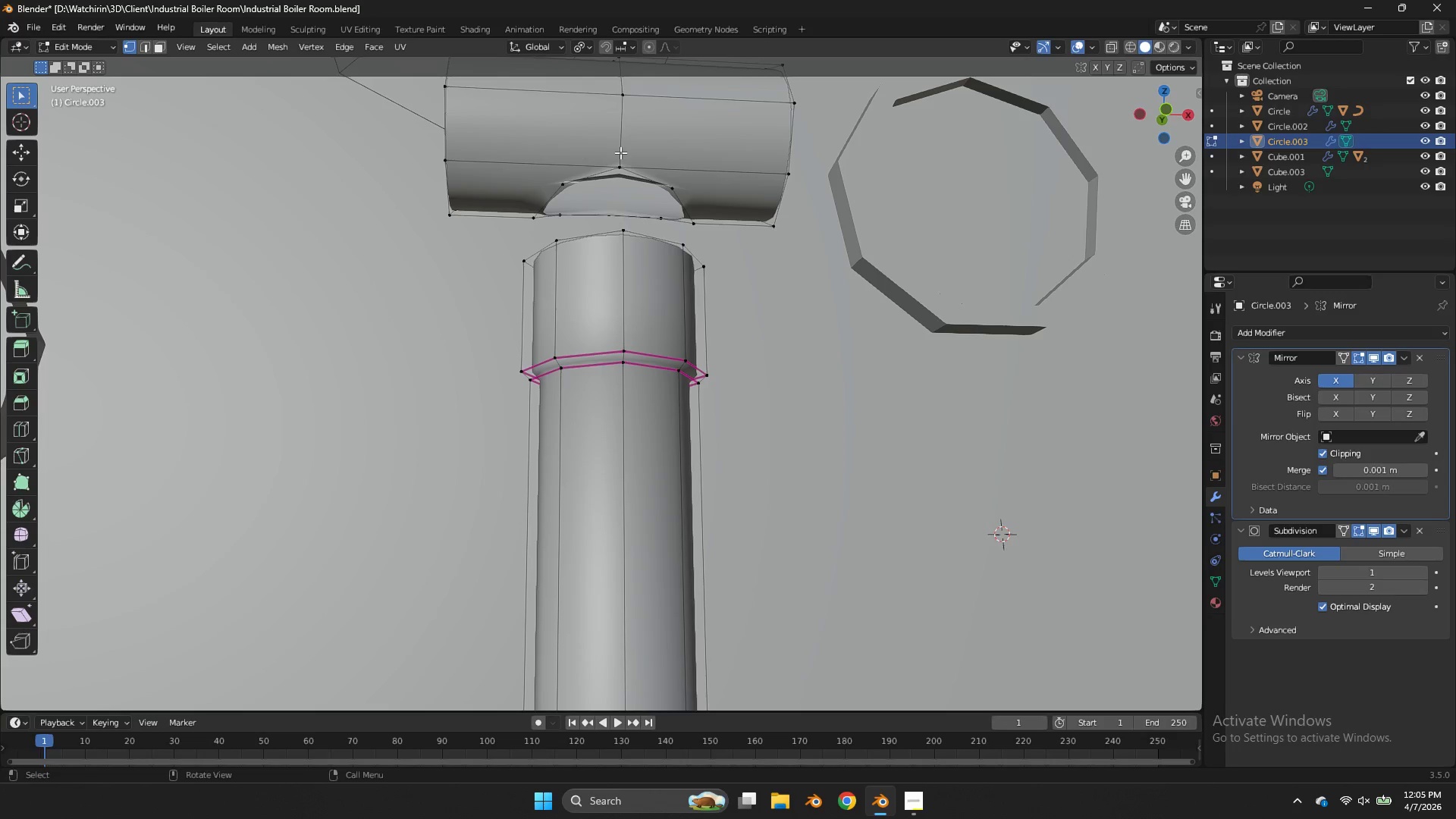 
key(Z)
 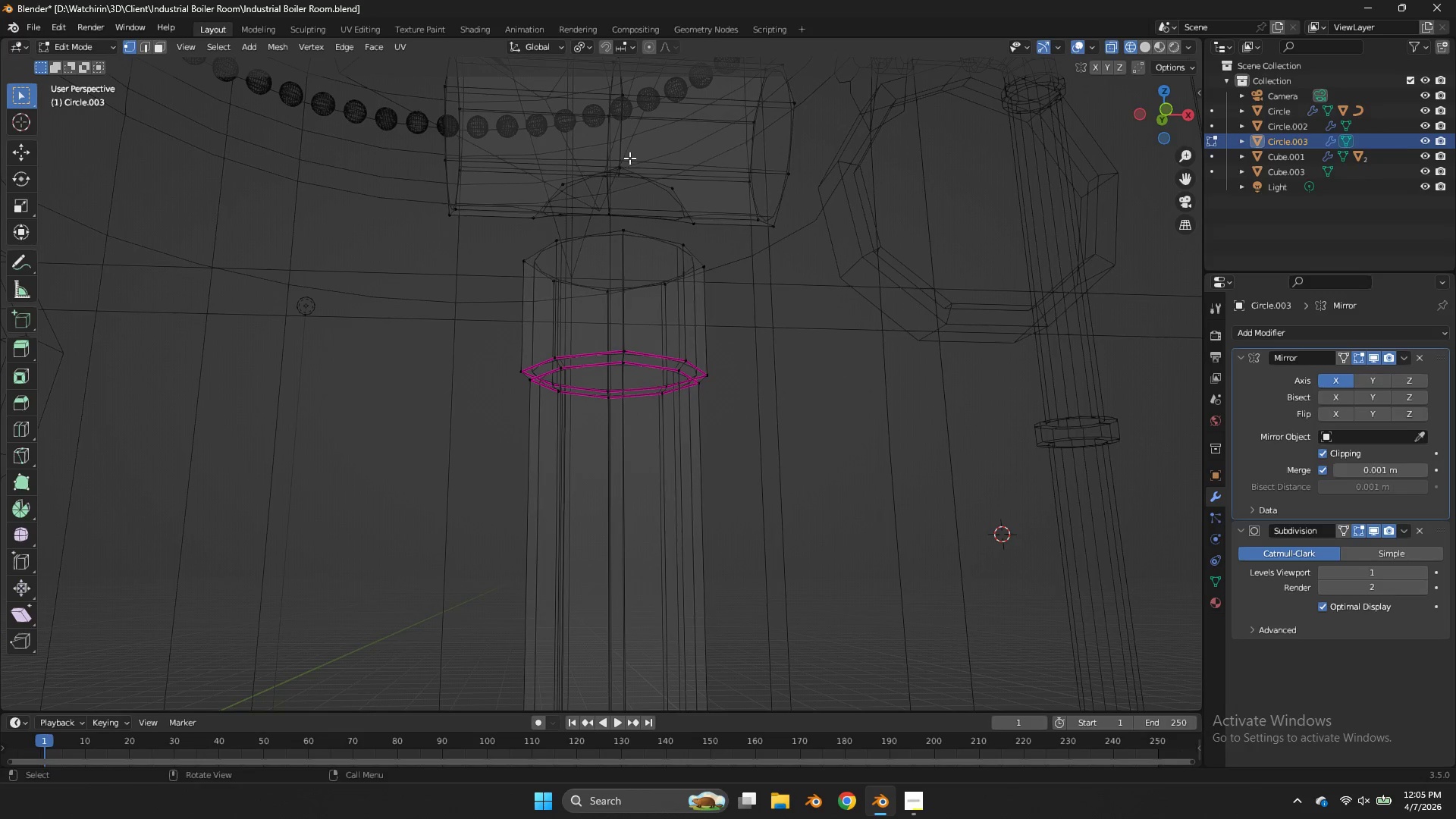 
left_click_drag(start_coordinate=[629, 158], to_coordinate=[619, 169])
 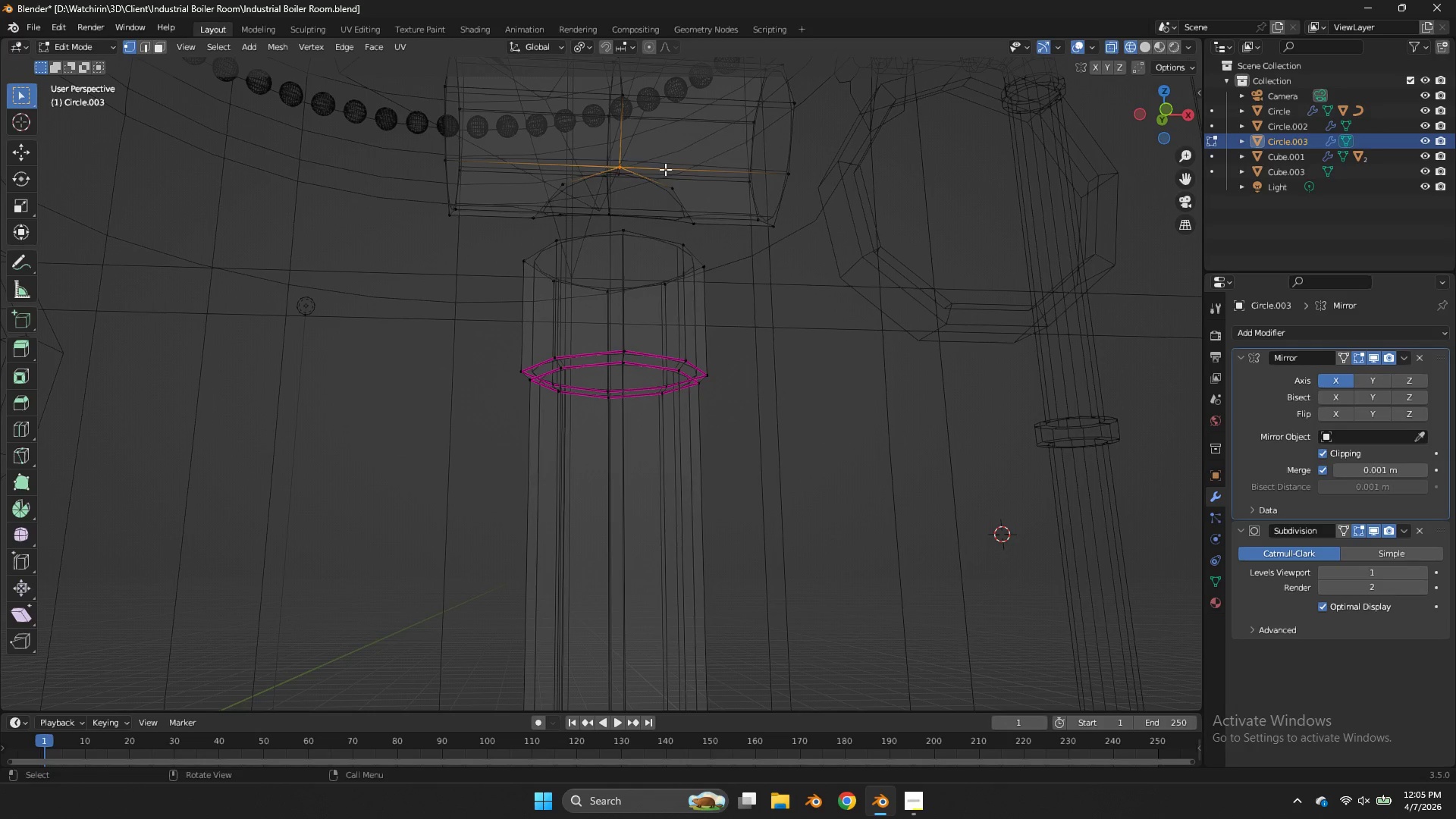 
type(zm)
 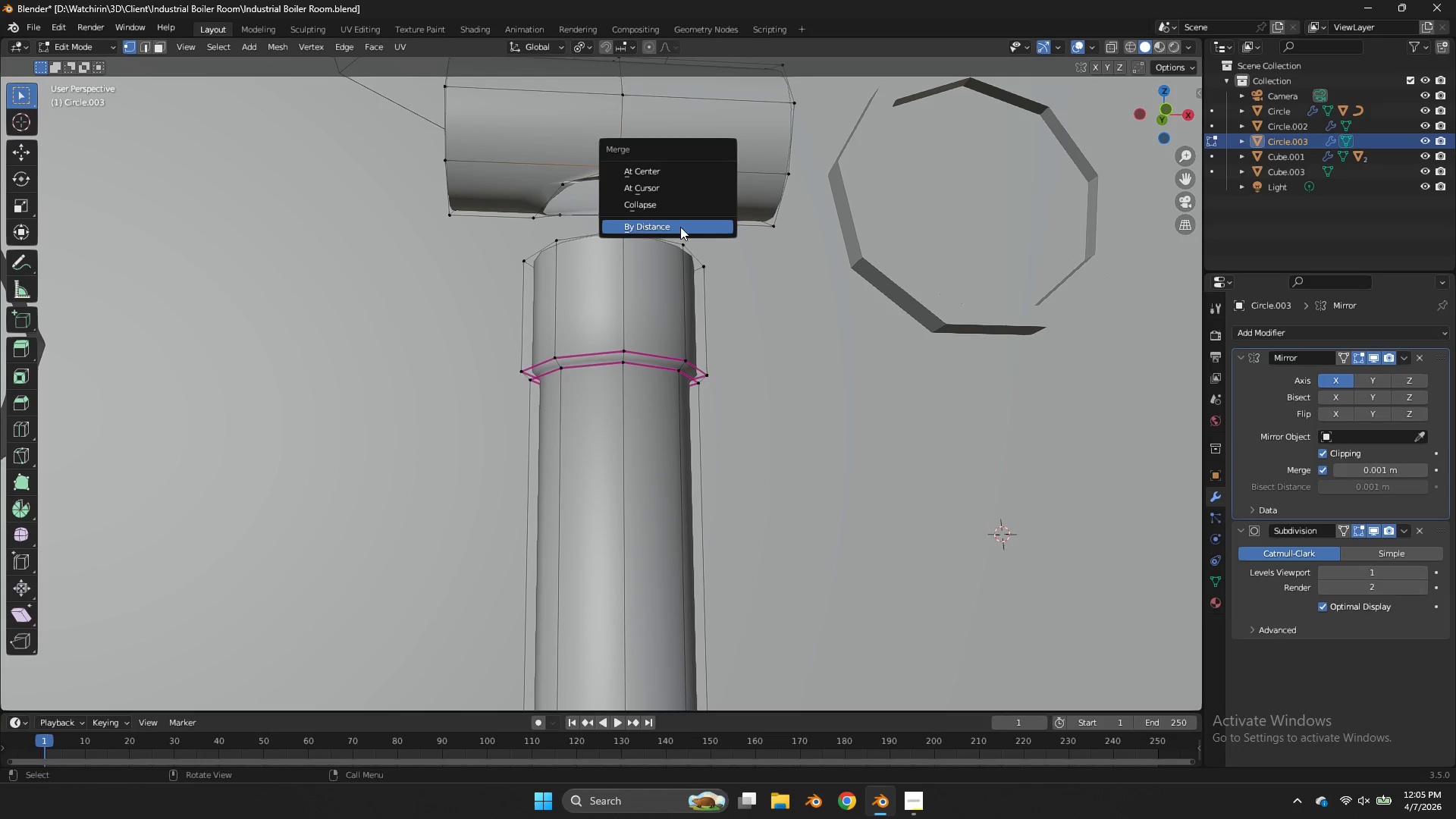 
left_click([680, 231])
 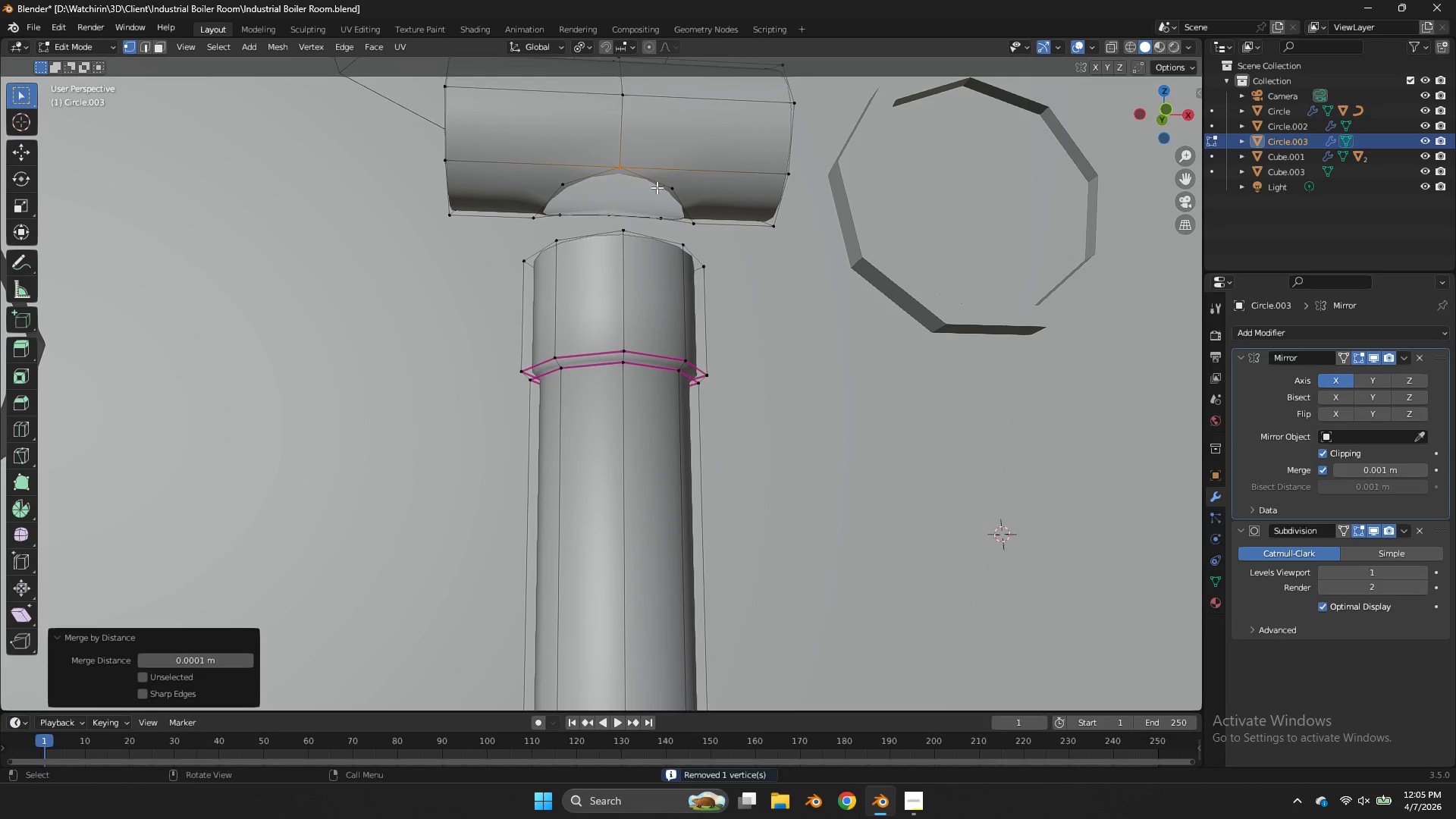 
left_click([661, 180])
 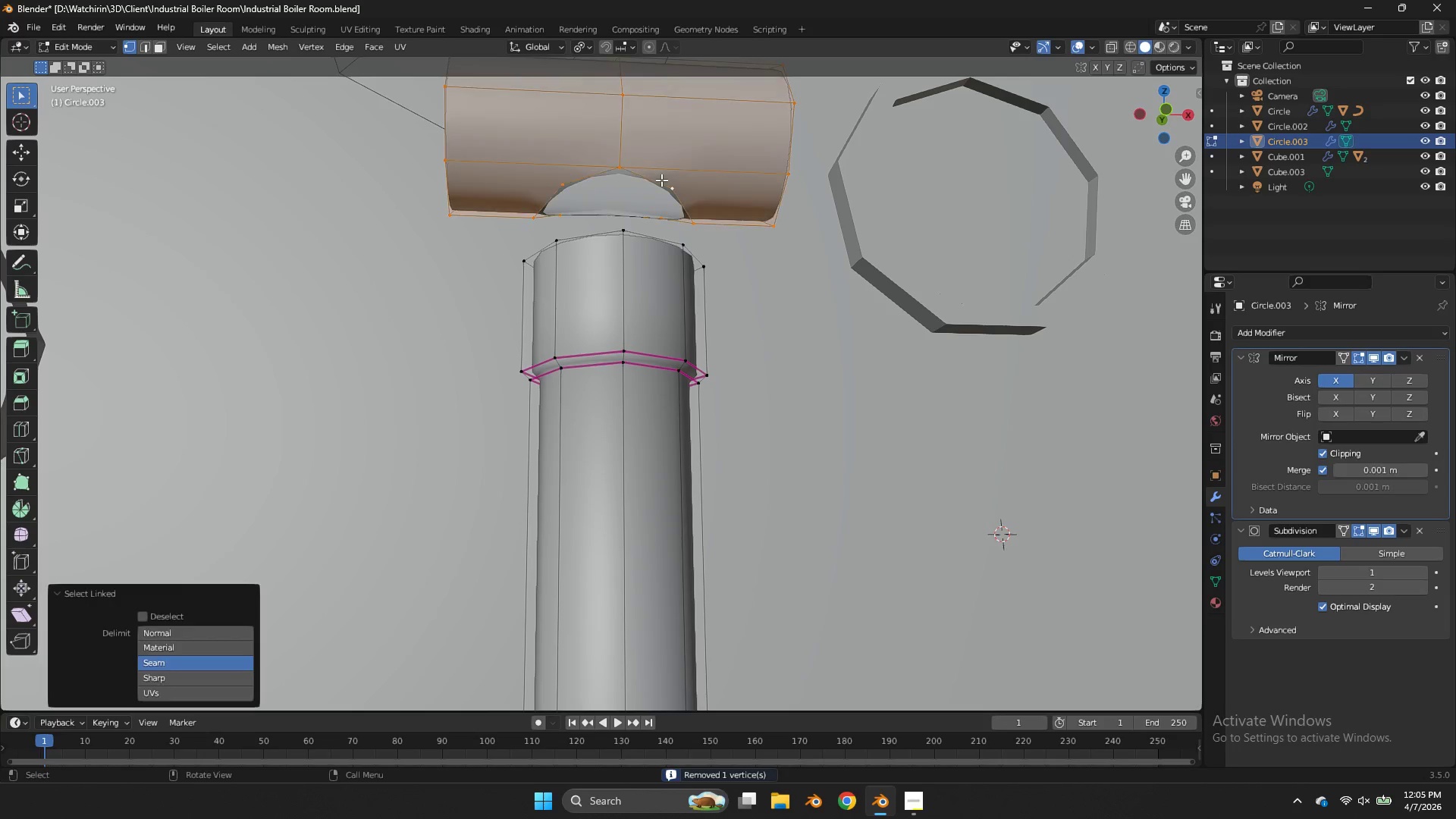 
type(lm)
 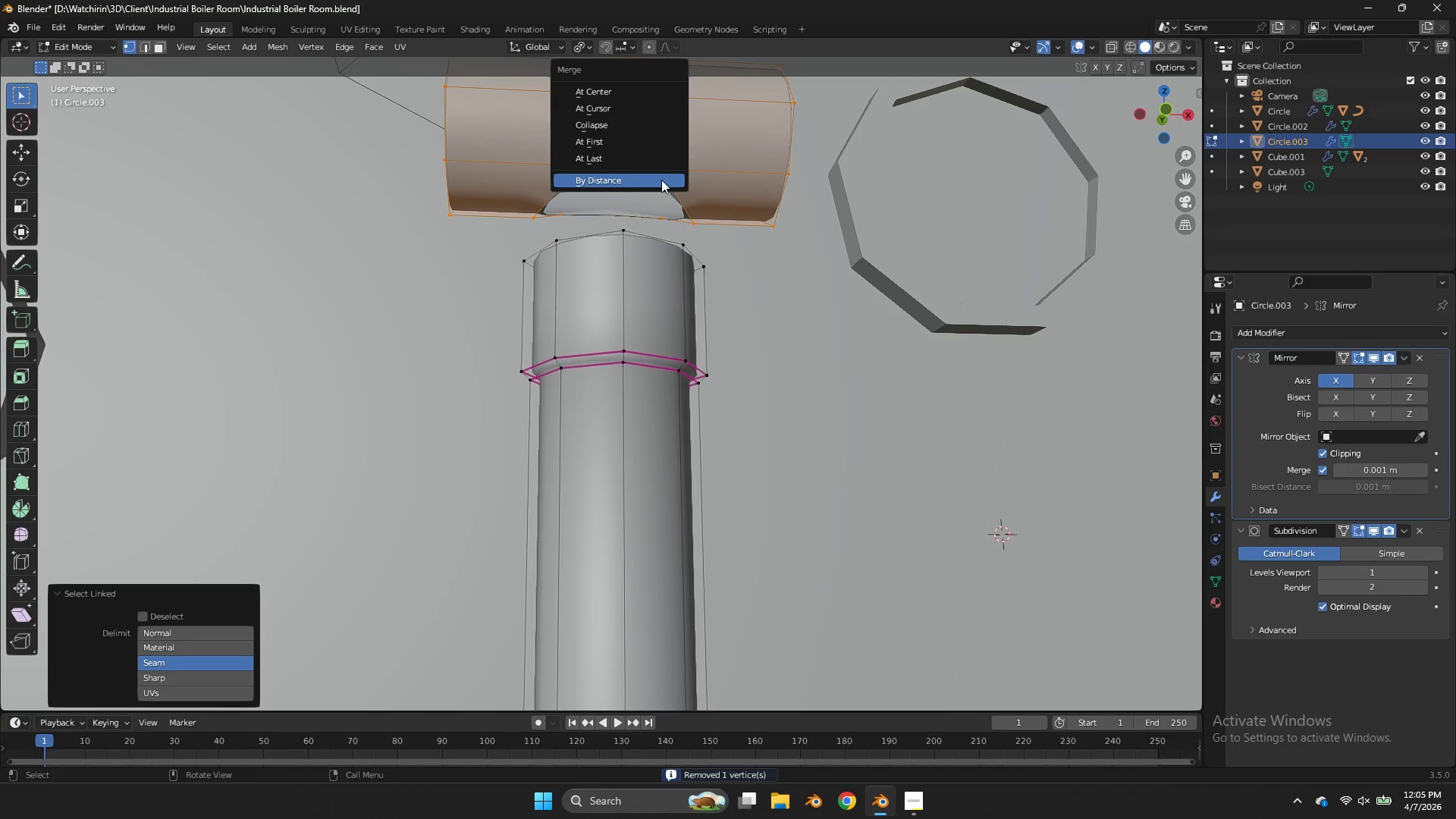 
left_click([661, 180])
 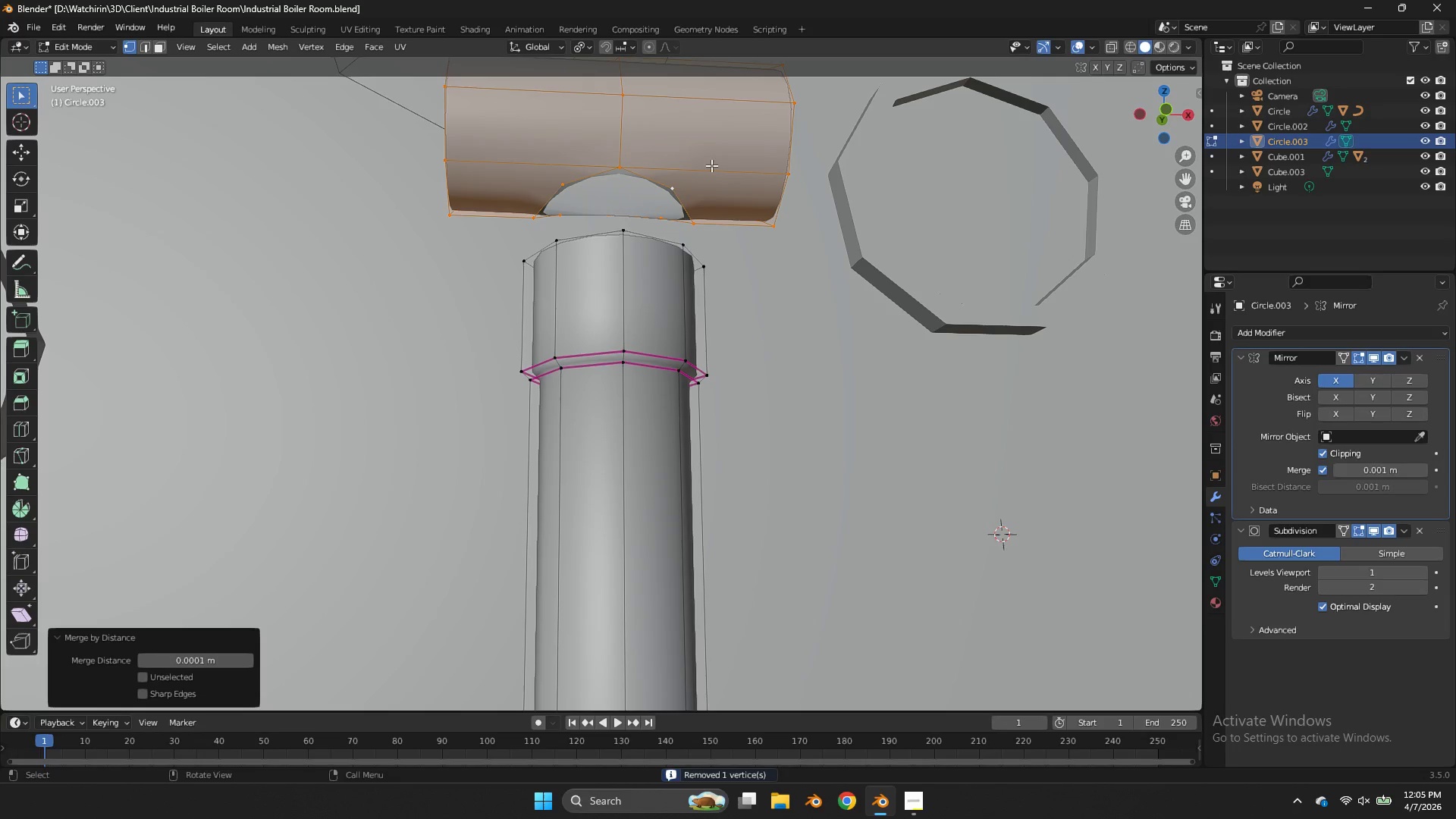 
hold_key(key=AltLeft, duration=0.83)
left_click([623, 167])
 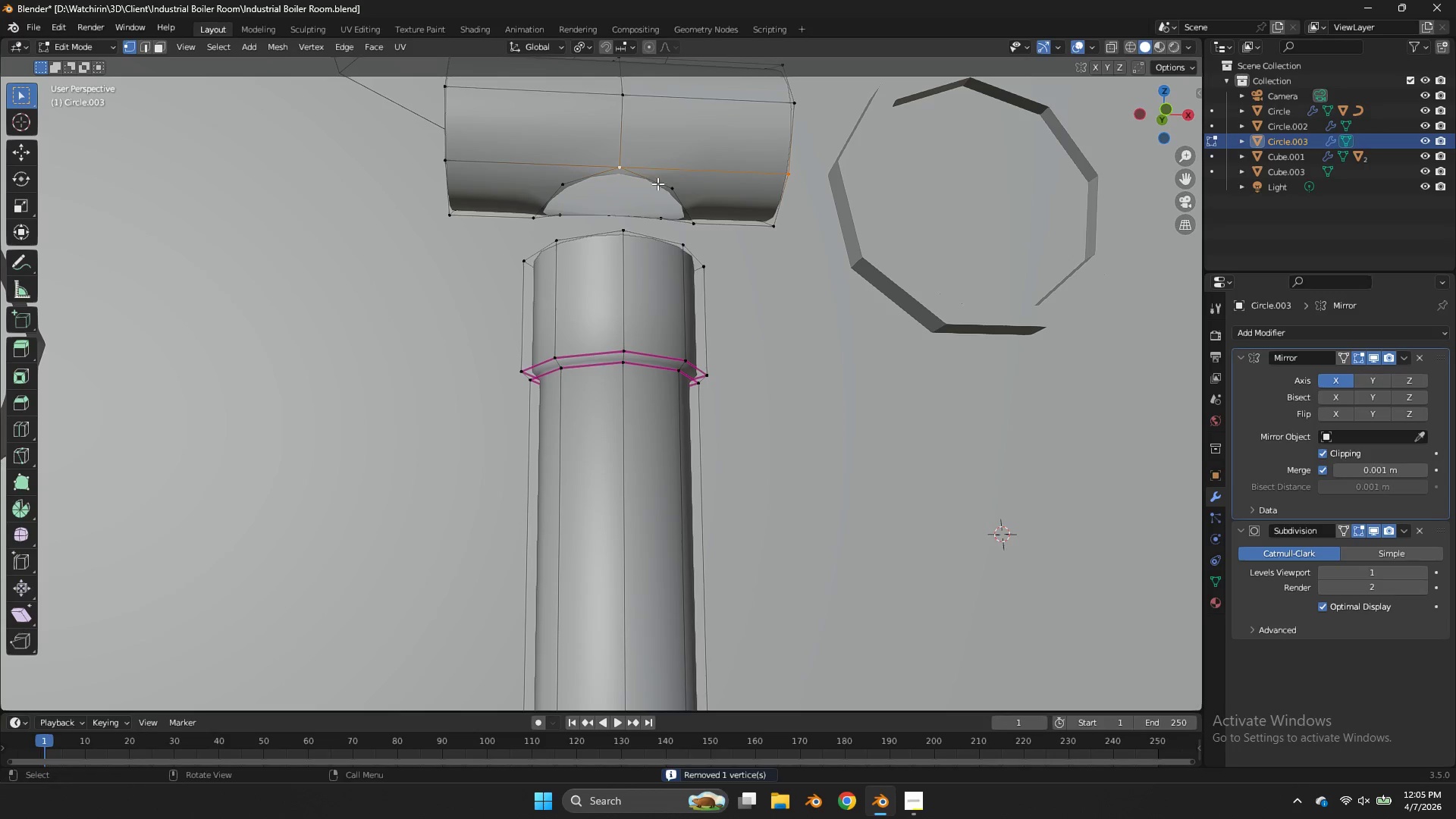 
left_click([659, 184])
 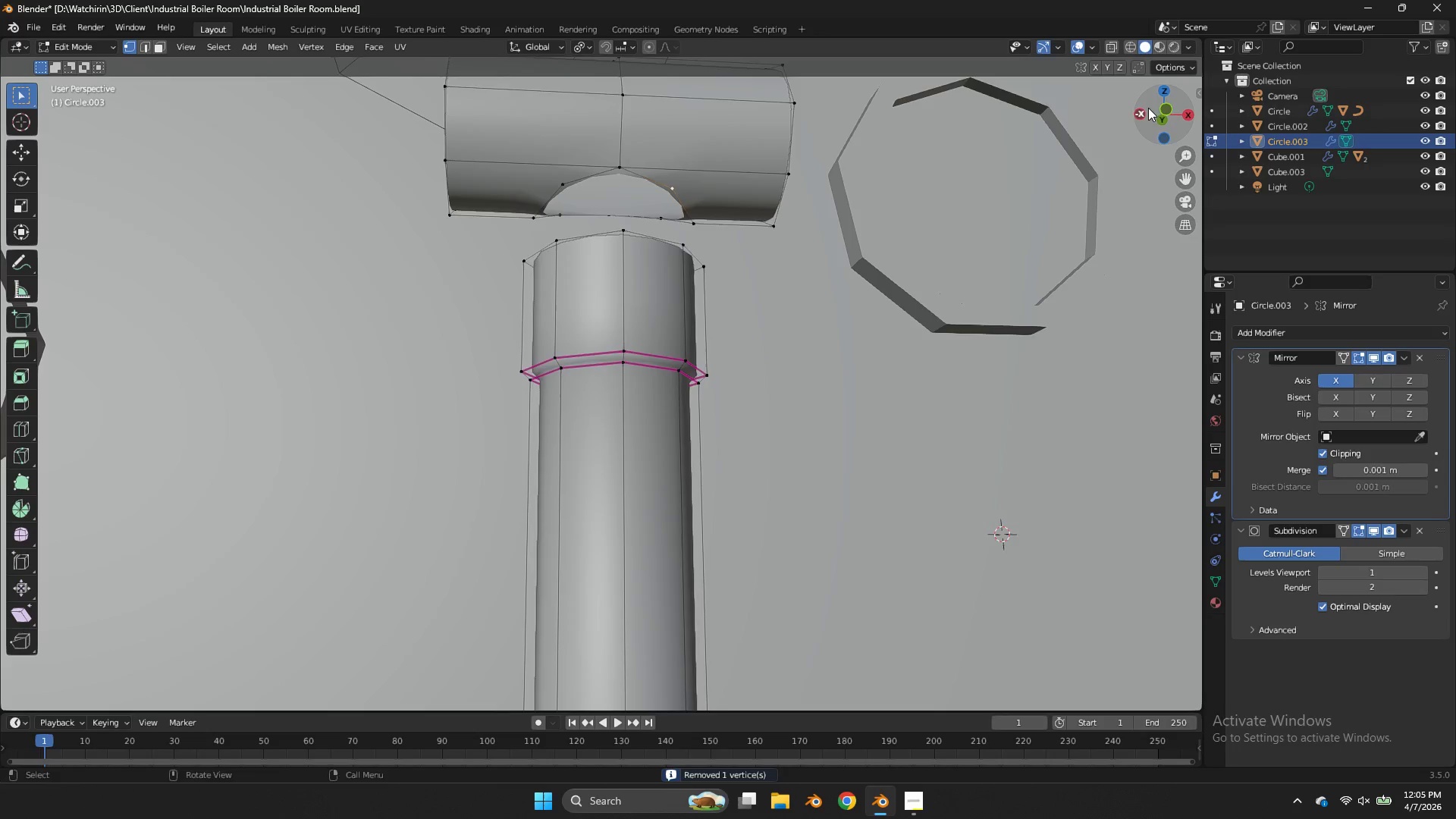 
left_click_drag(start_coordinate=[1153, 108], to_coordinate=[1161, 133])
 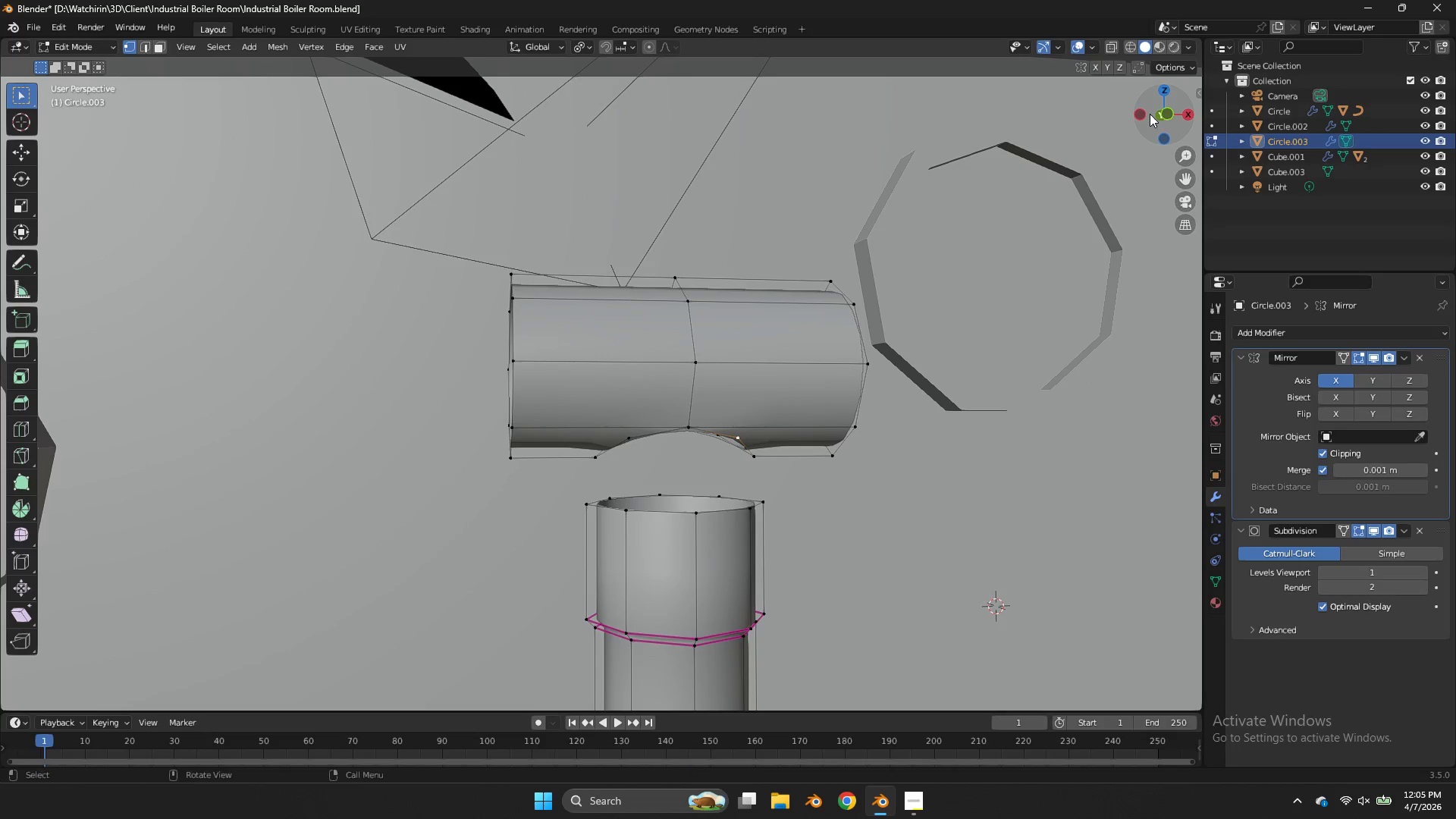 
left_click_drag(start_coordinate=[1150, 114], to_coordinate=[1159, 99])
 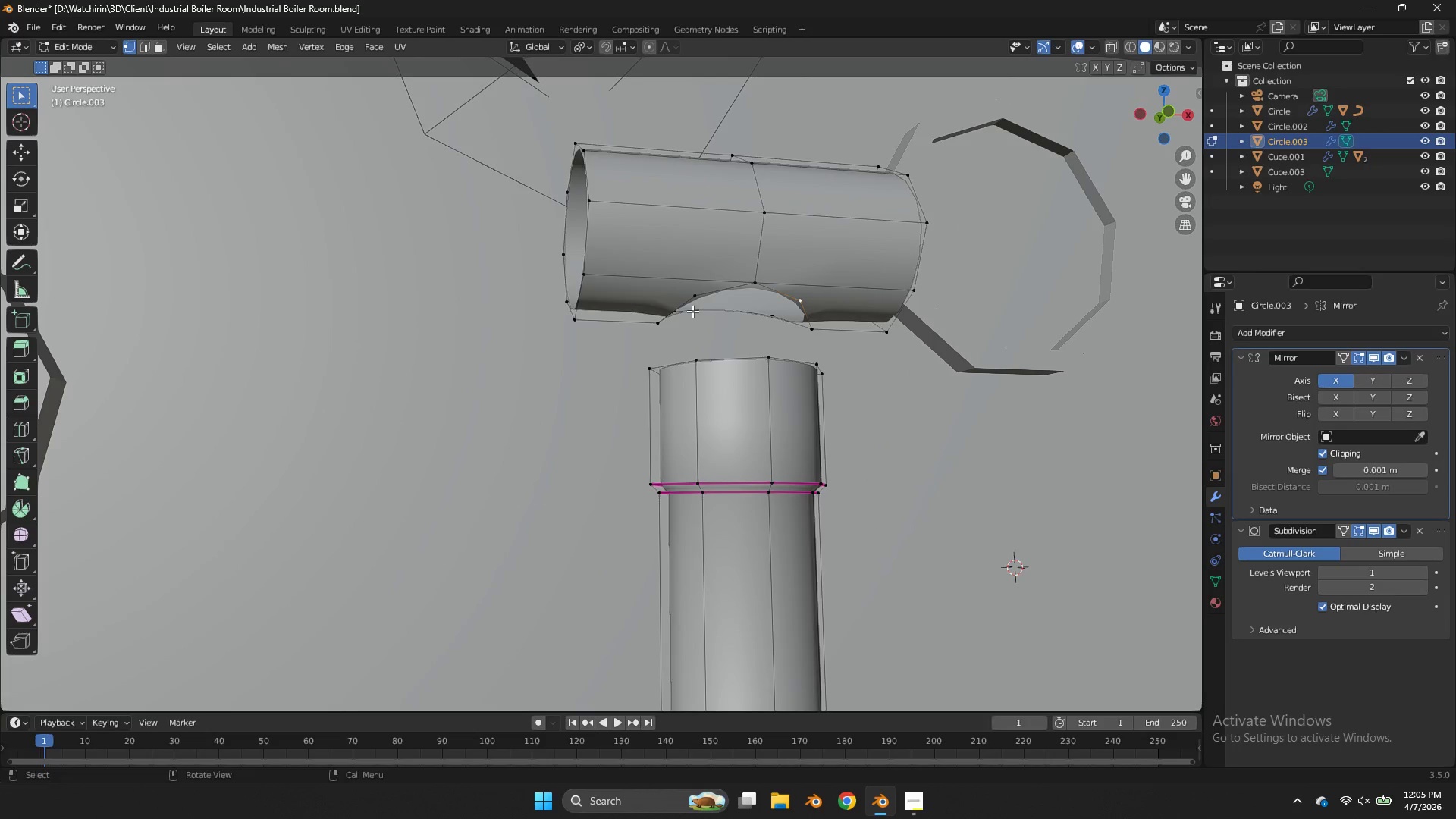 
hold_key(key=ShiftLeft, duration=2.59)
double_click([742, 288])
 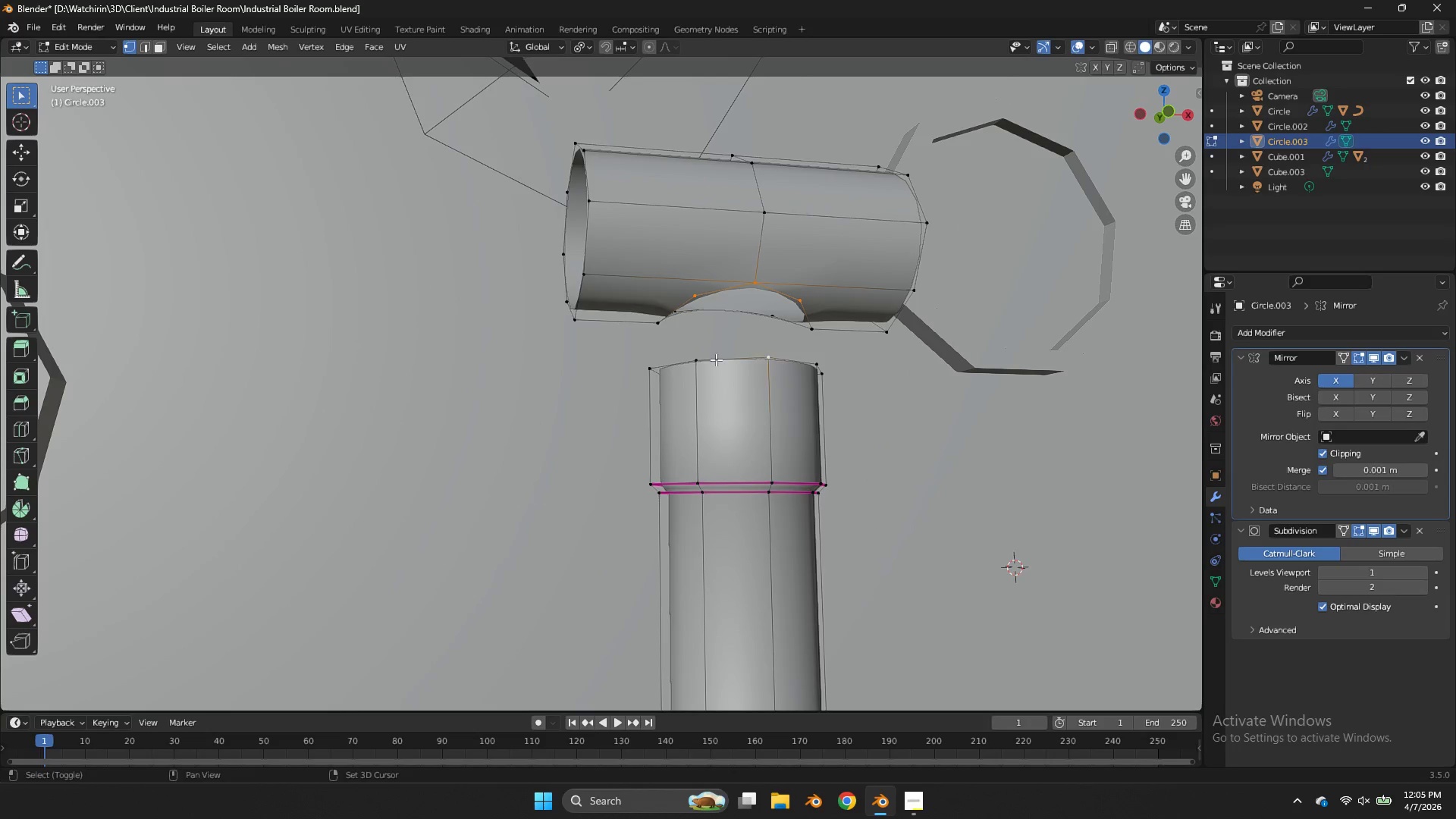 
double_click([702, 360])
 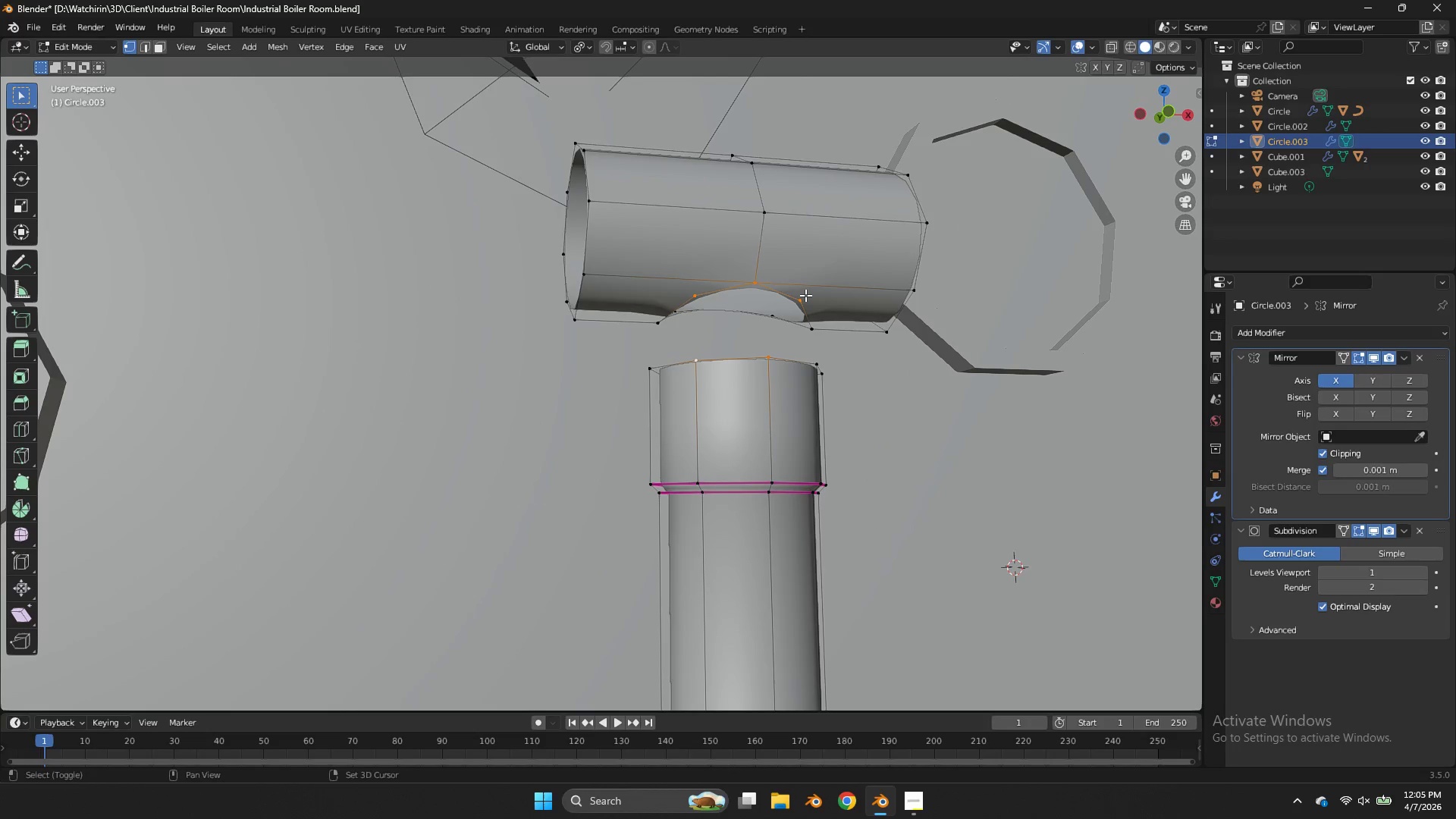 
left_click([805, 294])
 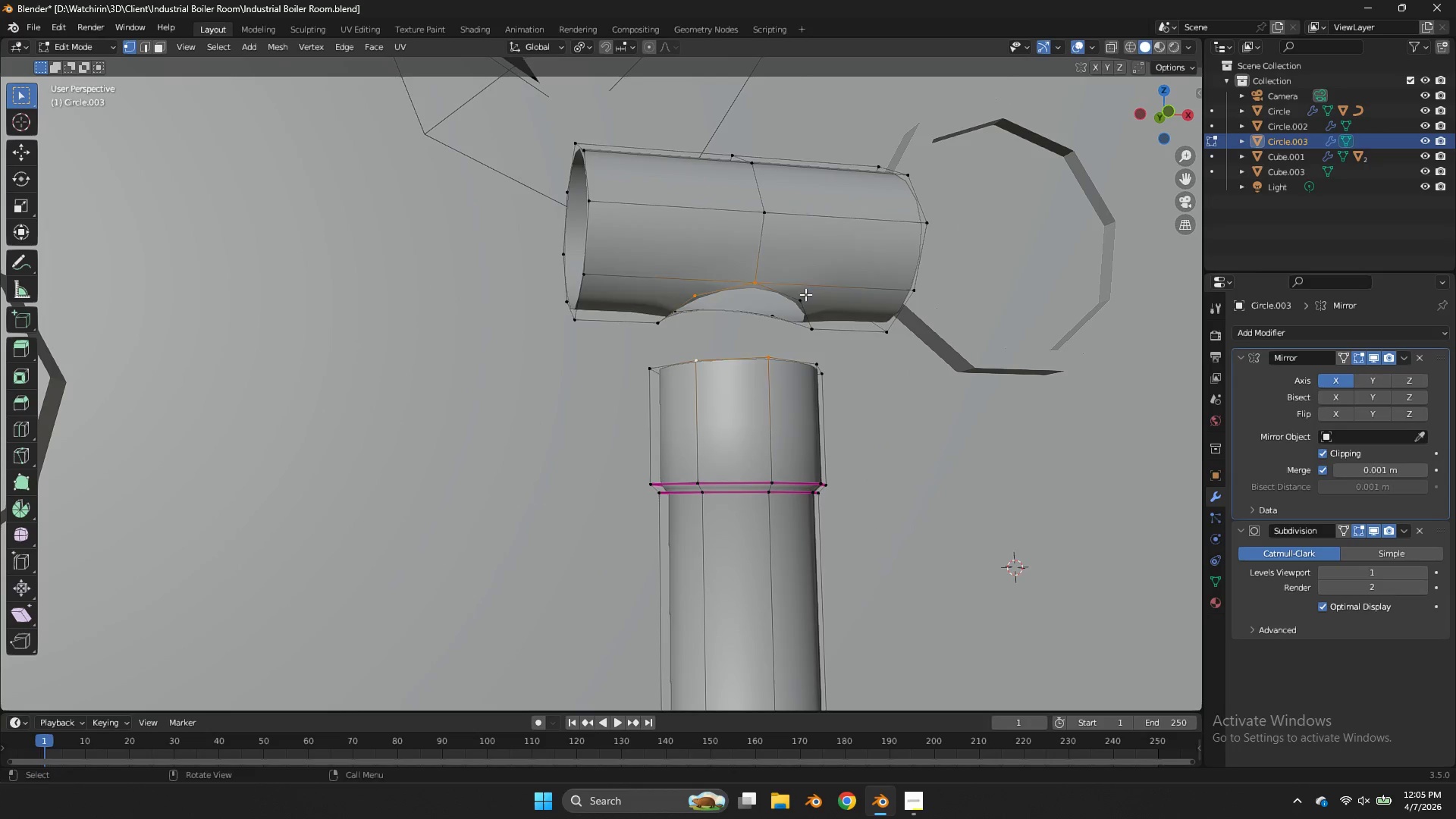 
key(F)
 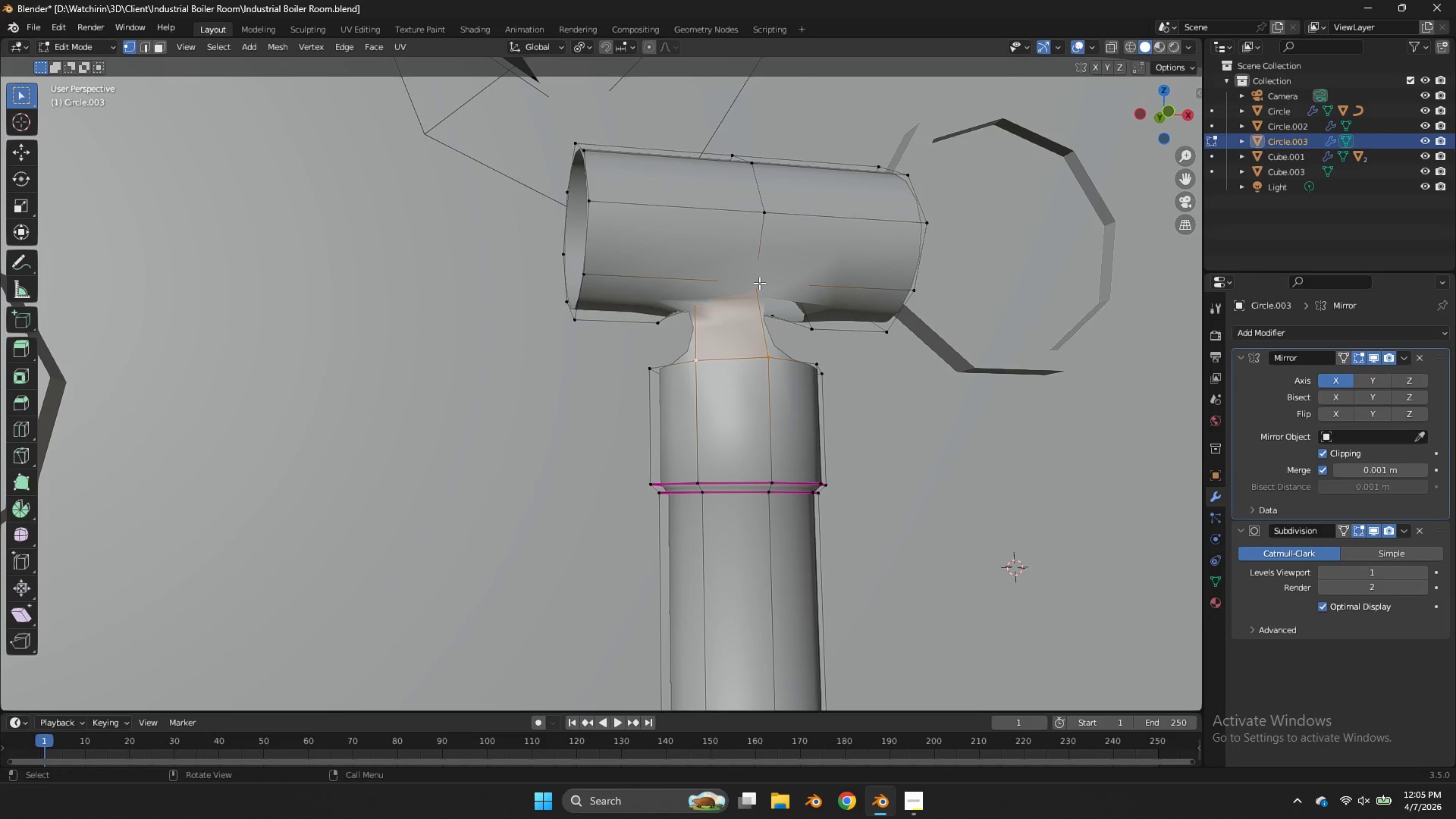 
left_click([759, 283])
 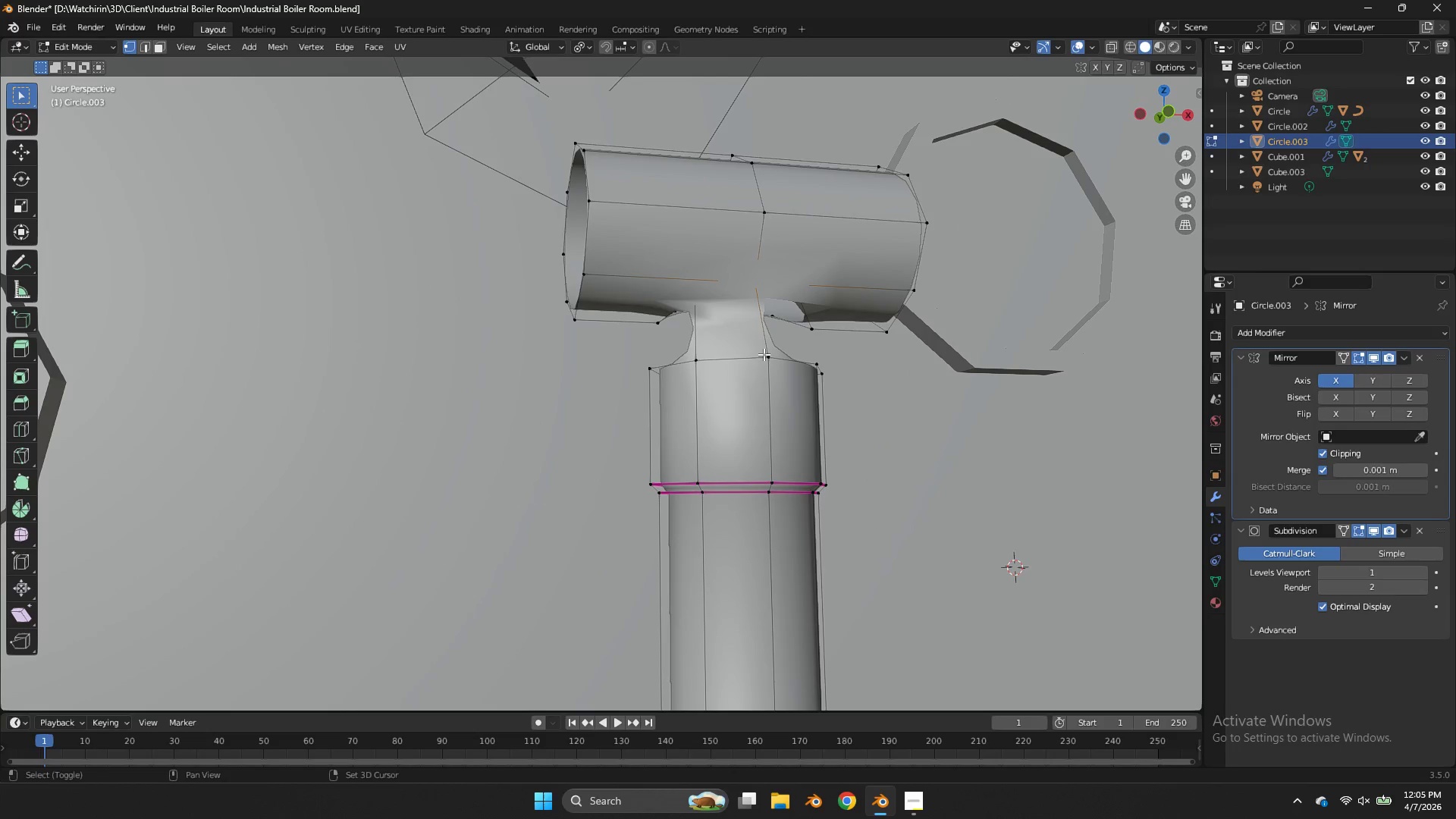 
hold_key(key=ShiftLeft, duration=0.33)
double_click([765, 356])
 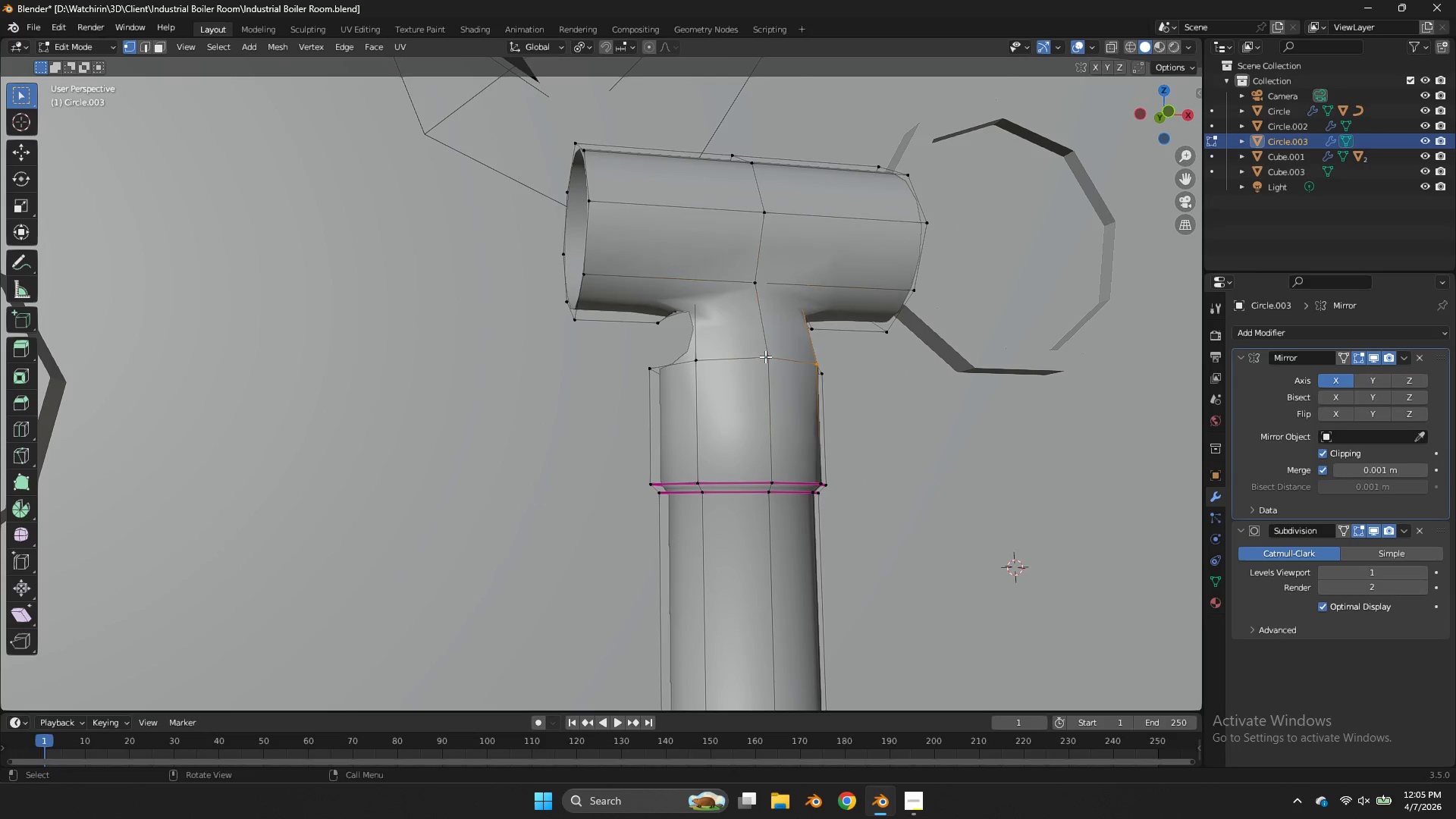 
type(fffffff)
 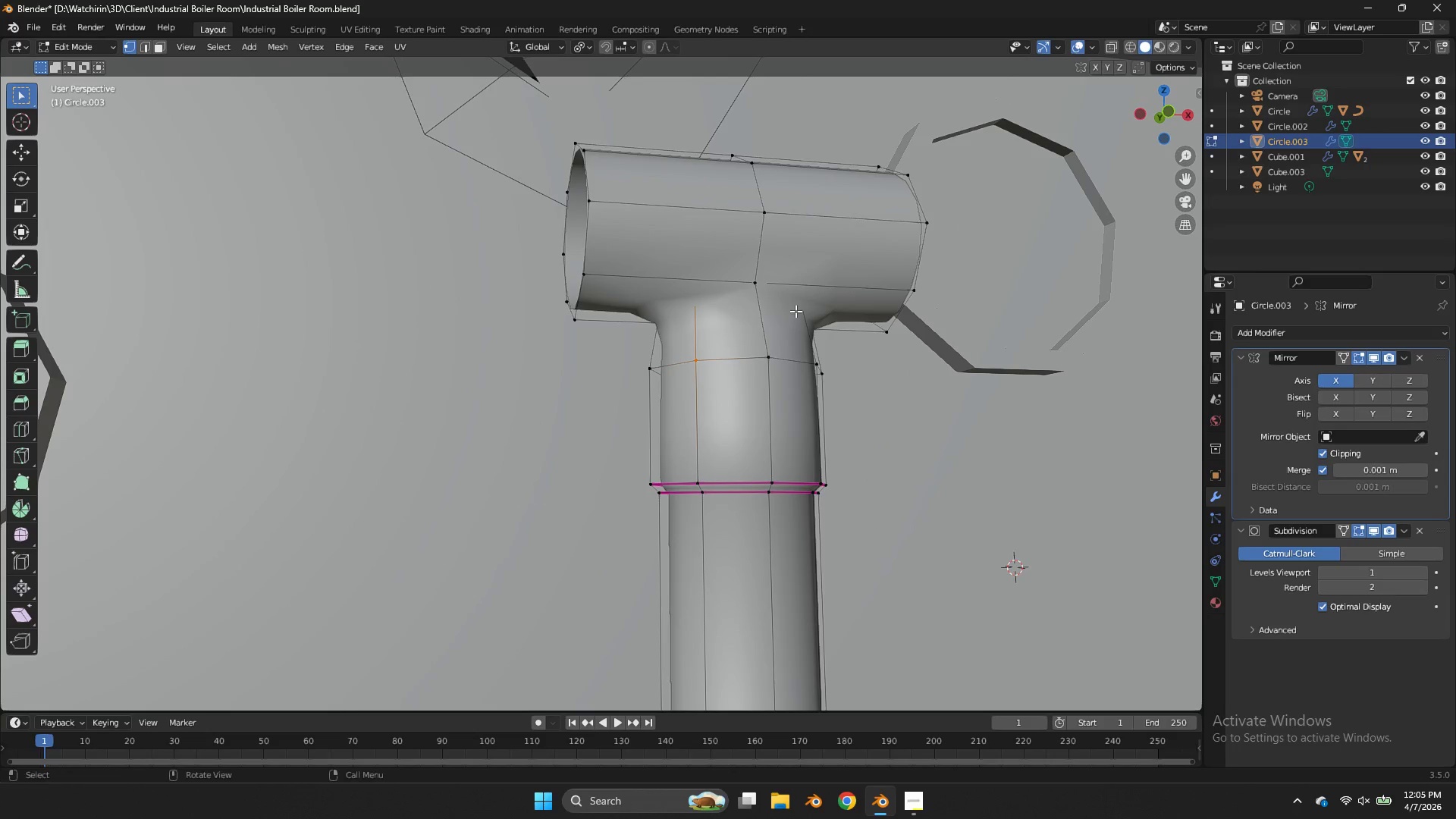 
key(Z)
 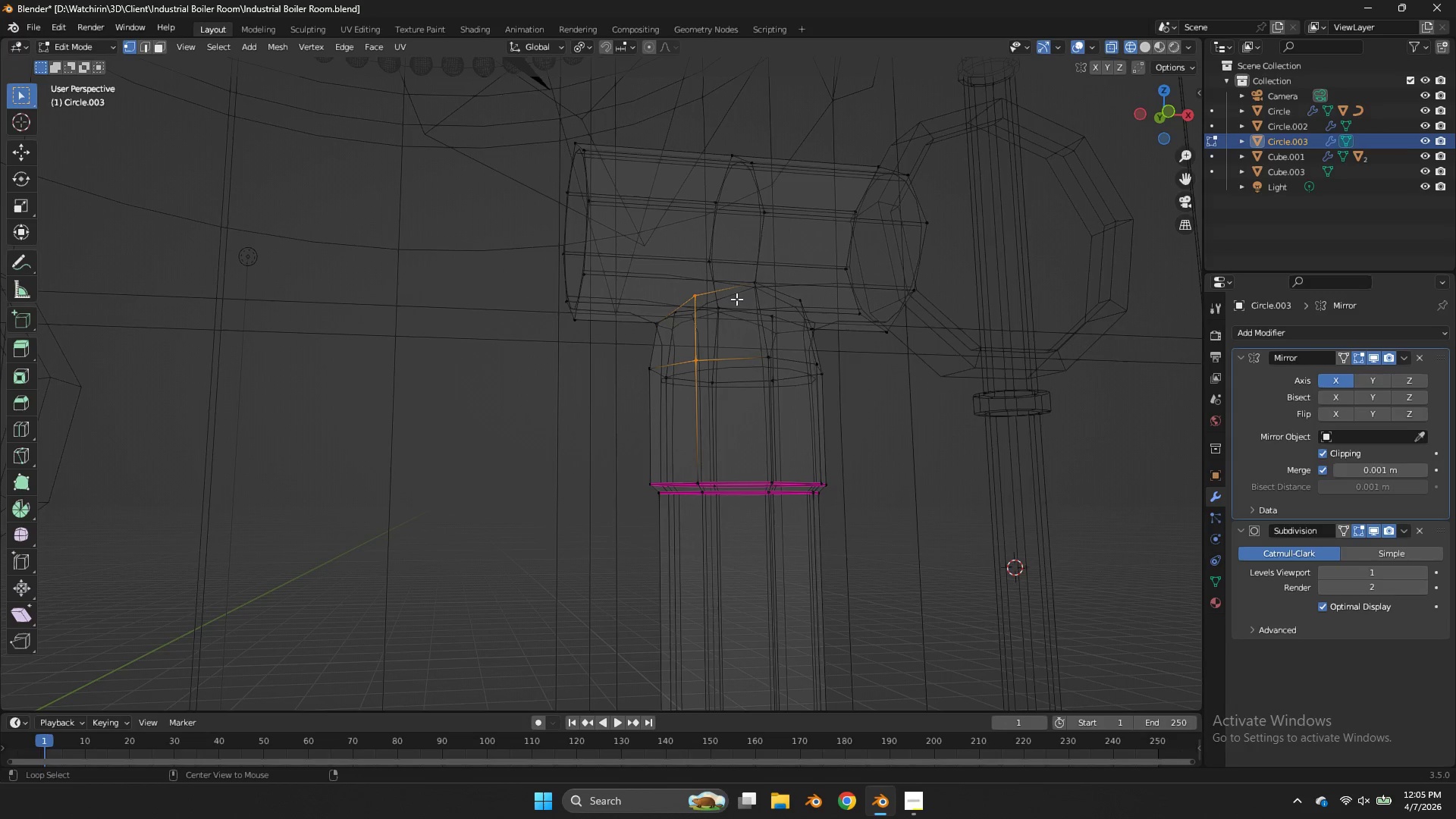 
hold_key(key=AltLeft, duration=2.03)
left_click([723, 291])
 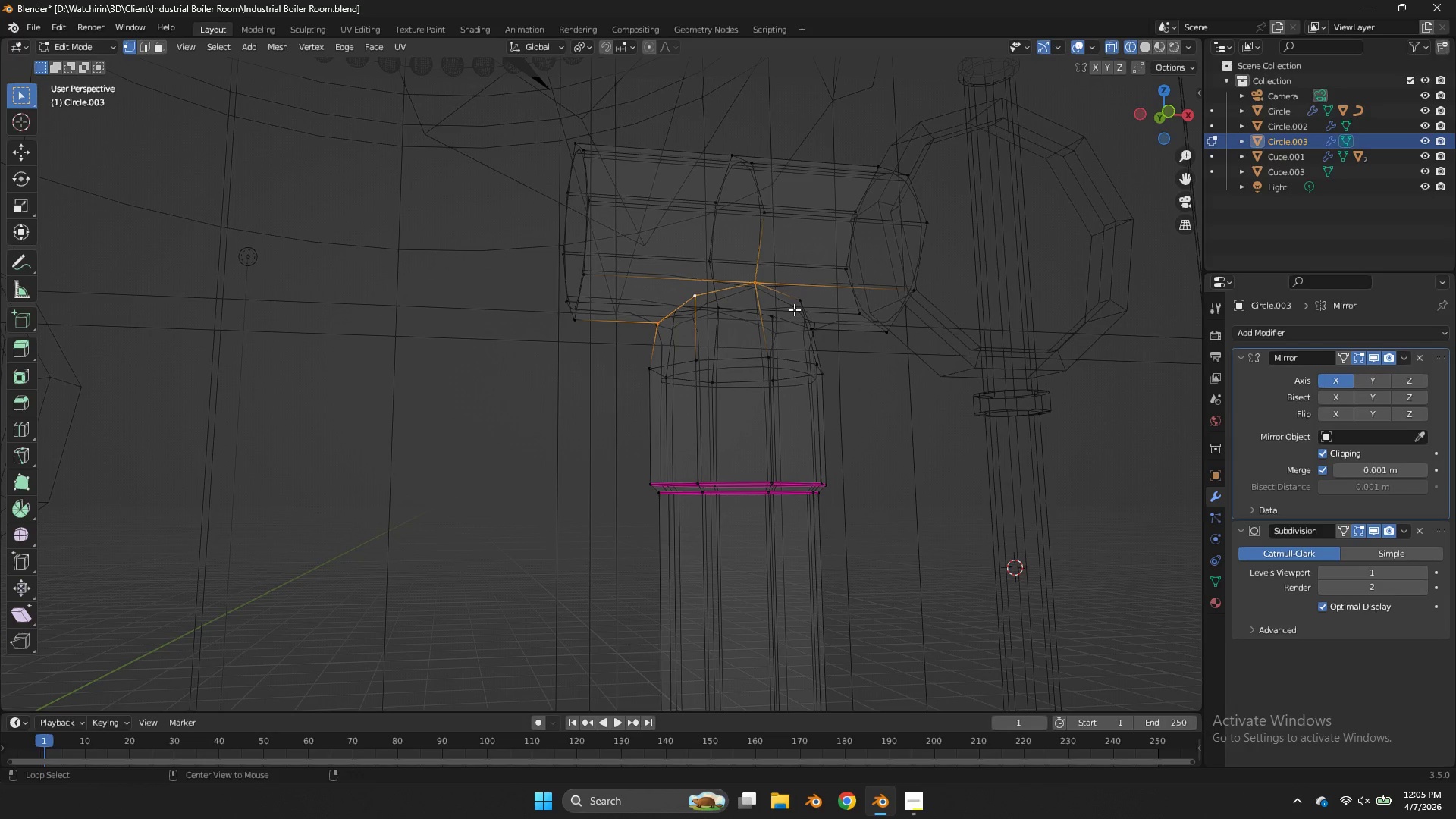 
hold_key(key=ShiftLeft, duration=0.78)
left_click([790, 299])
 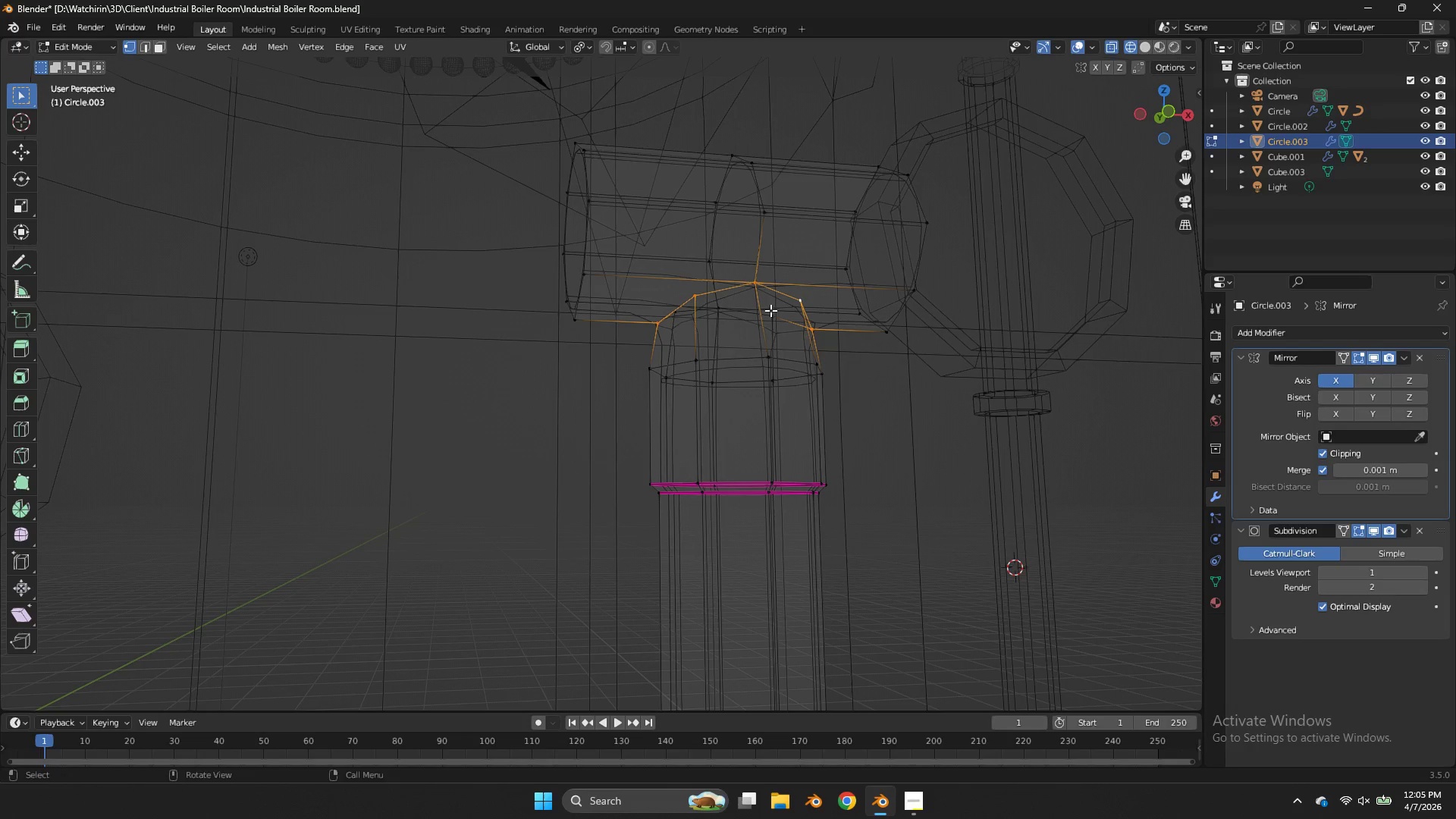 
hold_key(key=ShiftLeft, duration=1.28)
hold_key(key=AltLeft, duration=0.67)
left_click([750, 311])
 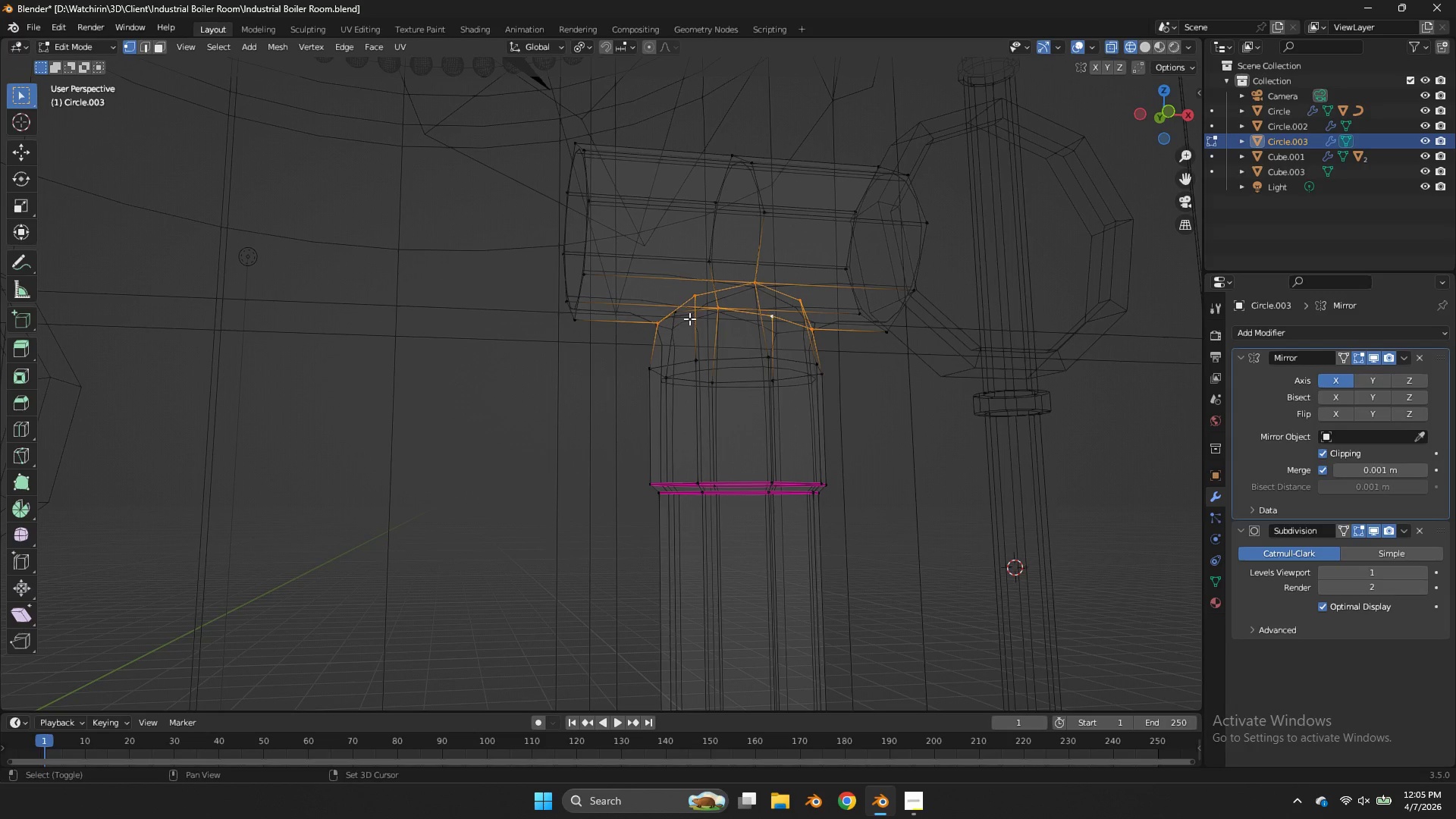 
left_click([687, 318])
 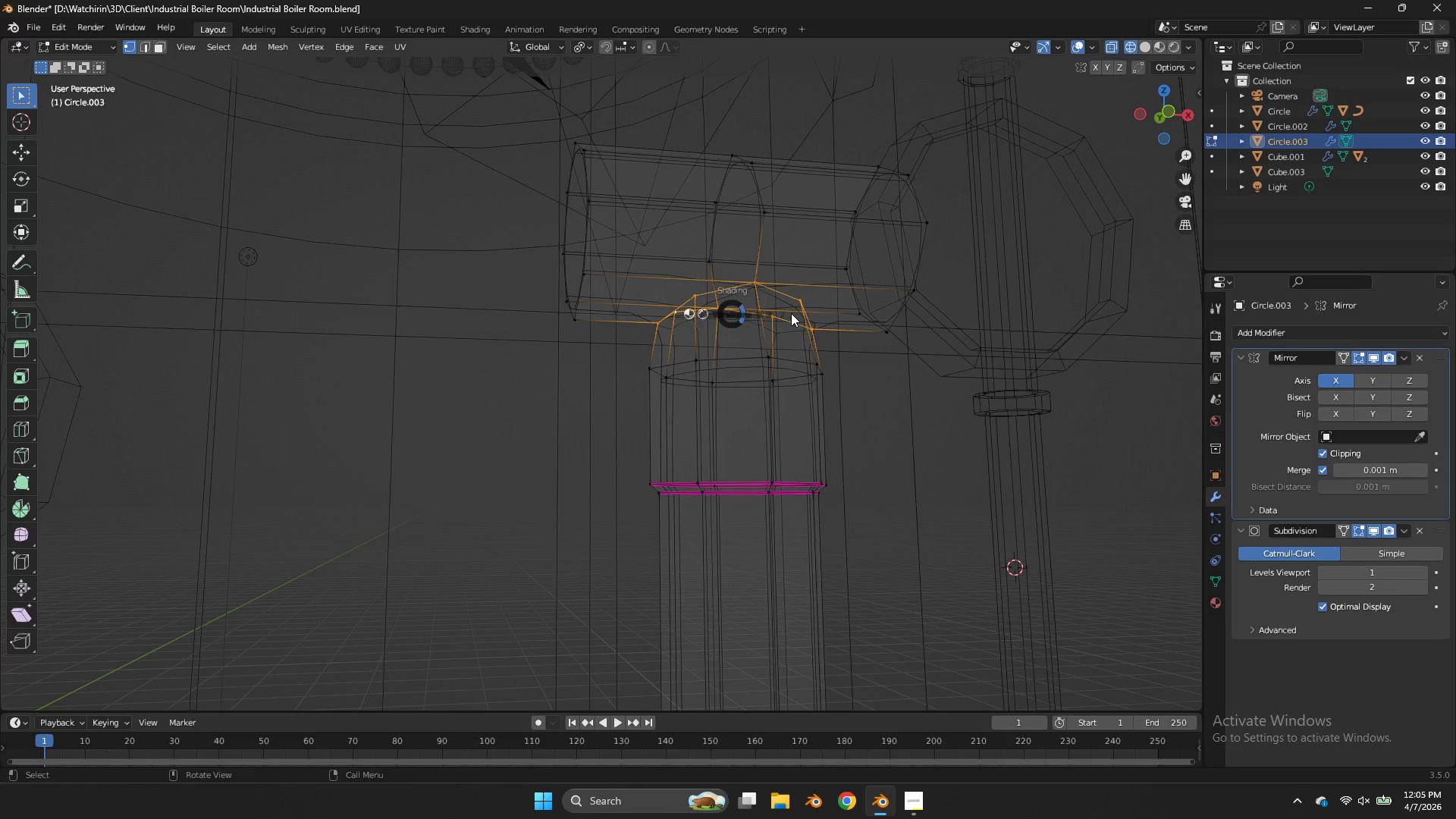 
key(Z)
 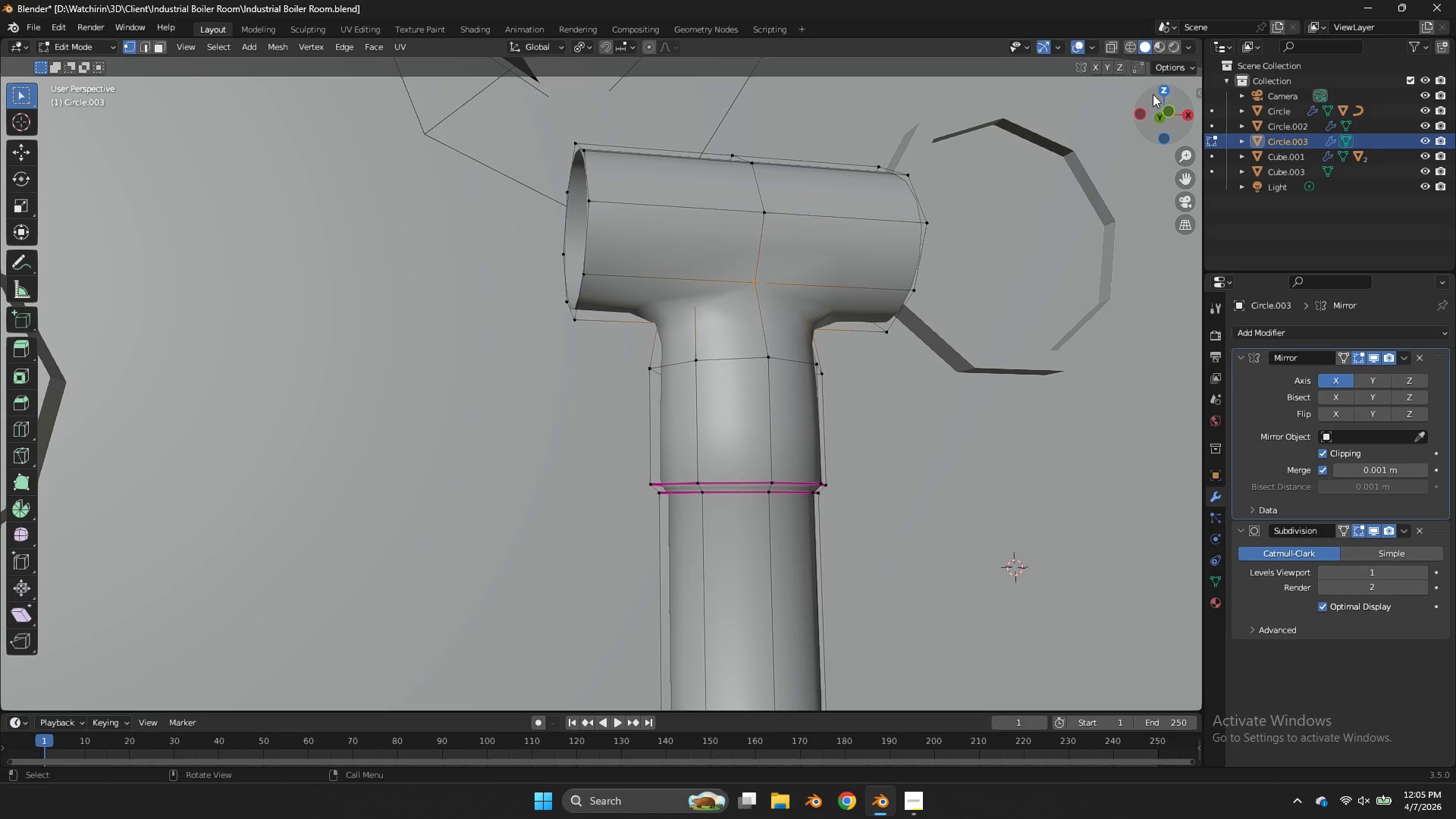 
left_click([1156, 93])
 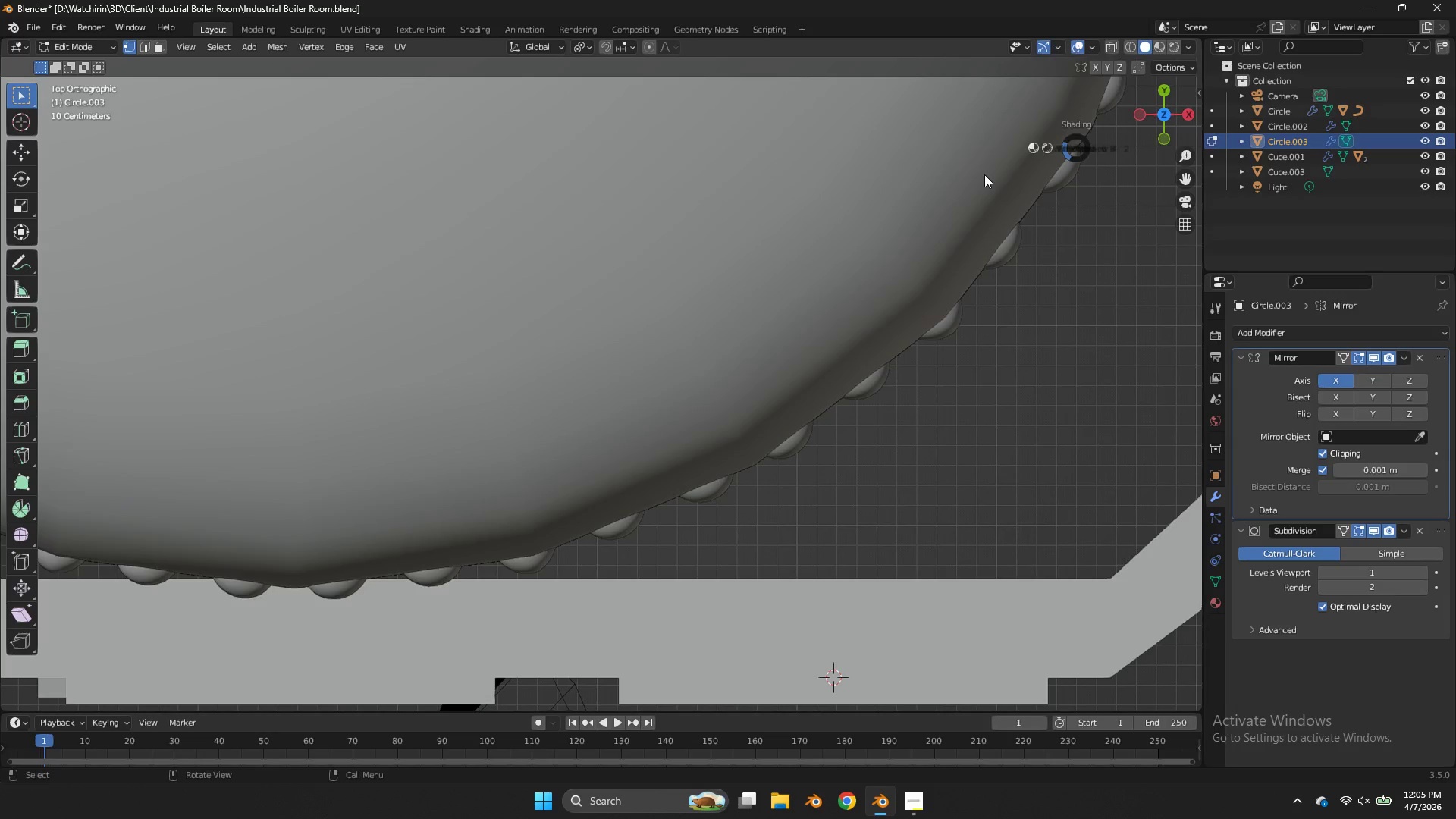 
key(Z)
 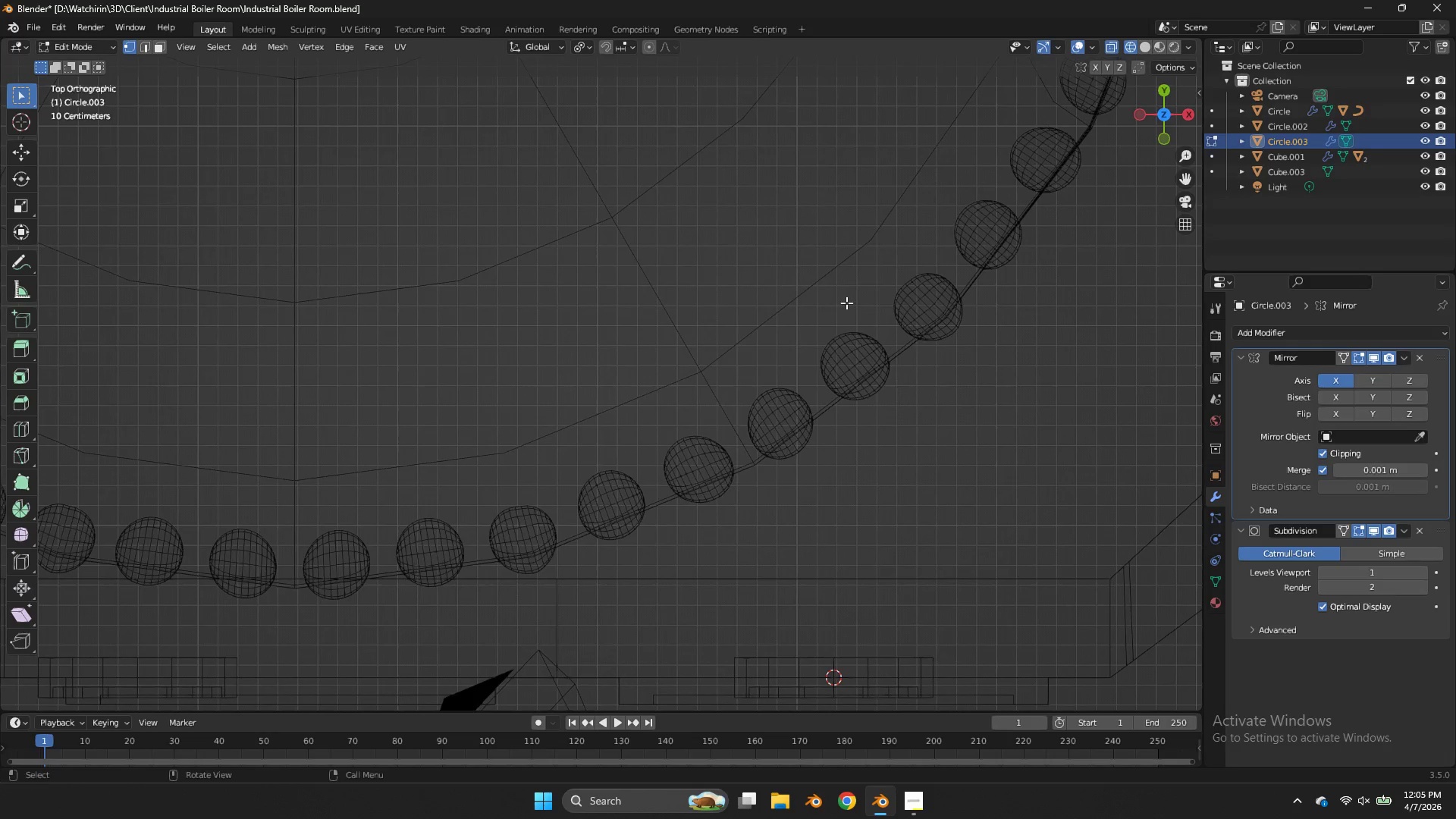 
scroll: coordinate [846, 303], scroll_direction: down, amount: 3.0
 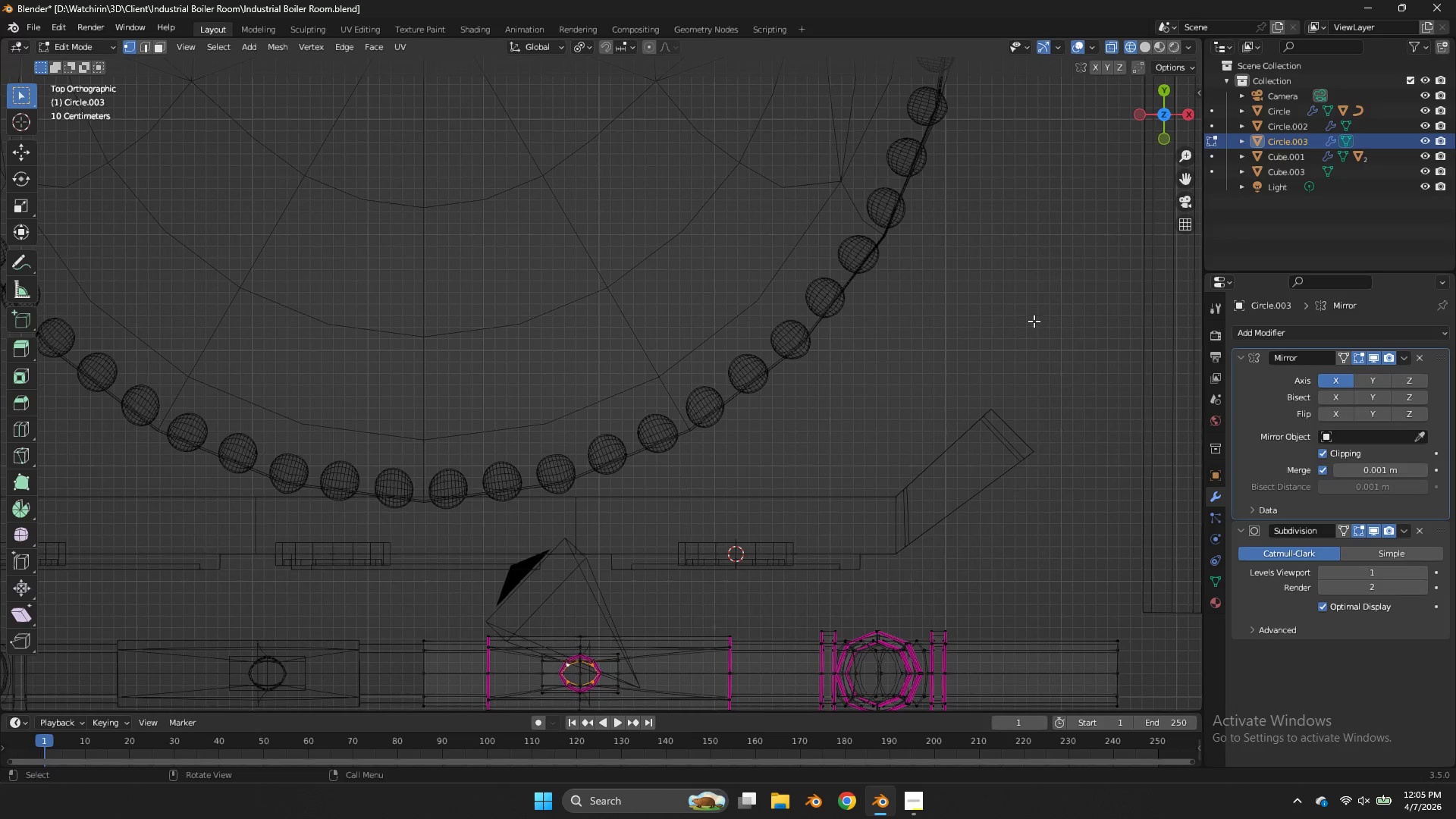 
key(S)
 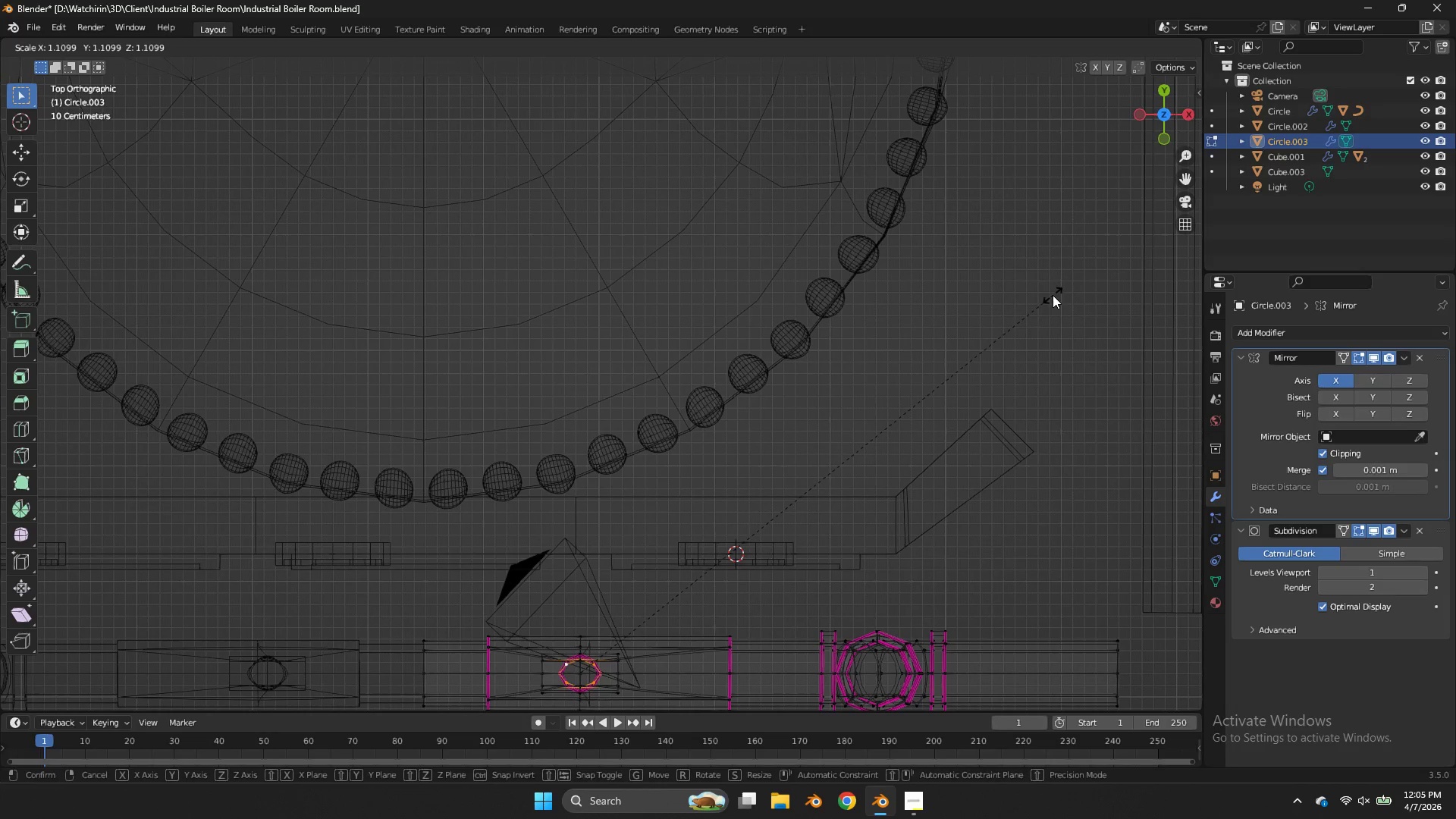 
left_click([1053, 295])
 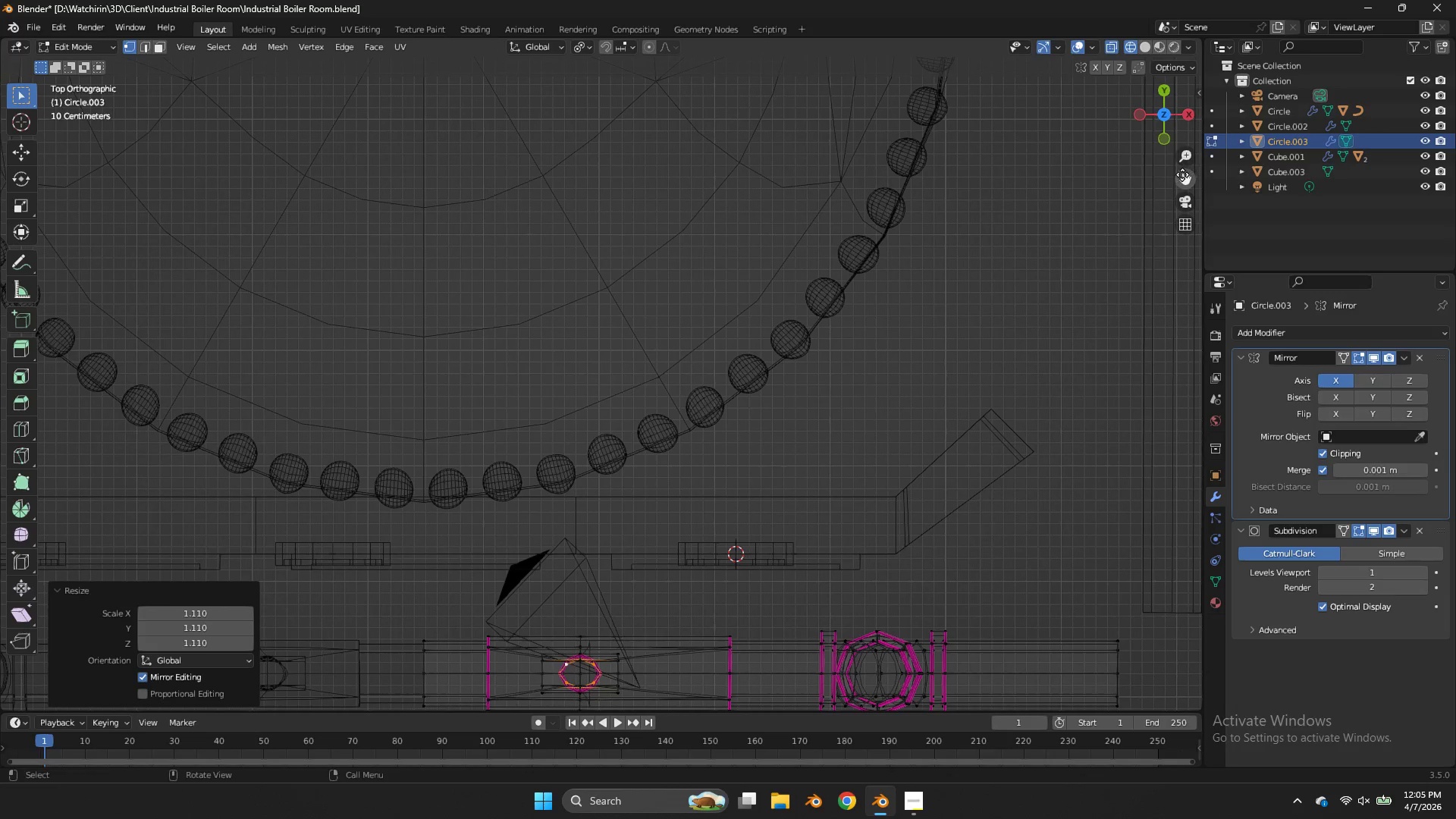 
left_click_drag(start_coordinate=[1178, 180], to_coordinate=[1197, 563])
 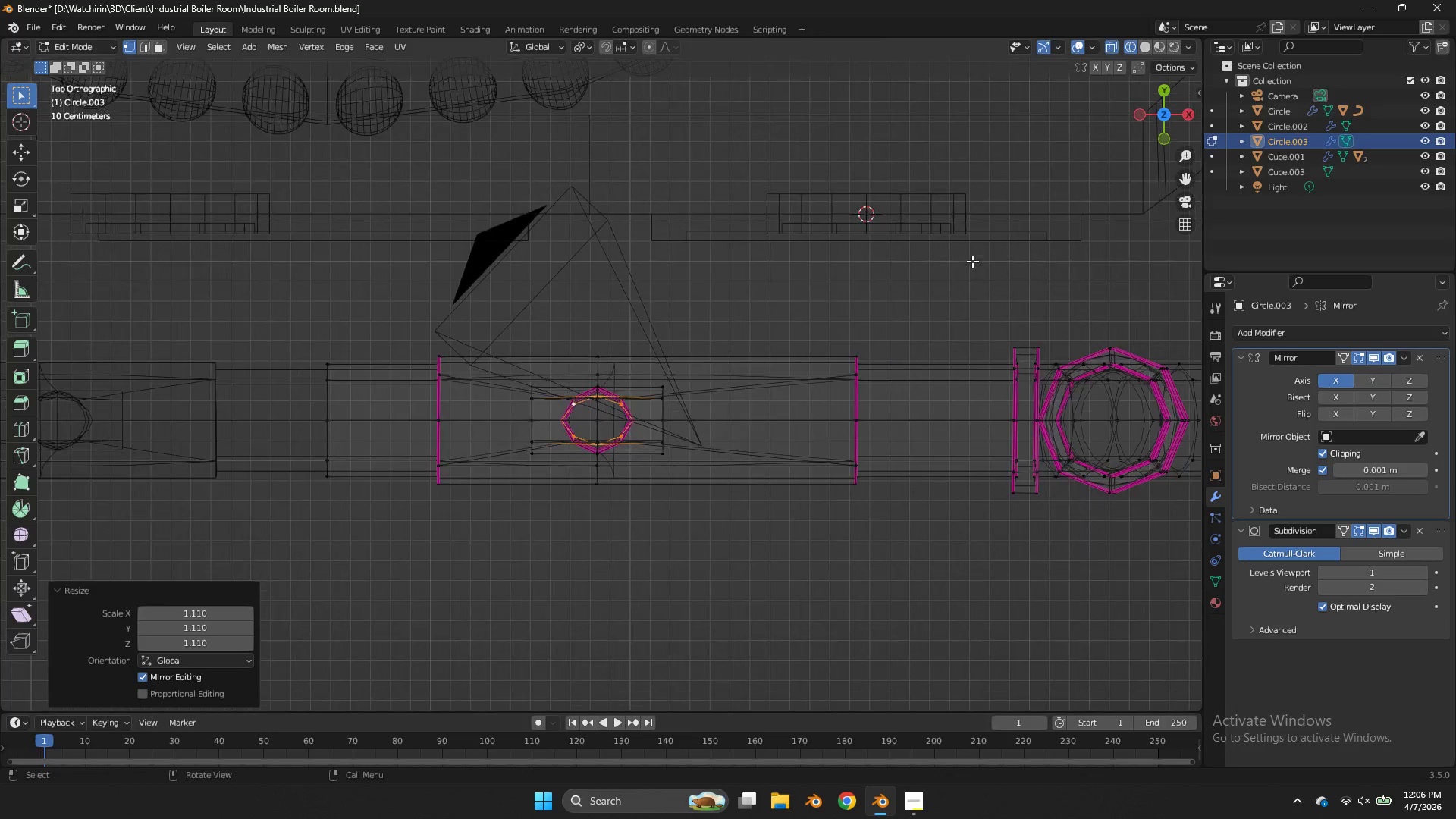 
key(S)
 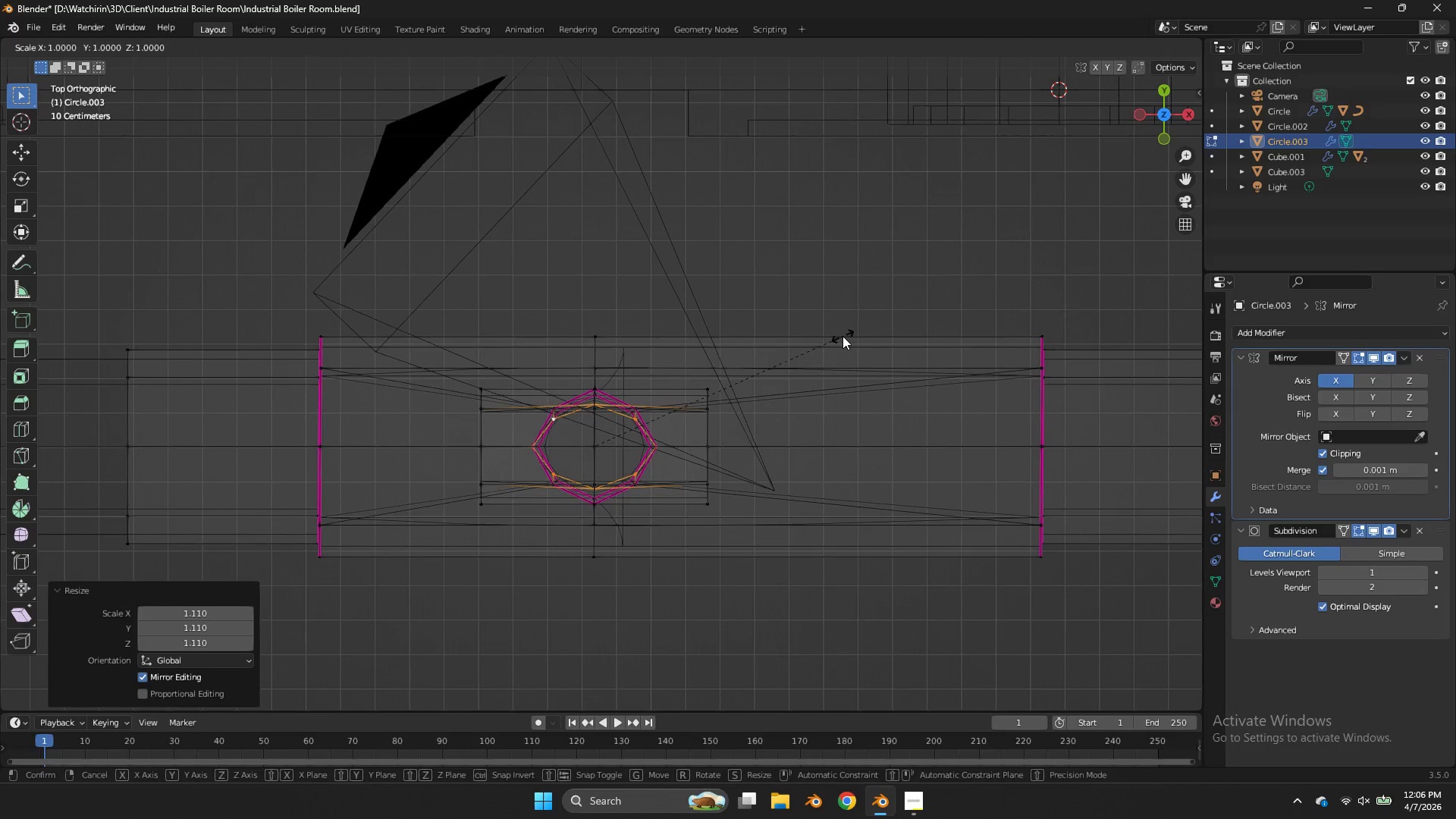 
scroll: coordinate [865, 312], scroll_direction: up, amount: 6.0
 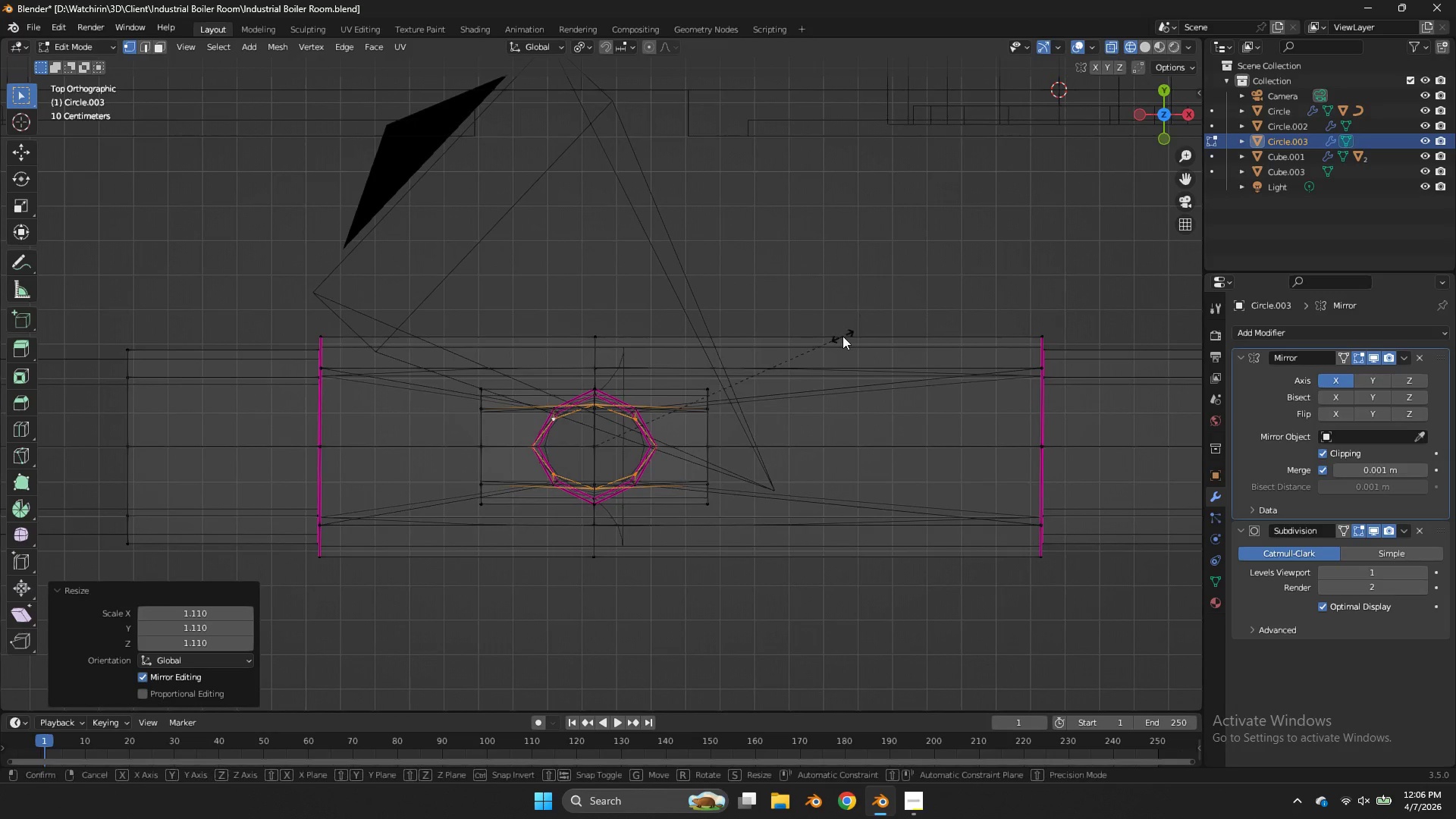 
key(Y)
 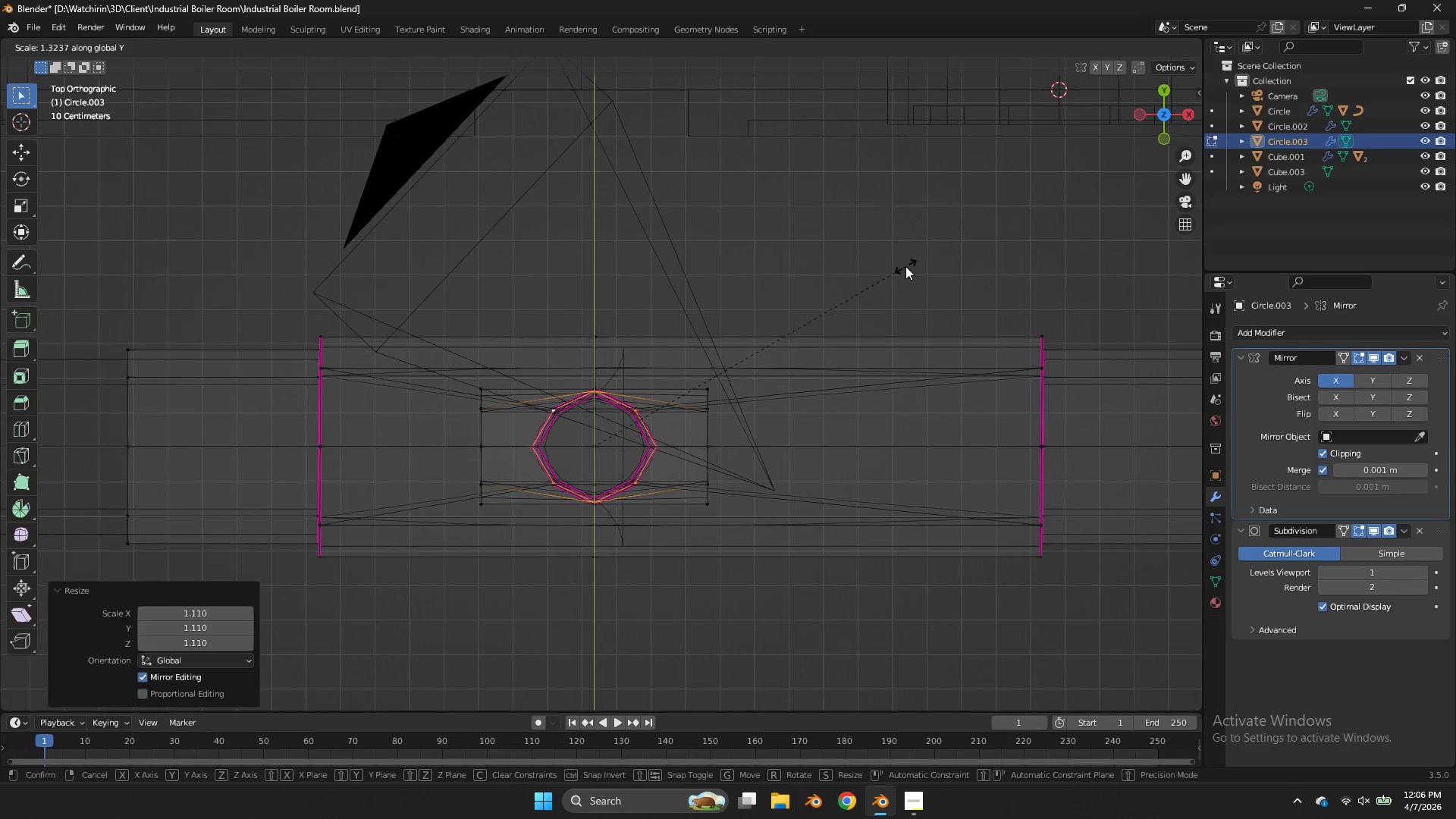 
left_click([905, 266])
 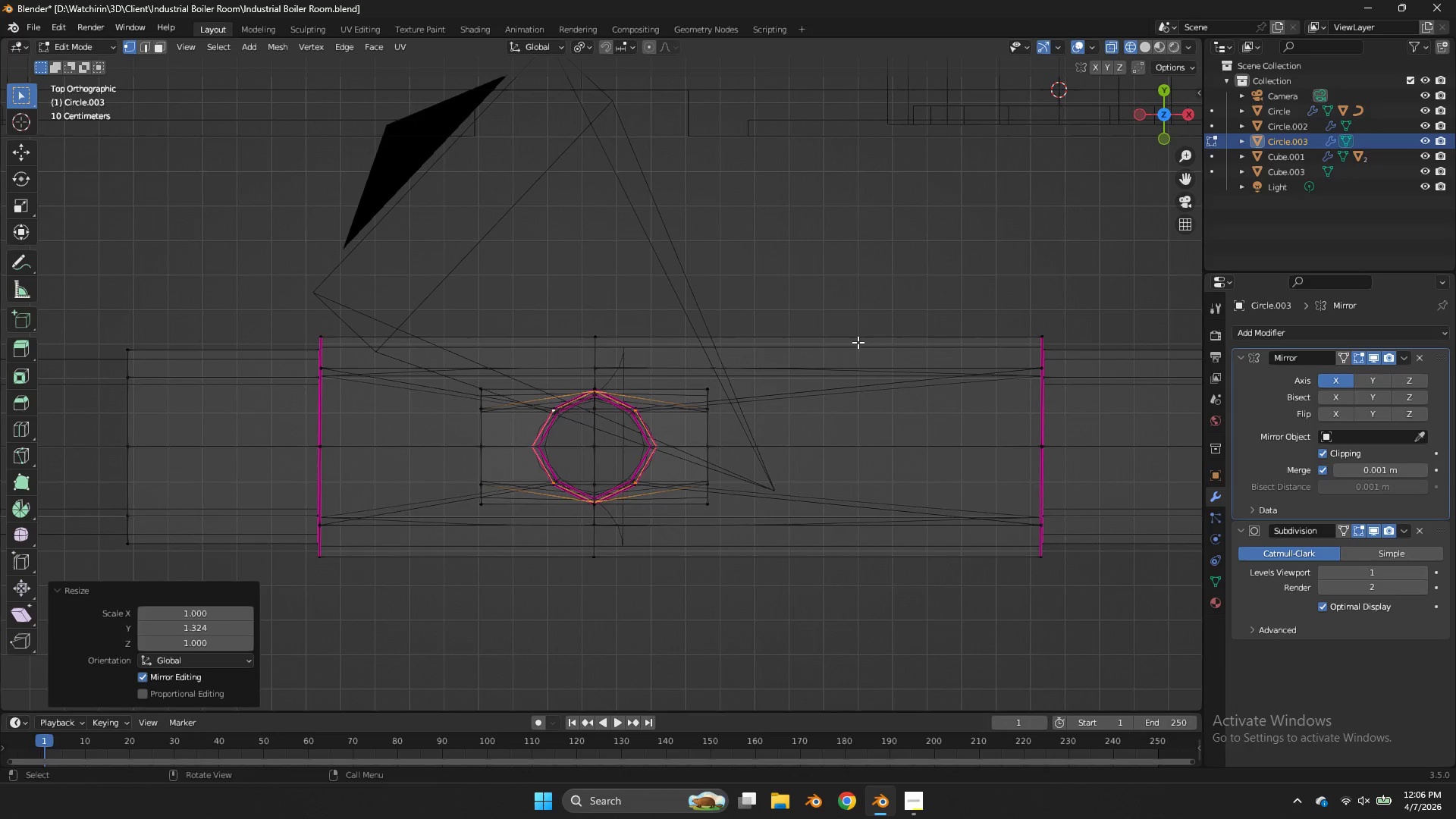 
key(Control+Z)
 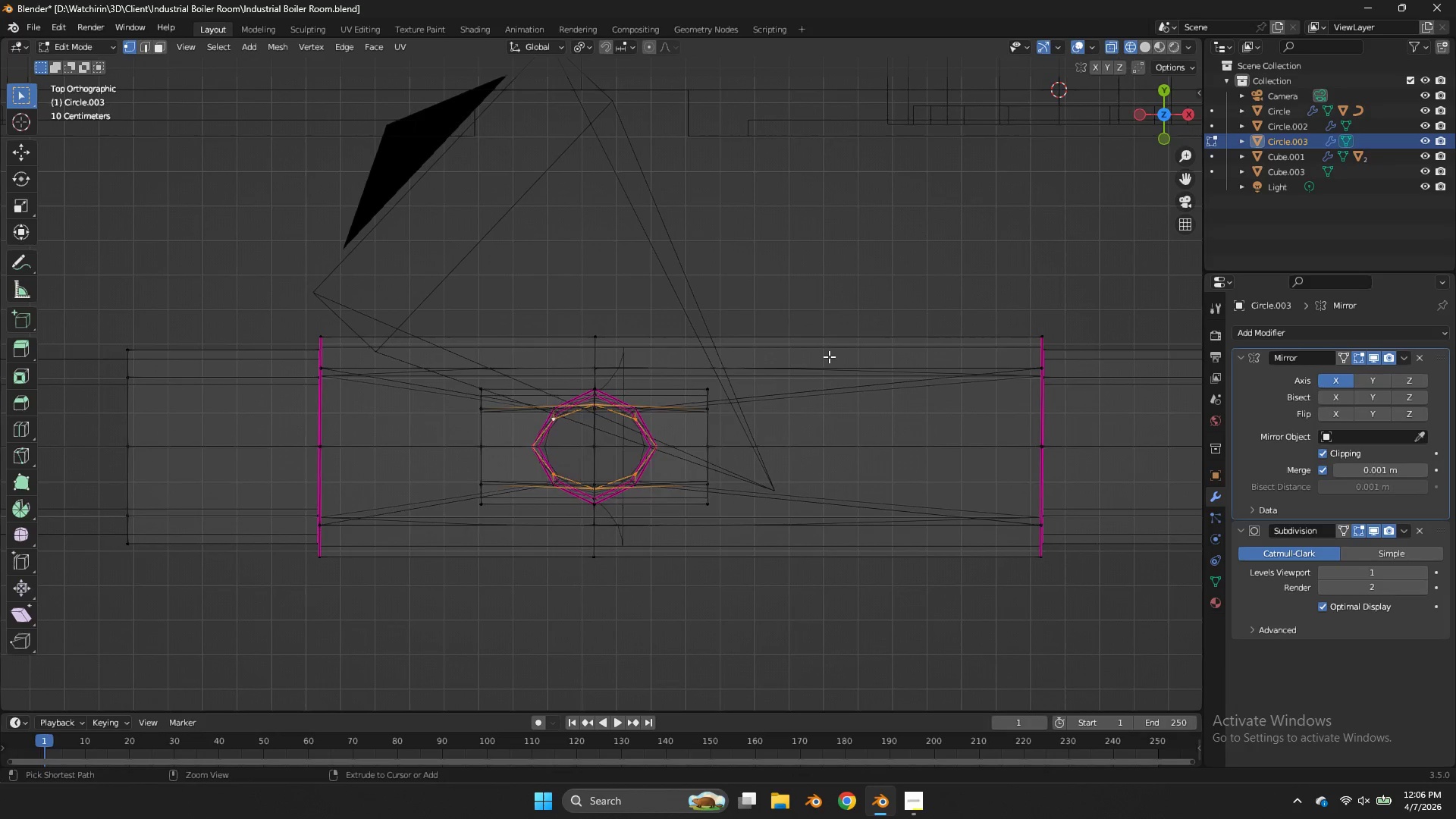 
key(Control+Z)
 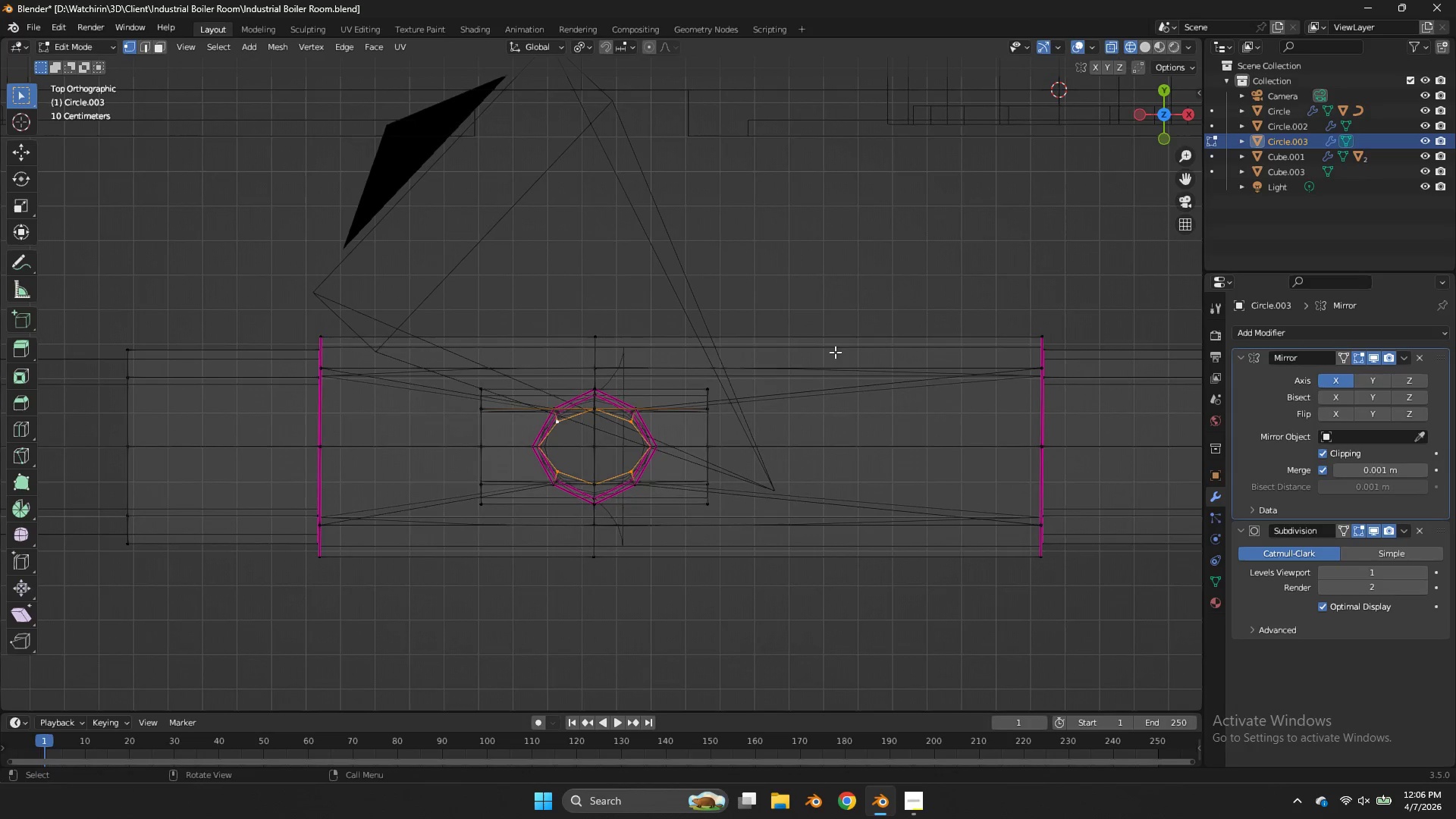 
key(Z)
 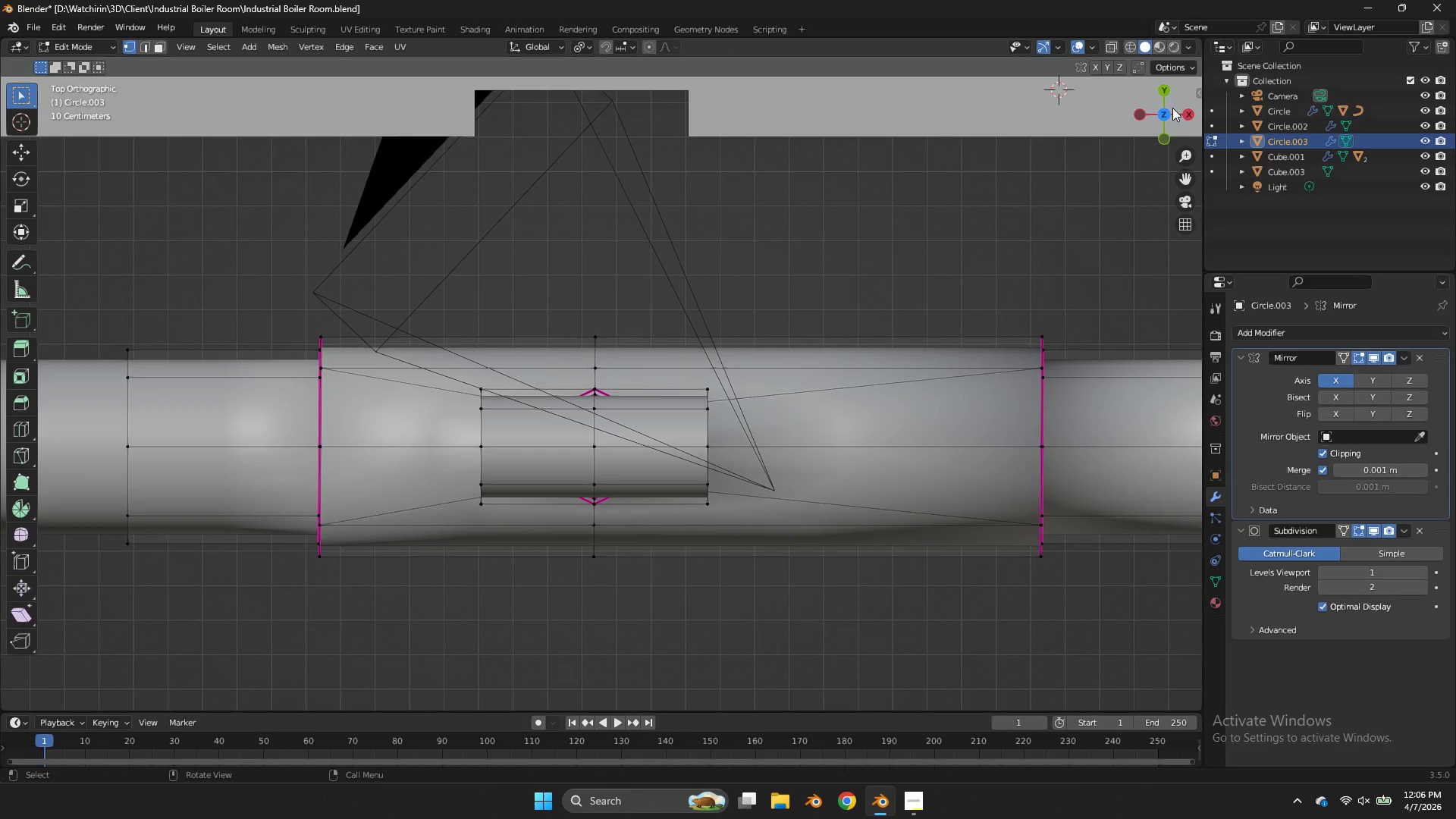 
left_click_drag(start_coordinate=[1156, 124], to_coordinate=[998, 583])
 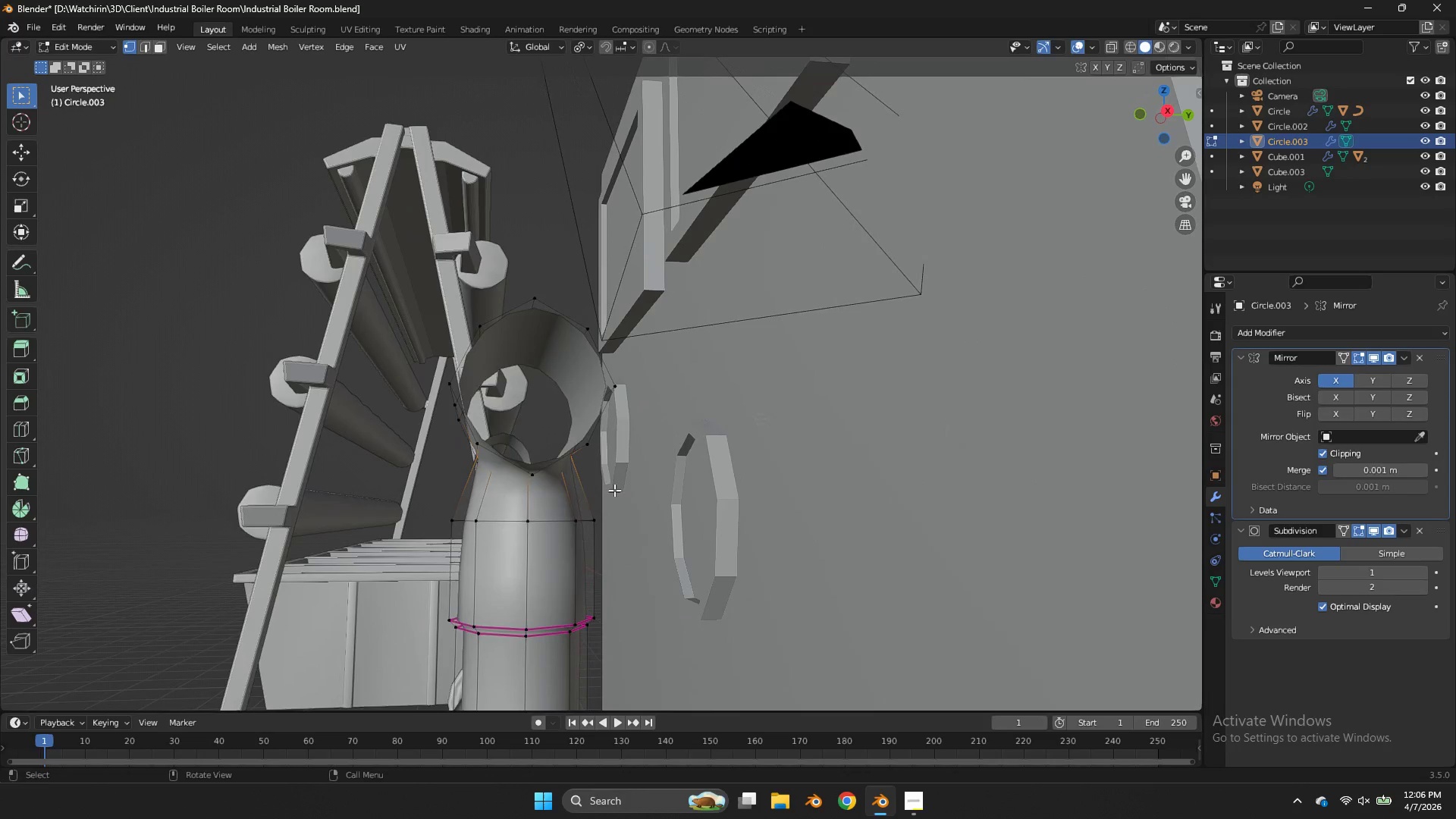 
left_click([524, 475])
 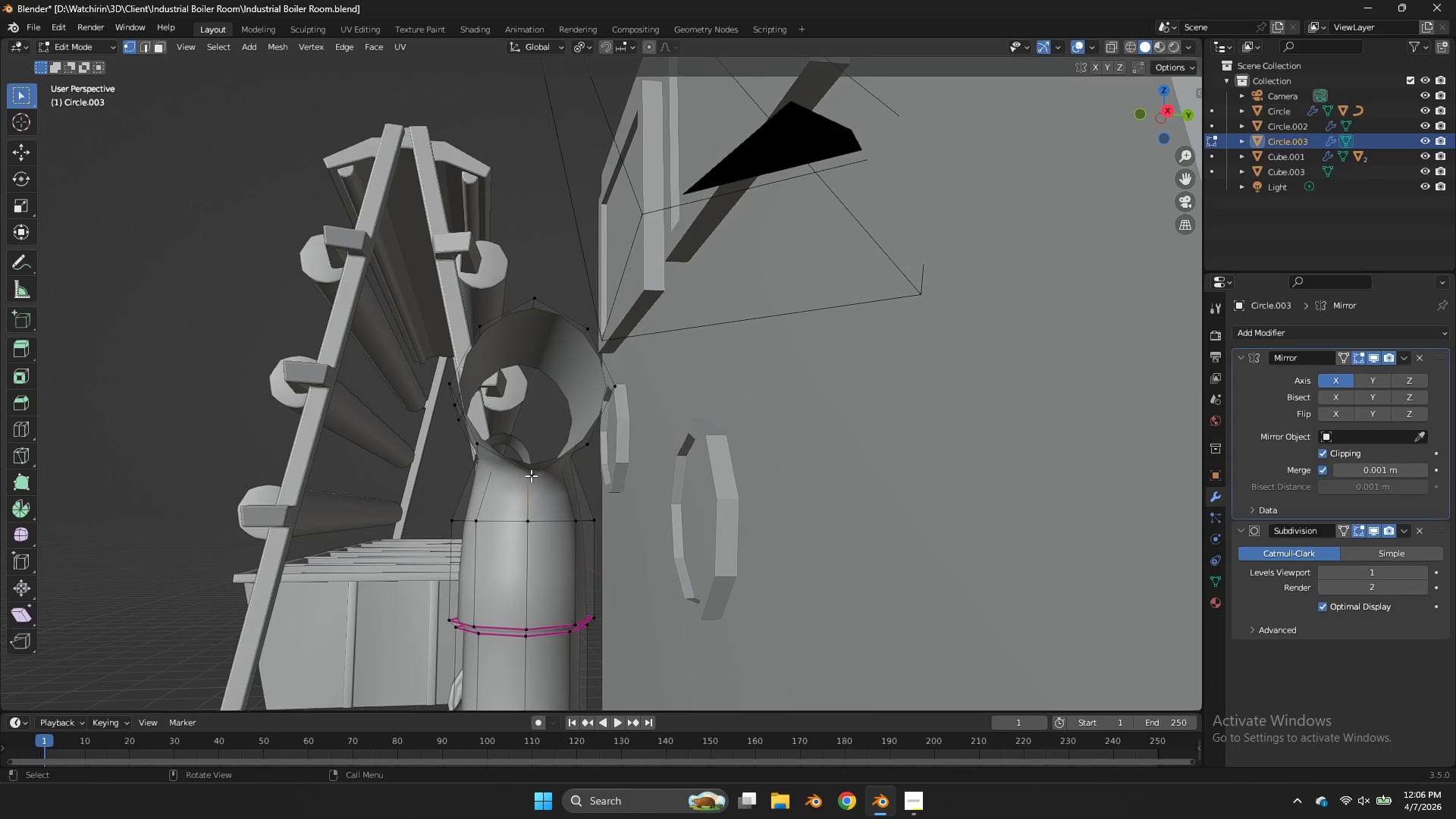 
scroll: coordinate [616, 492], scroll_direction: up, amount: 1.0
 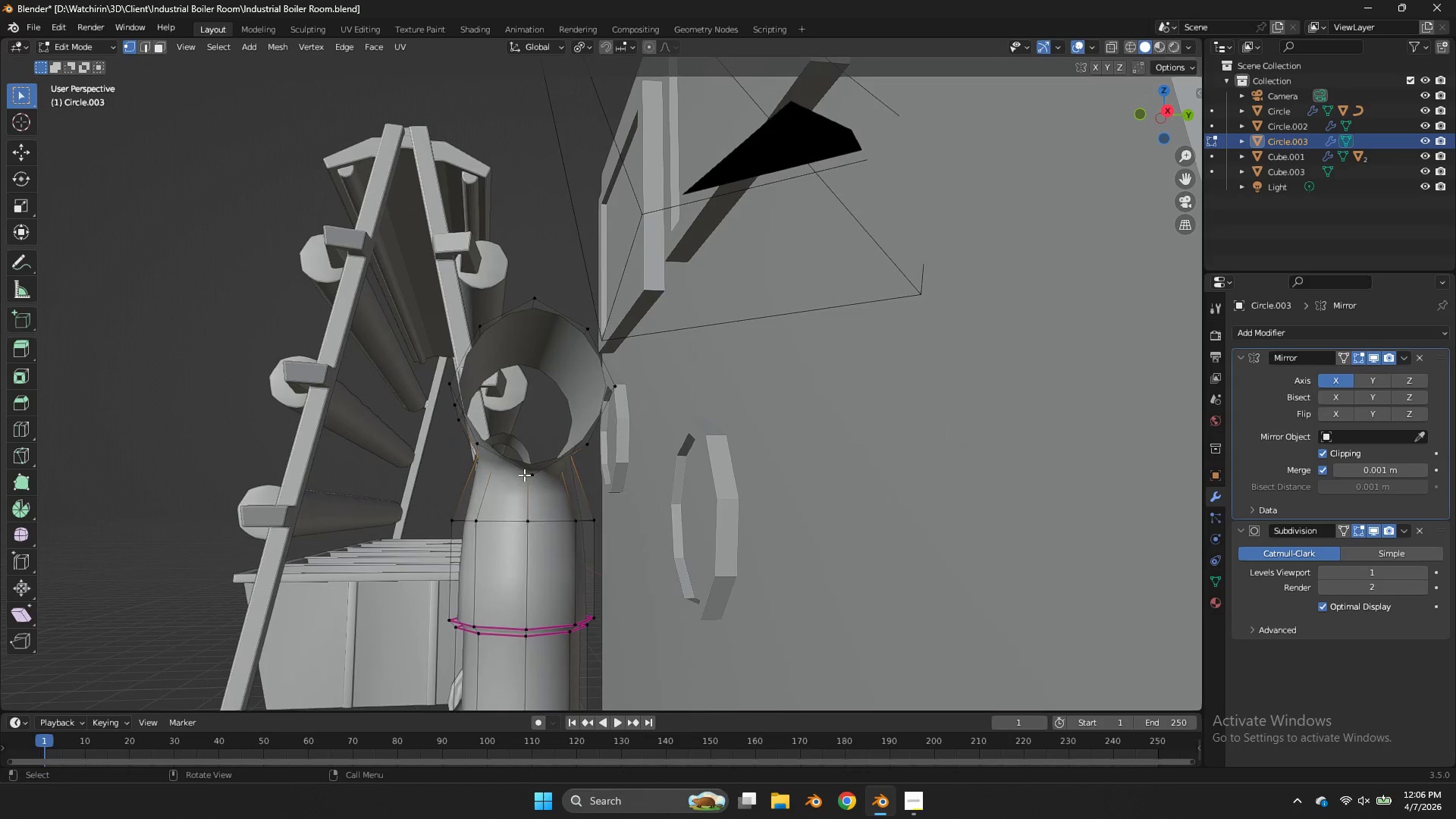 
left_click([531, 475])
 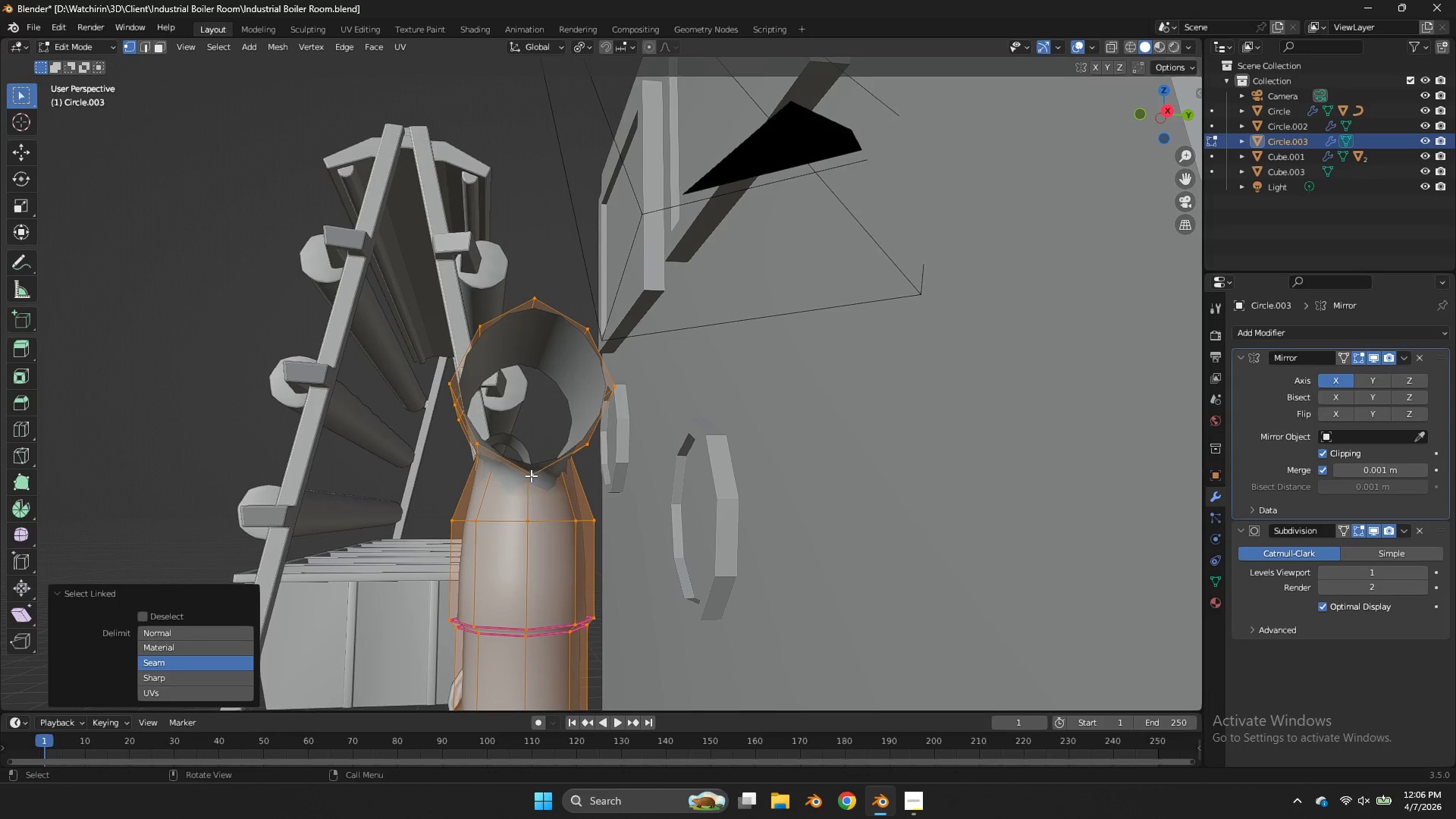 
key(L)
 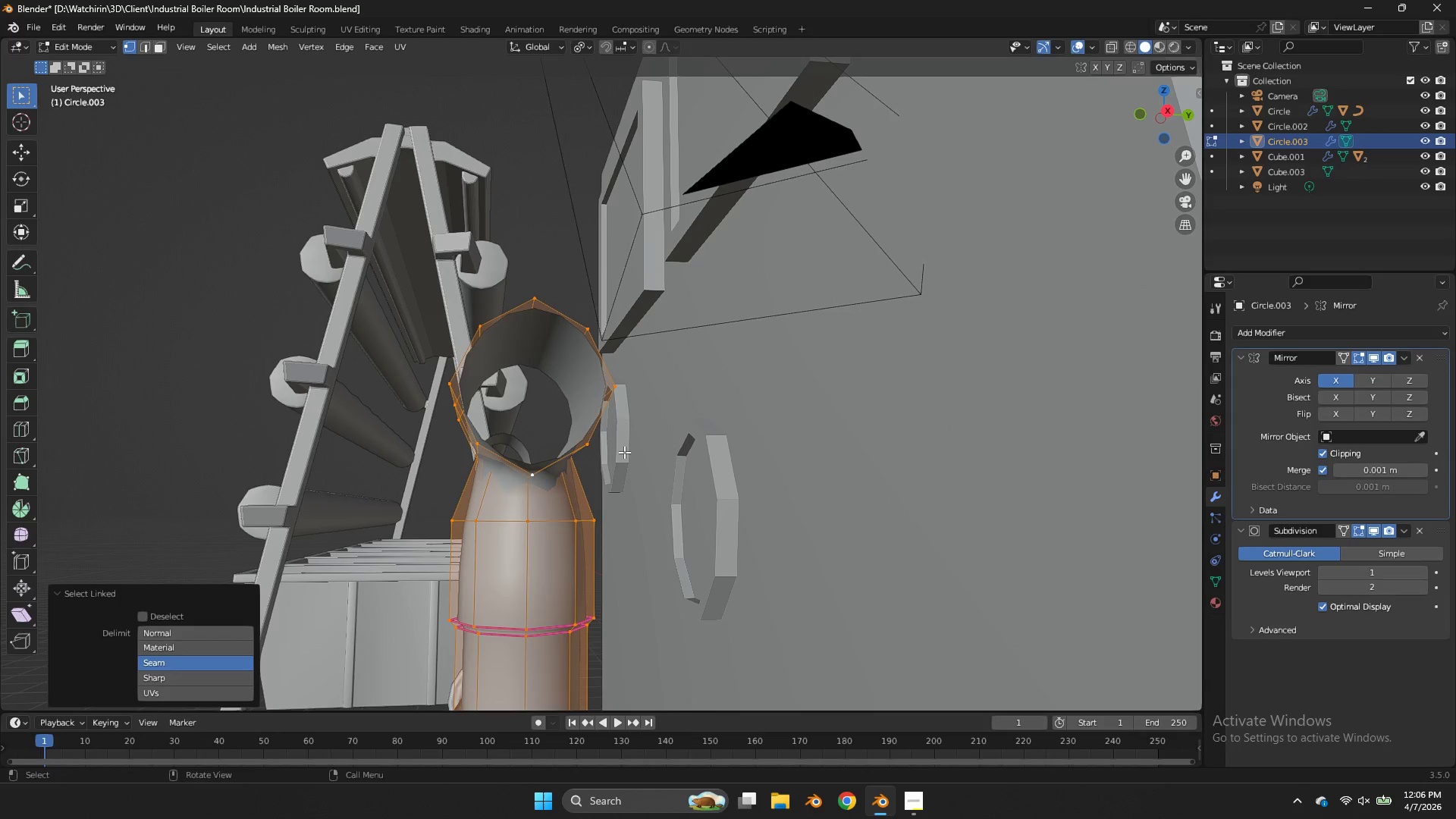 
key(Control+Z)
 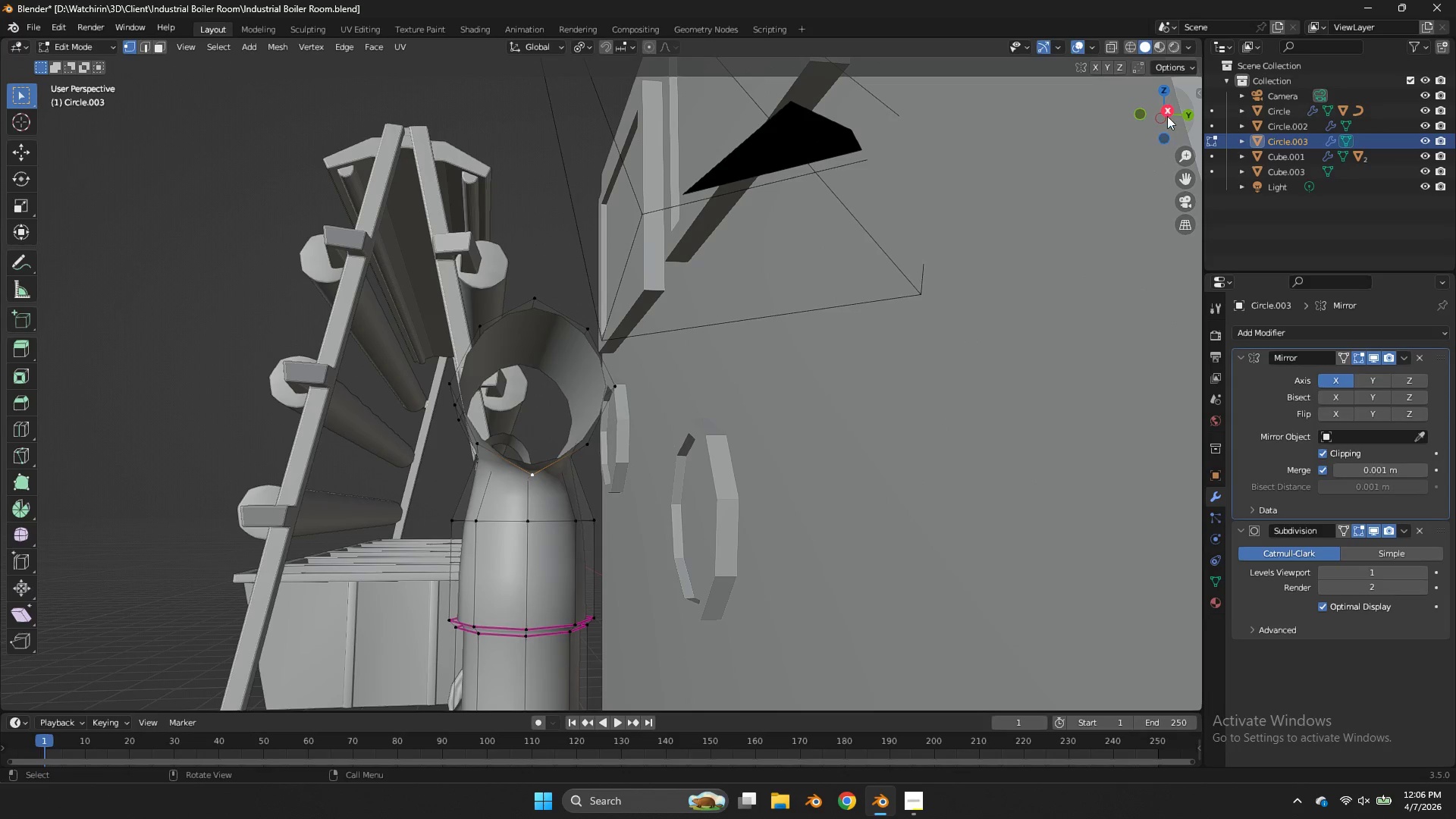 
left_click_drag(start_coordinate=[1167, 115], to_coordinate=[44, 96])
 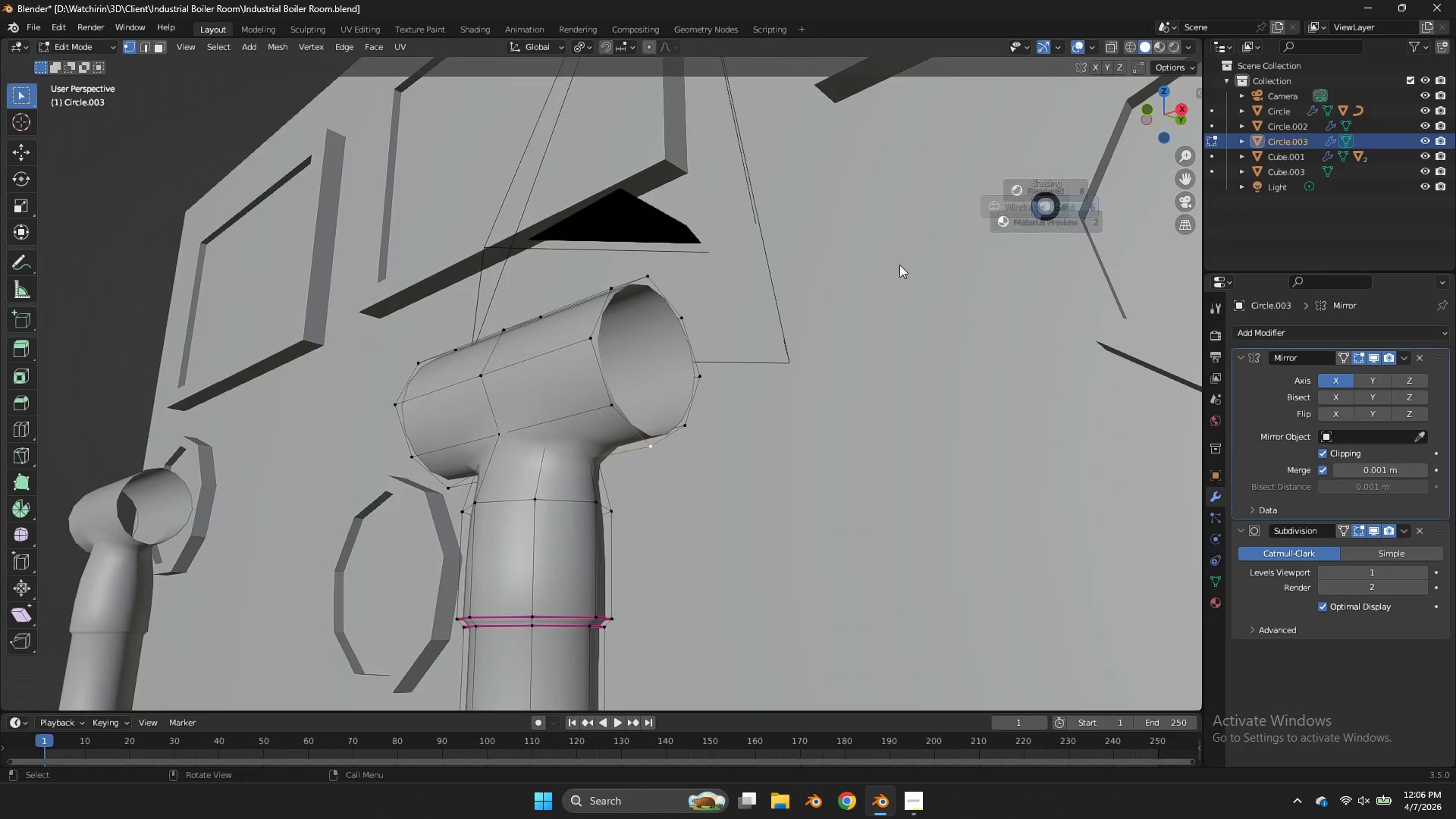 
key(Z)
 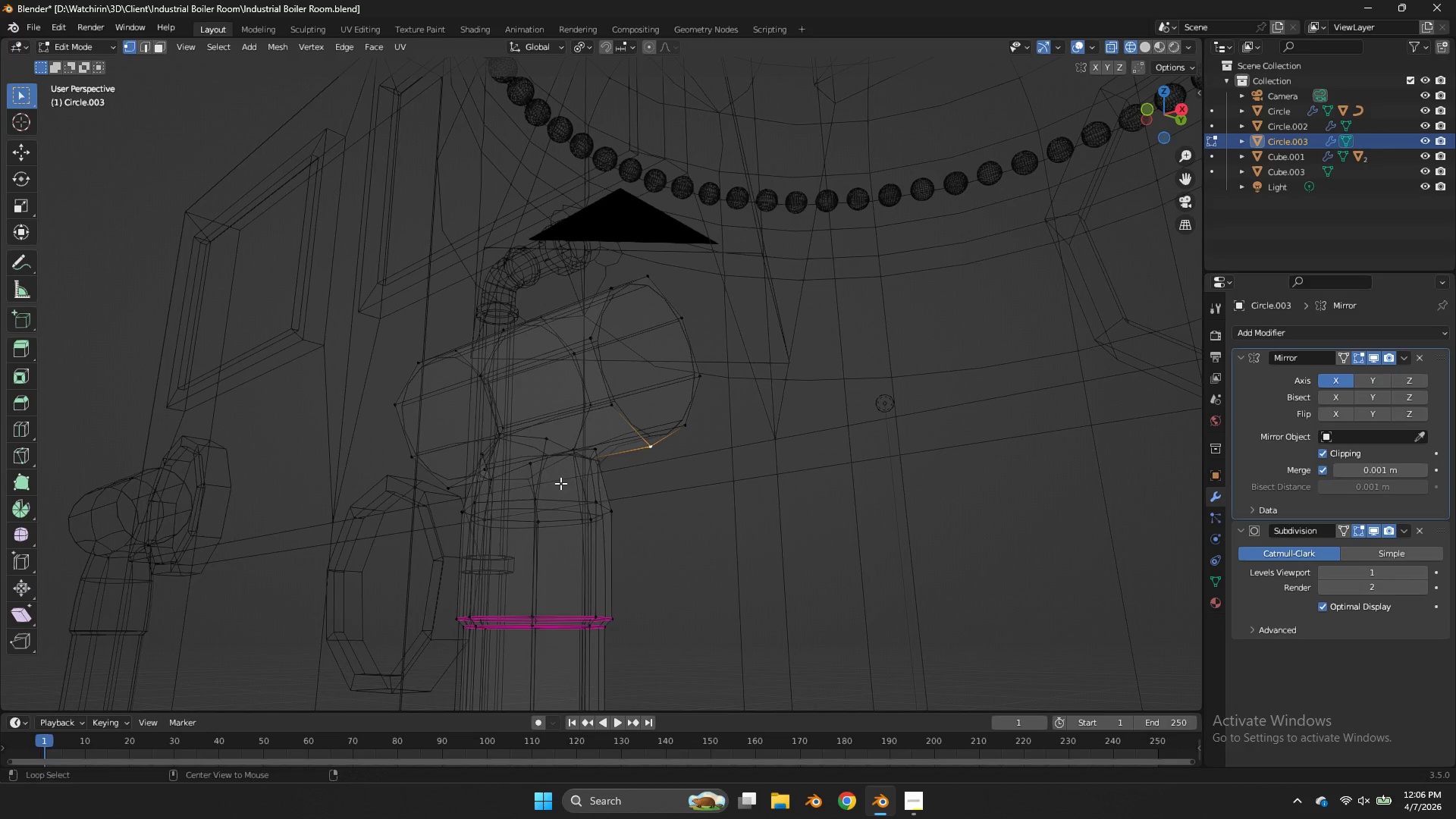 
hold_key(key=AltLeft, duration=1.7)
left_click([534, 445])
 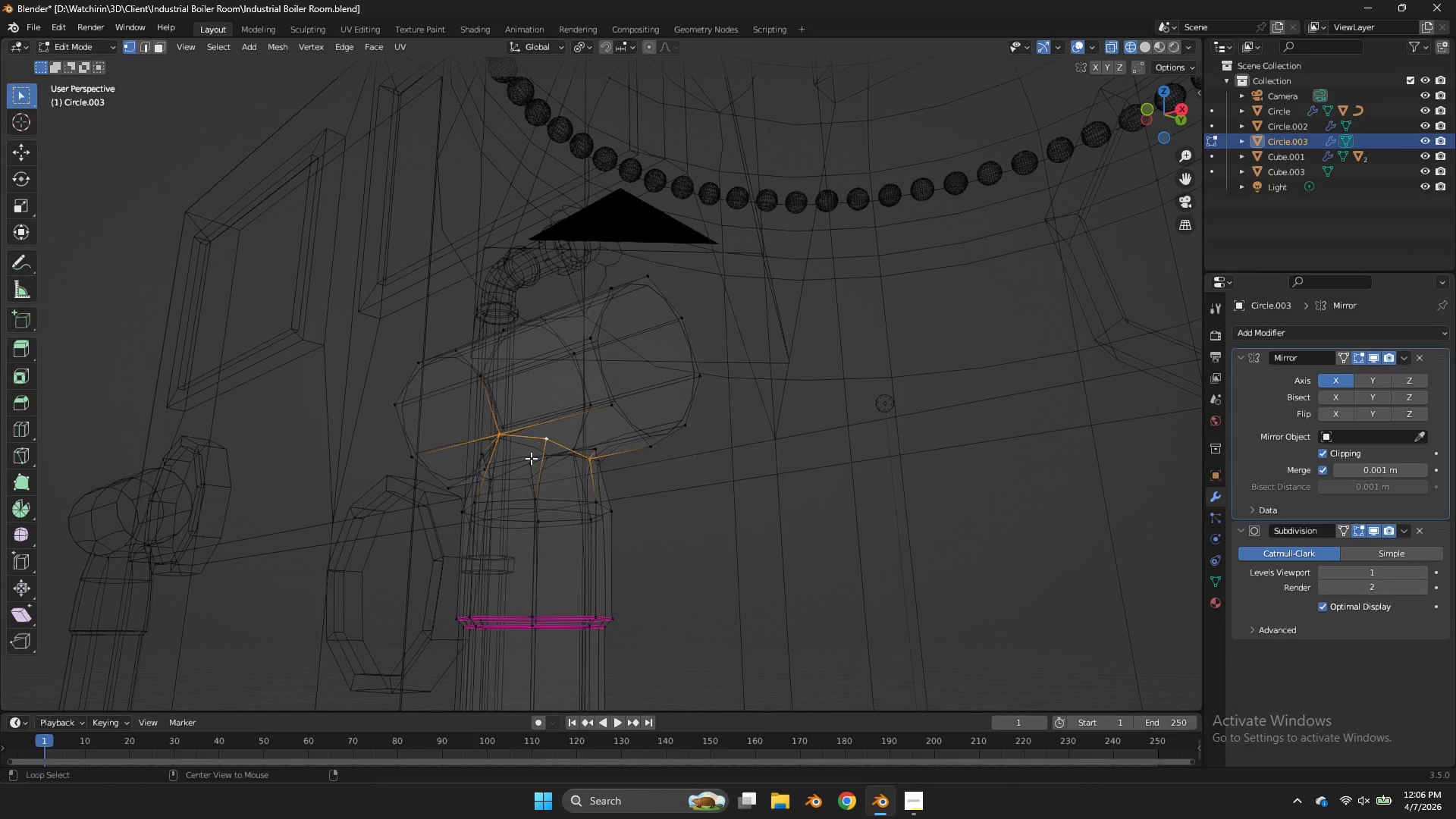 
hold_key(key=ShiftLeft, duration=0.7)
left_click([527, 461])
 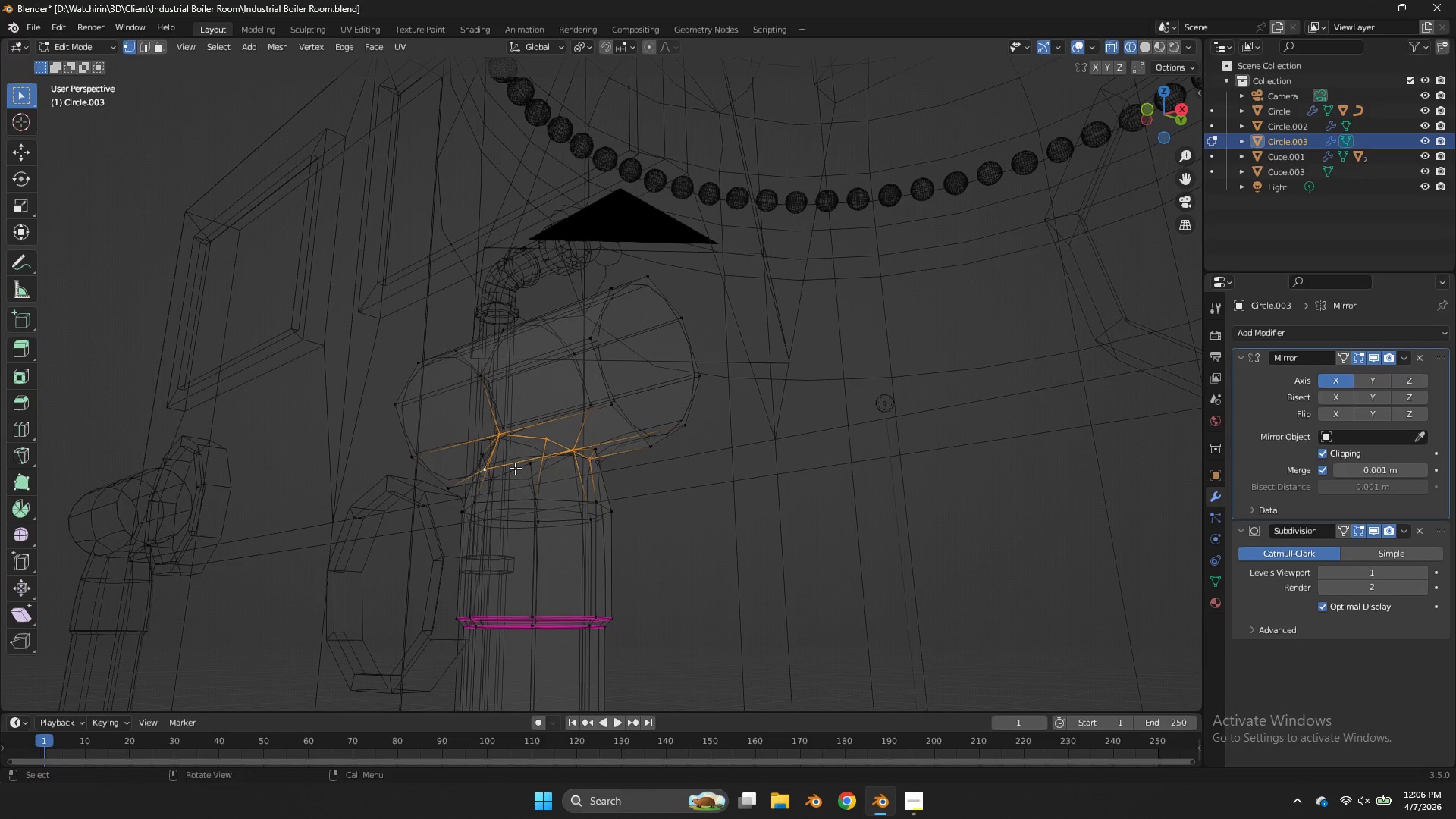 
key(Control+ControlLeft)
 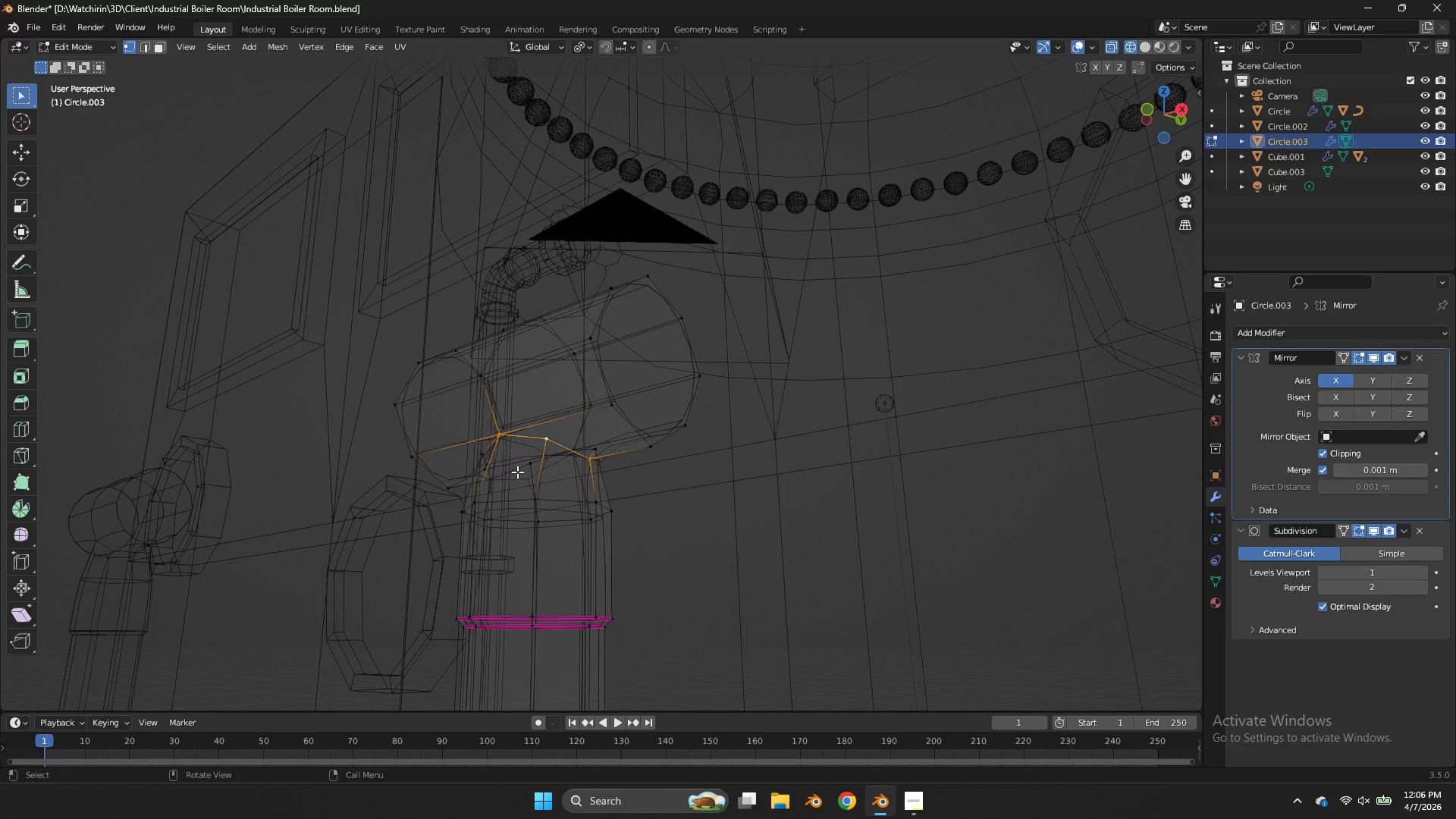 
key(Control+Z)
 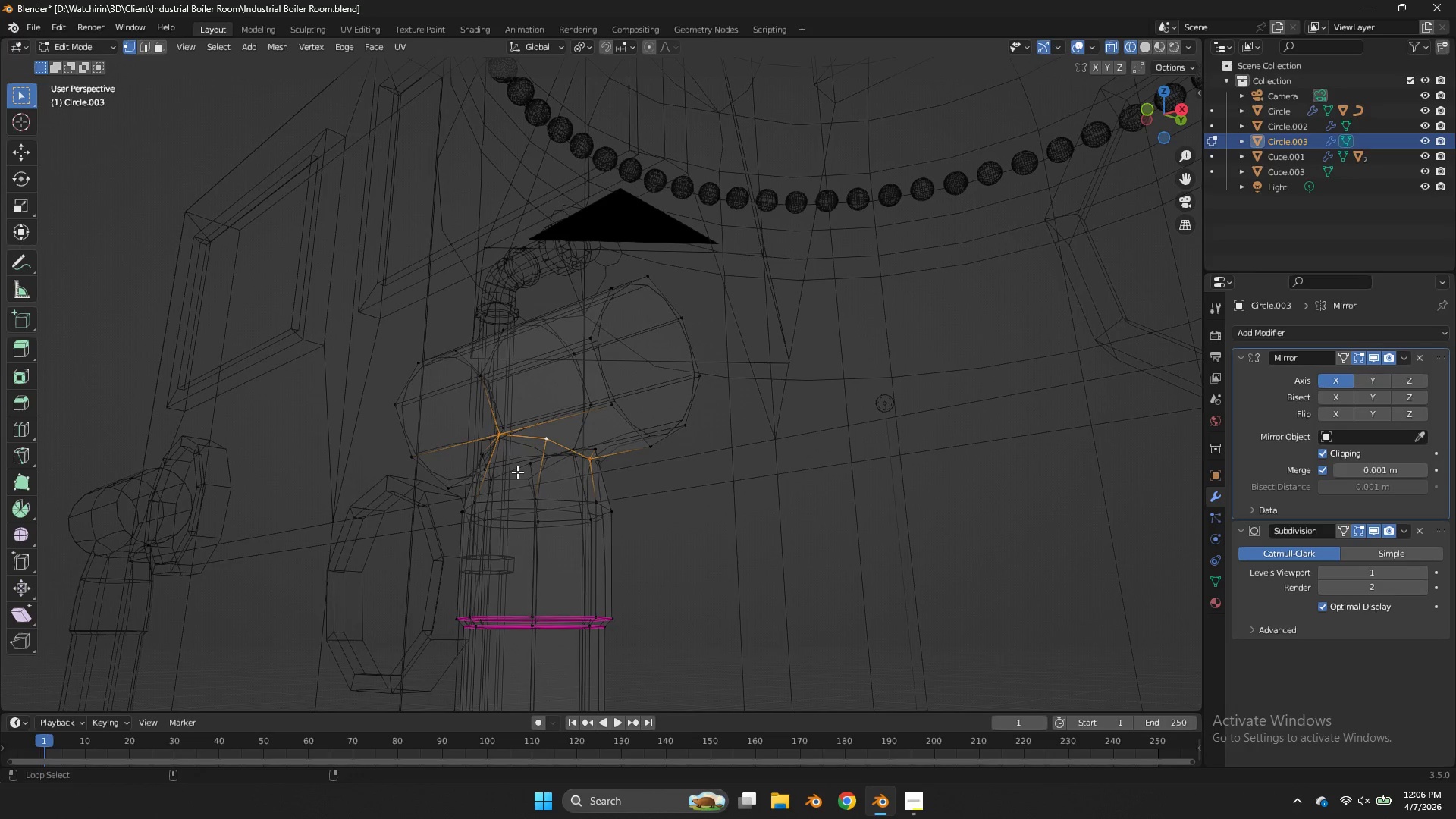 
hold_key(key=ShiftLeft, duration=1.48)
hold_key(key=AltLeft, duration=0.5)
left_click([517, 472])
 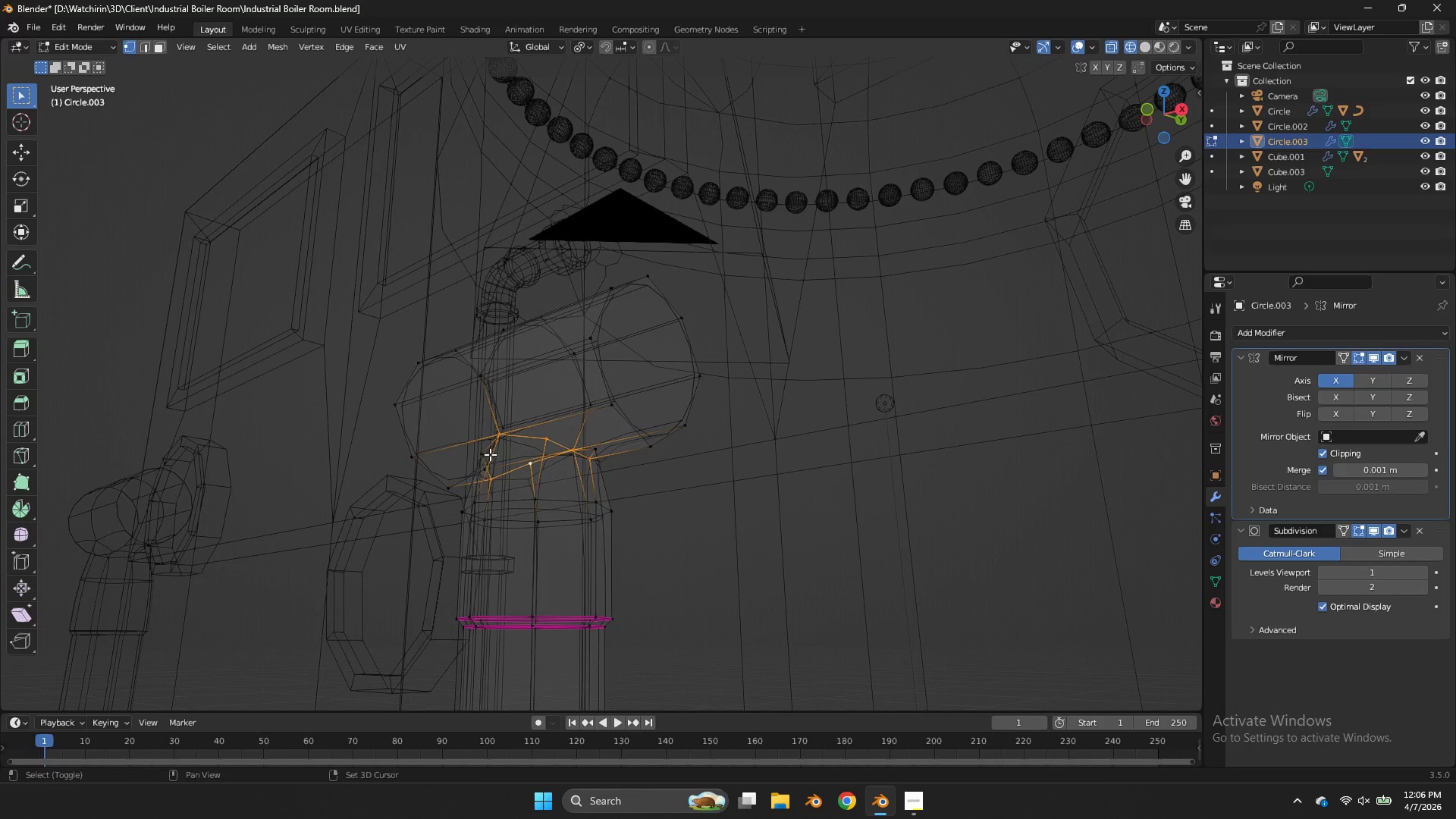 
left_click([483, 453])
 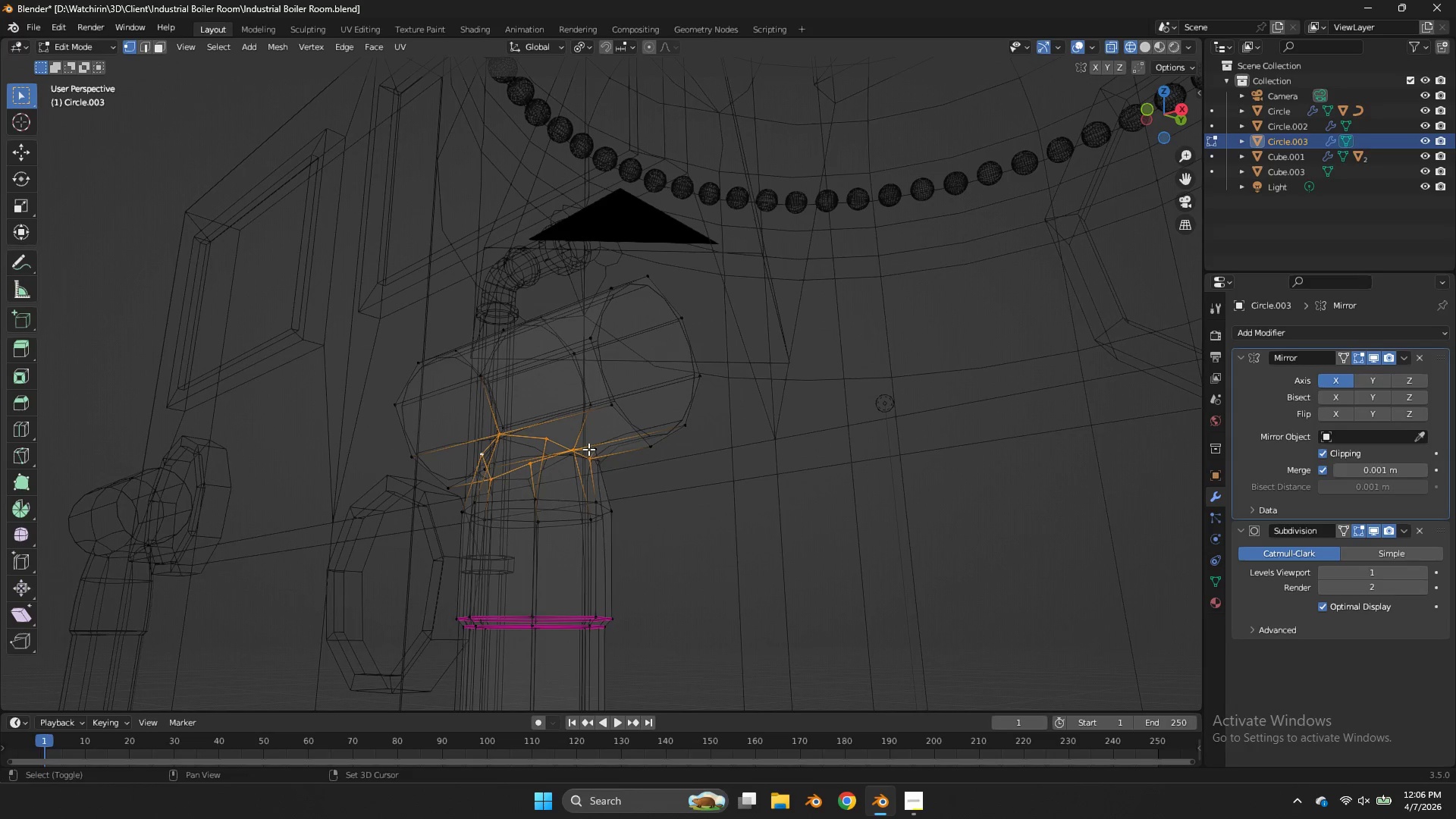 
left_click([588, 449])
 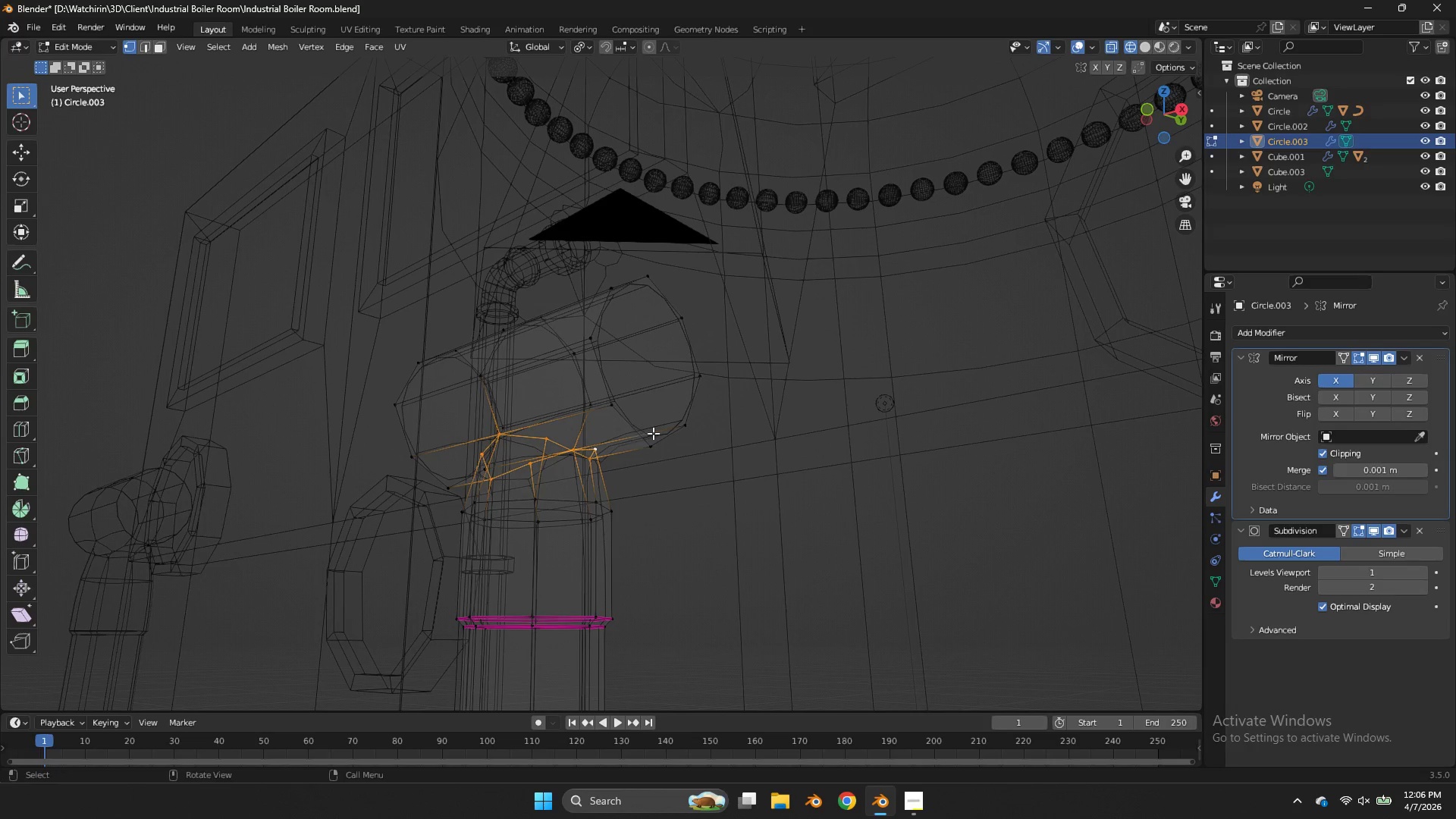 
key(Z)
 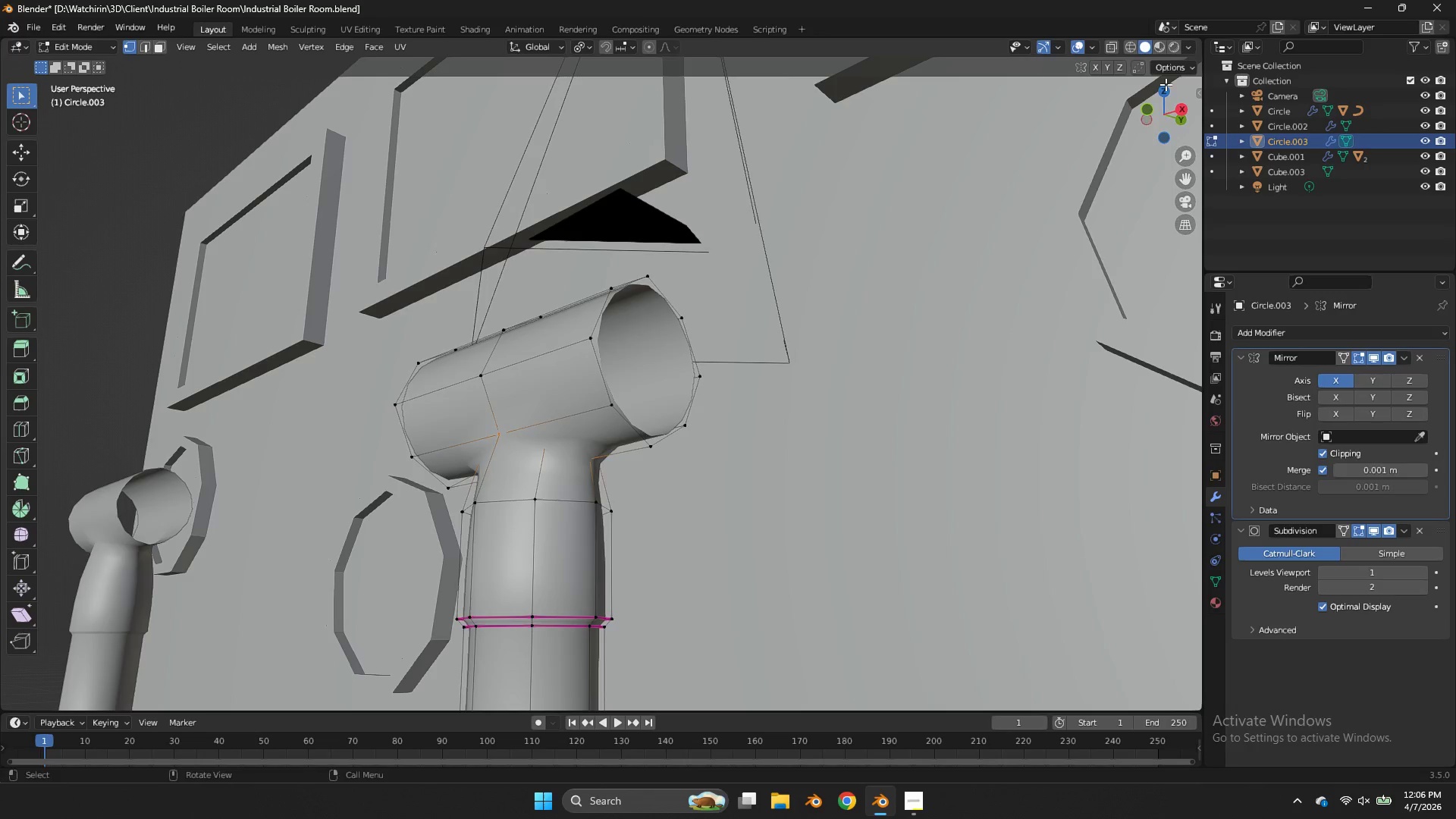 
left_click_drag(start_coordinate=[1146, 97], to_coordinate=[12, 92])
 